 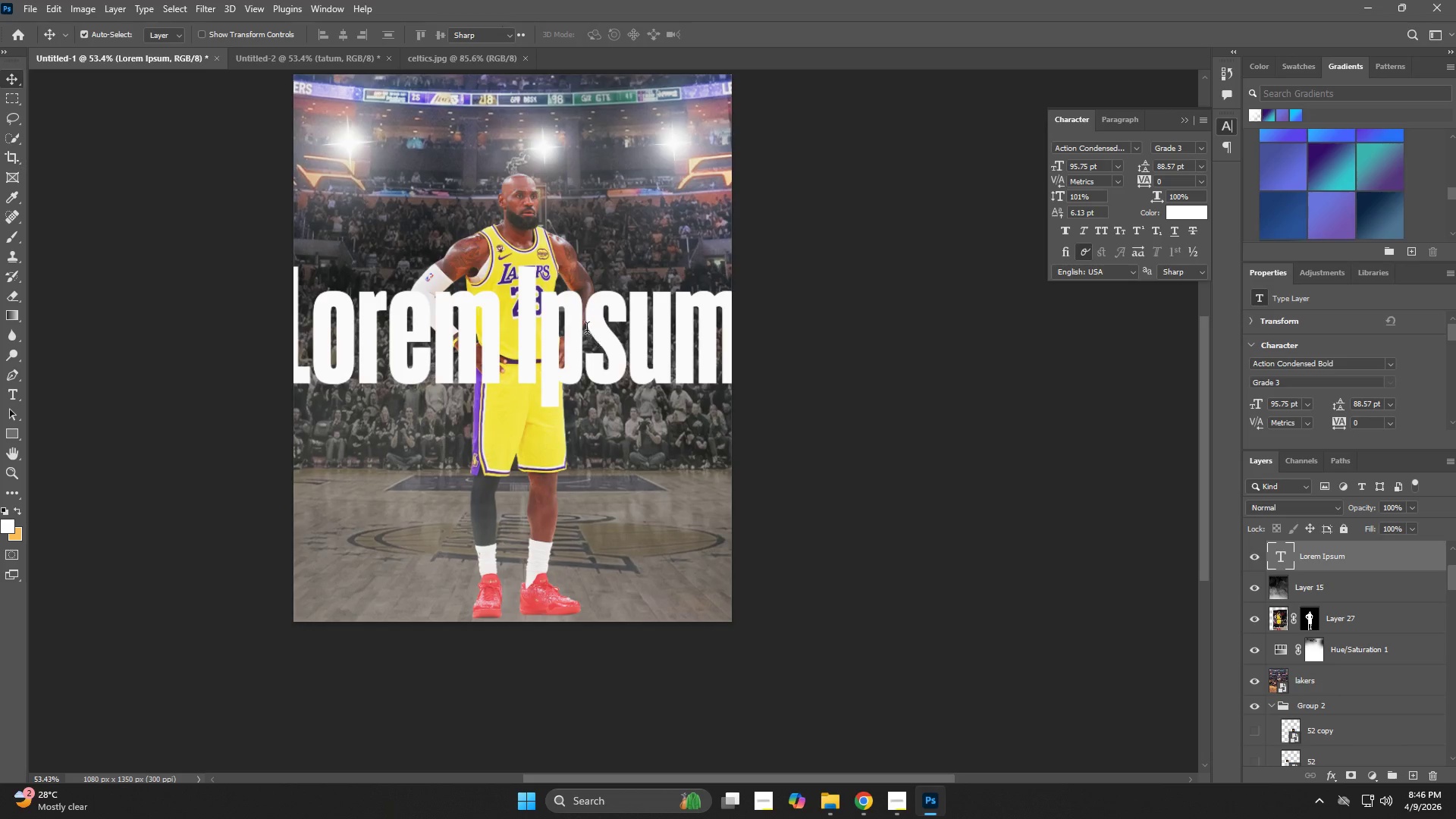 
key(Control+V)
 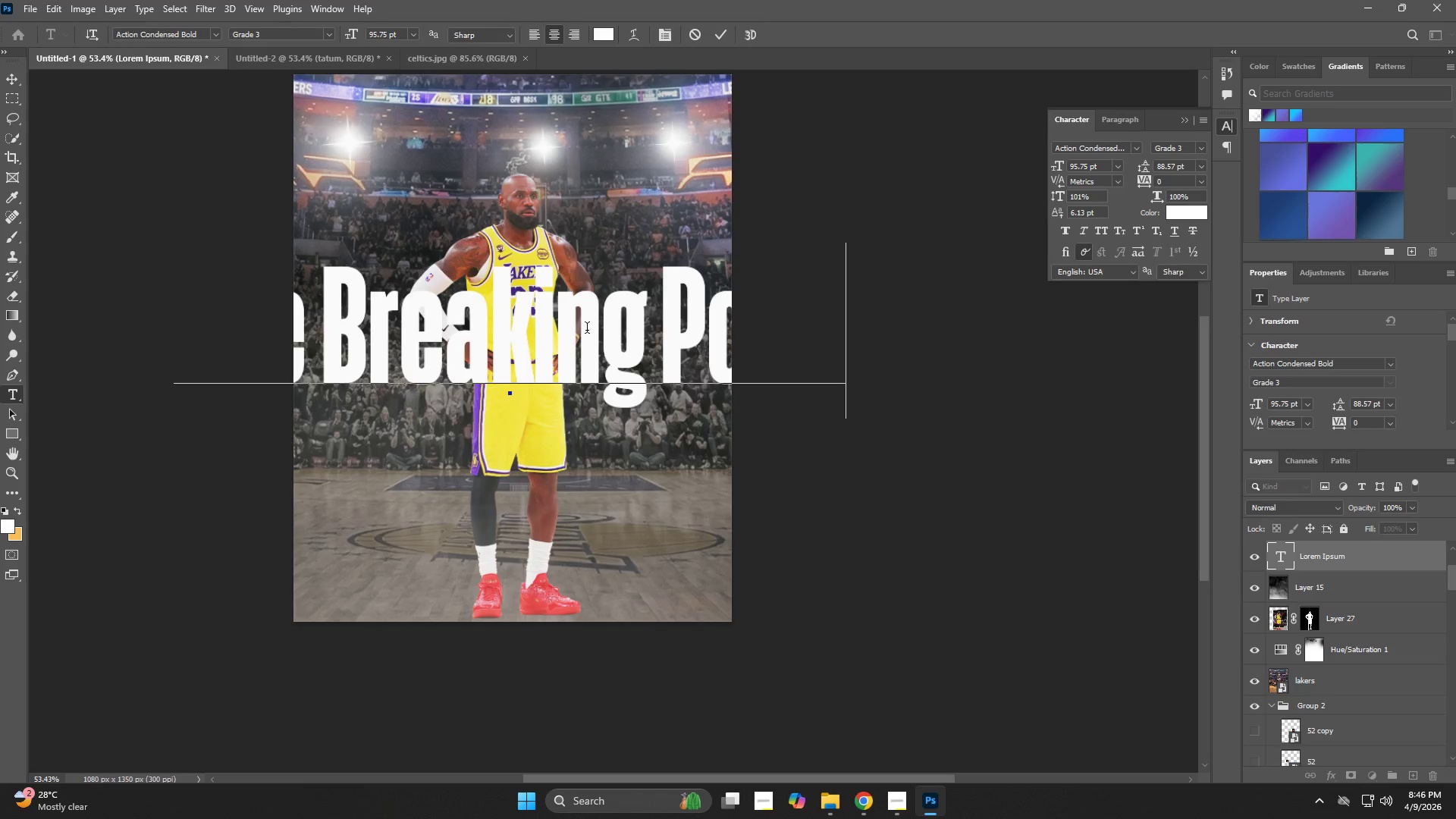 
key(NumpadEnter)
 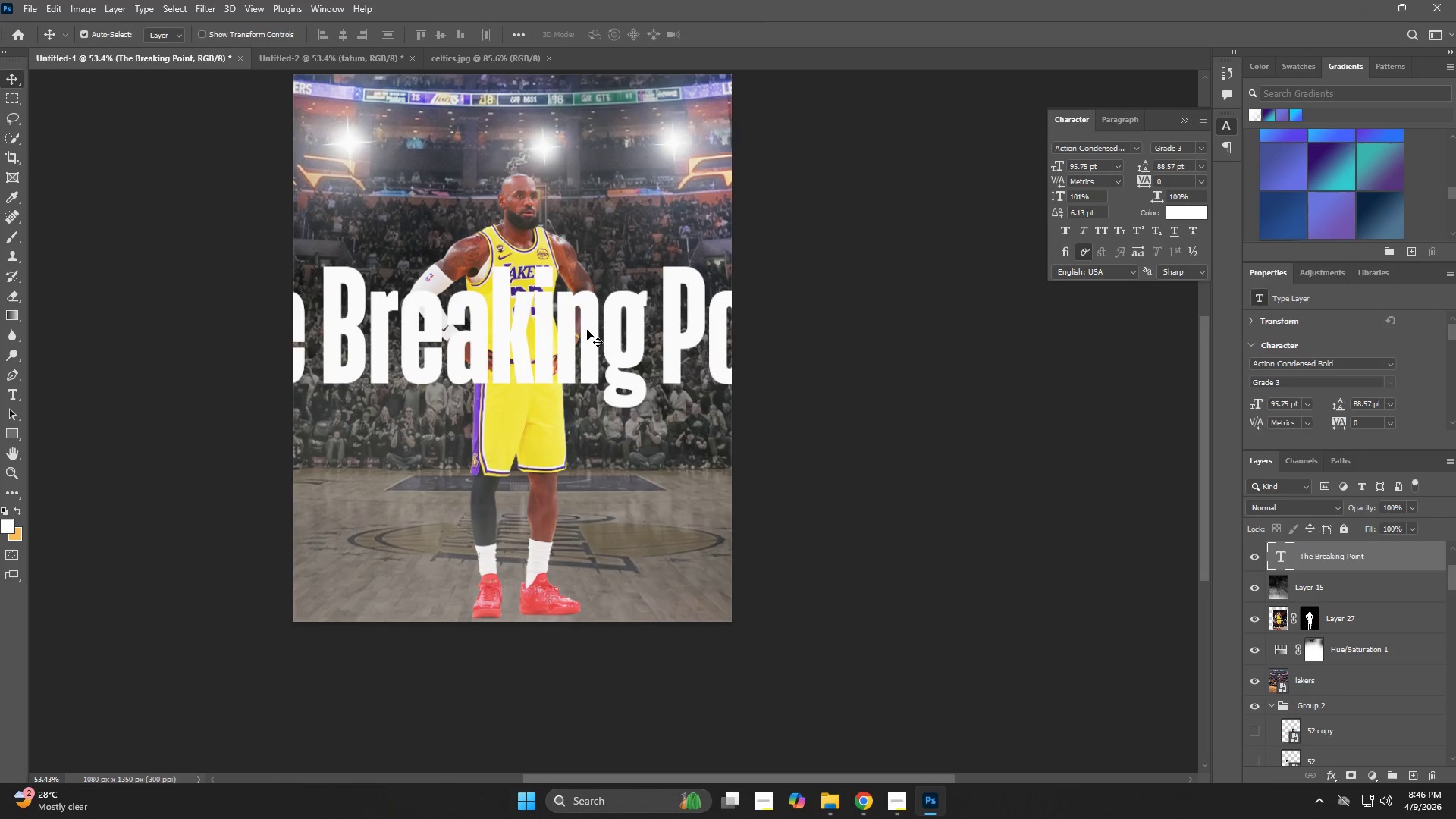 
key(Control+T)
 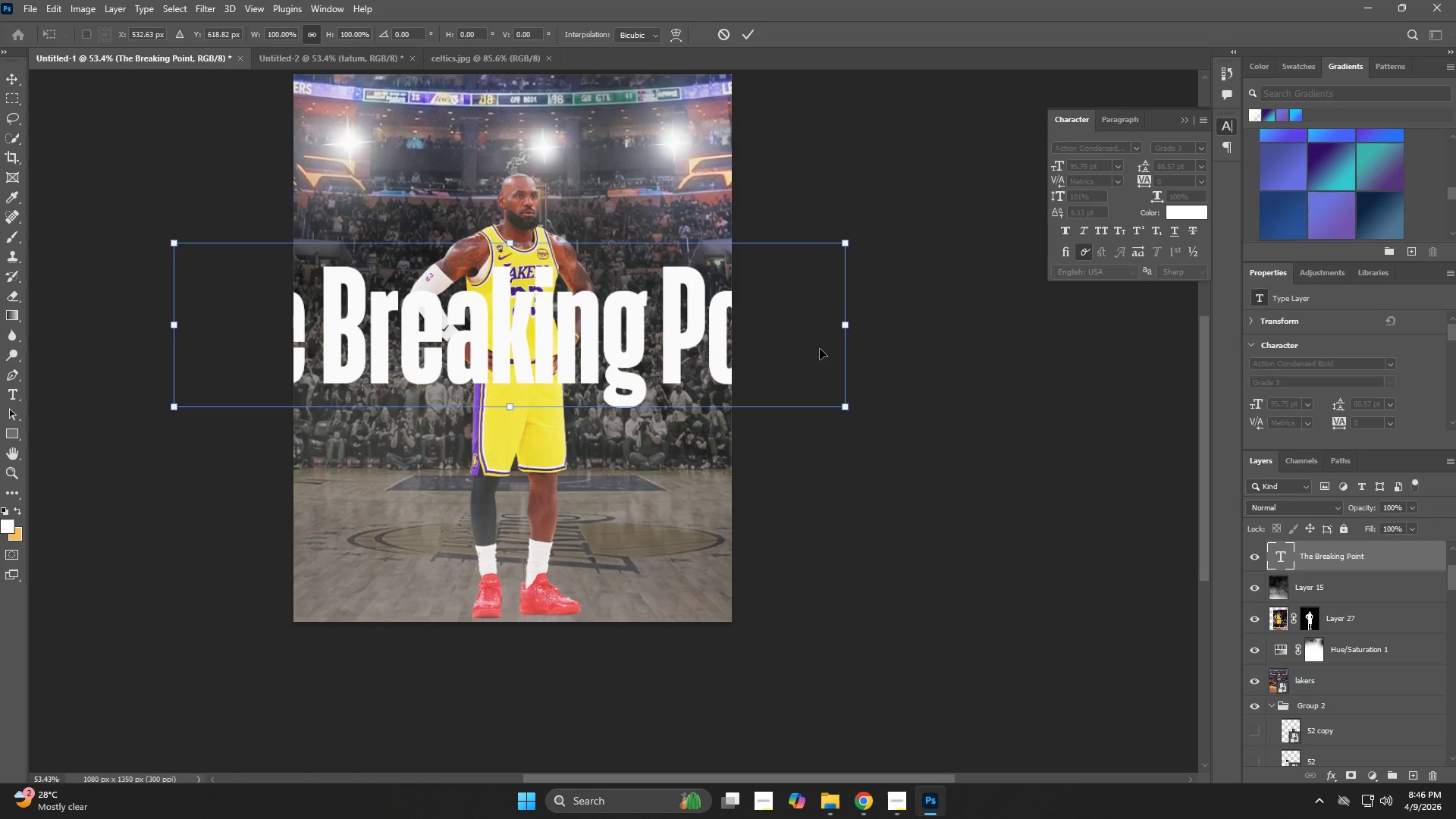 
hold_key(key=AltLeft, duration=1.08)
left_click_drag(start_coordinate=[843, 320], to_coordinate=[702, 319])
 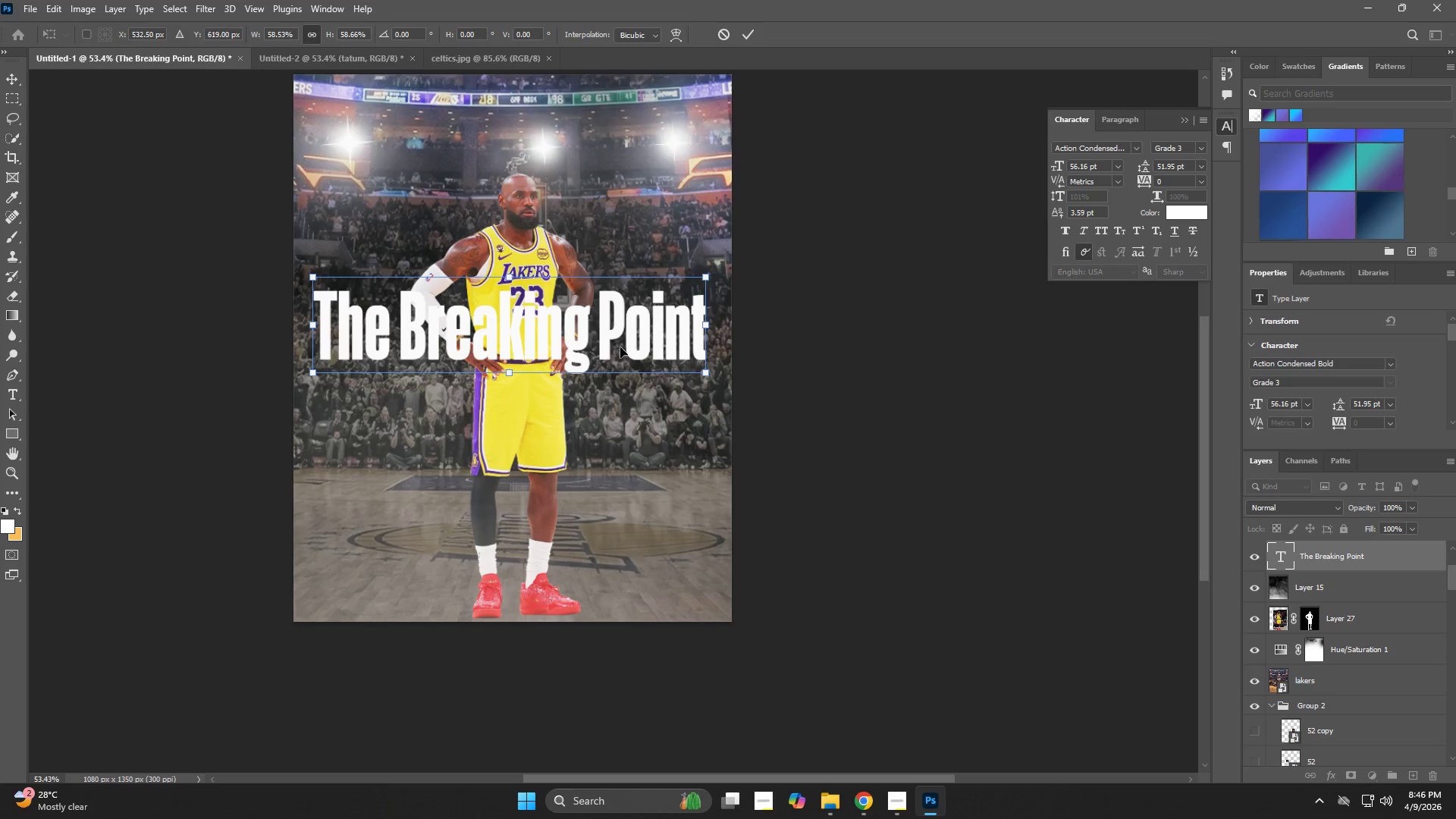 
double_click([621, 334])
 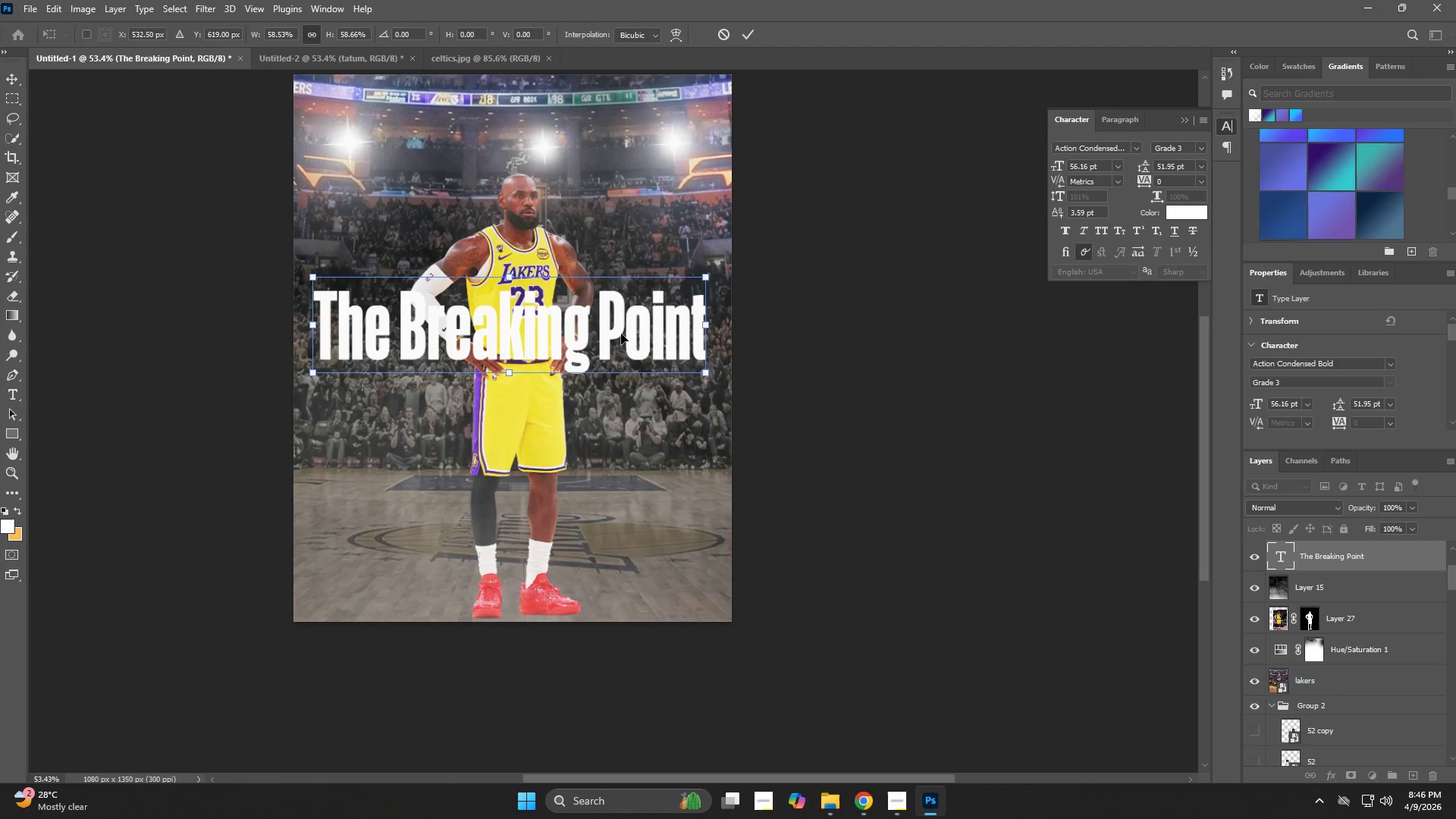 
triple_click([621, 334])
 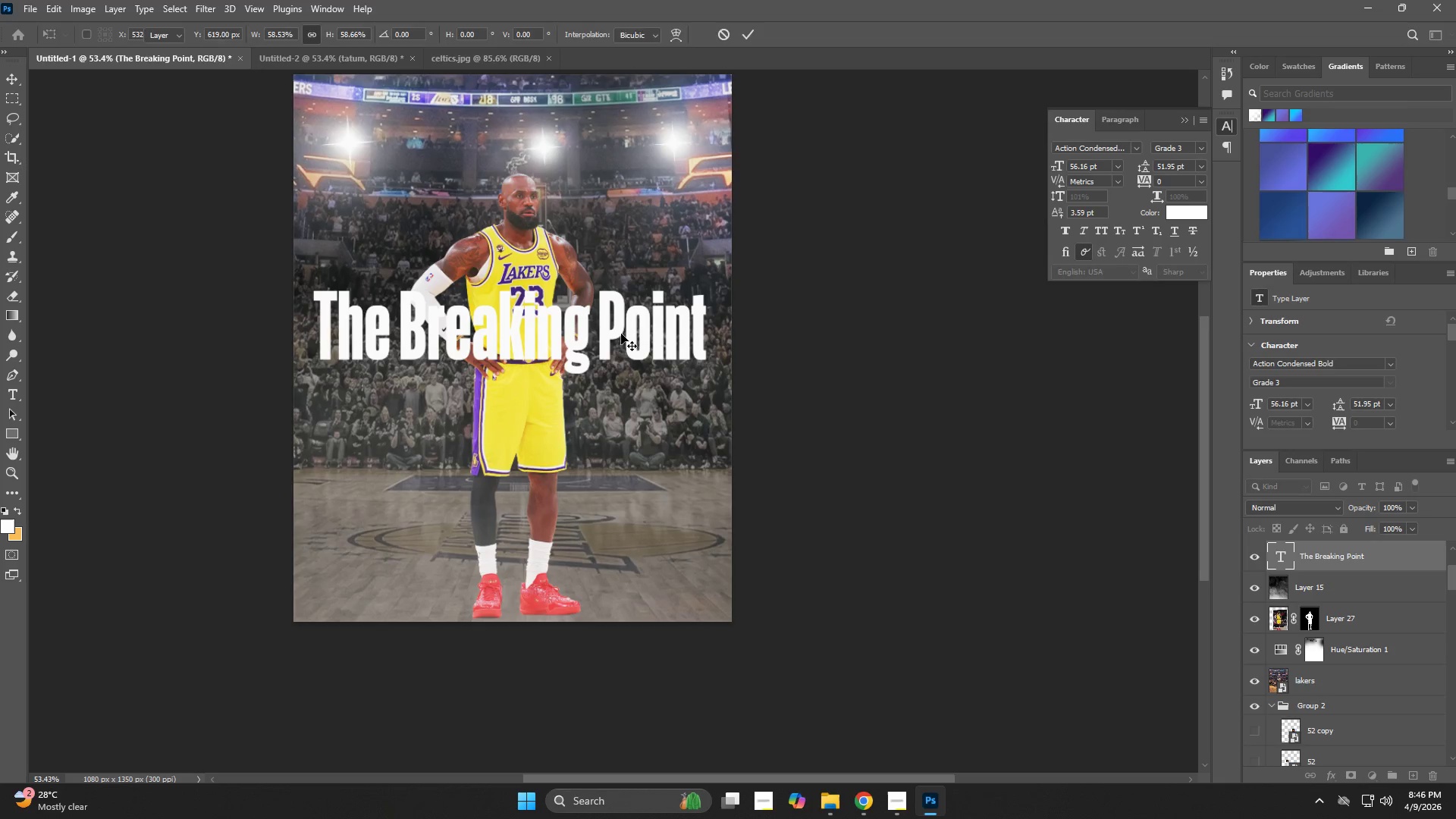 
triple_click([621, 334])
 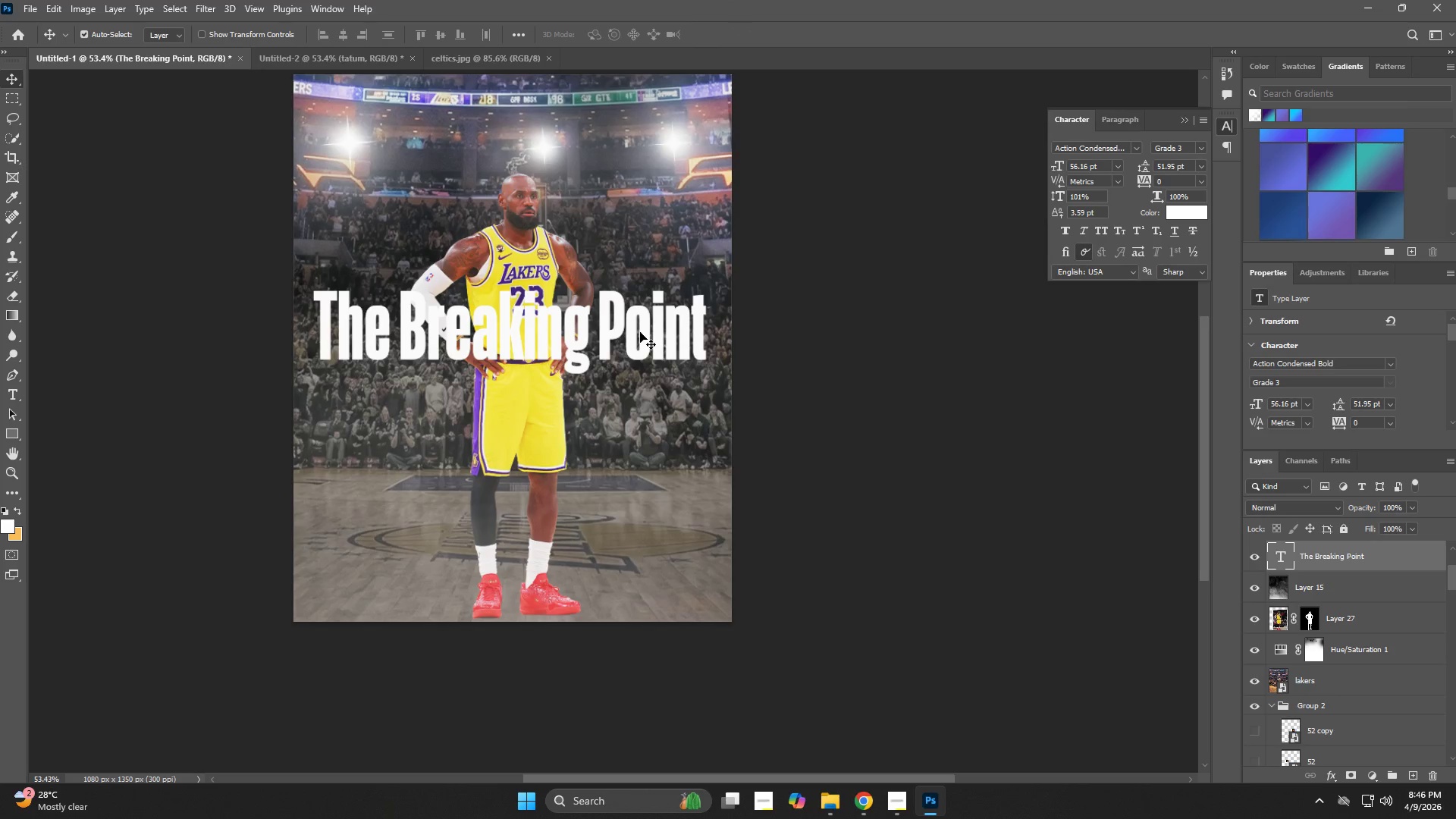 
double_click([645, 335])
 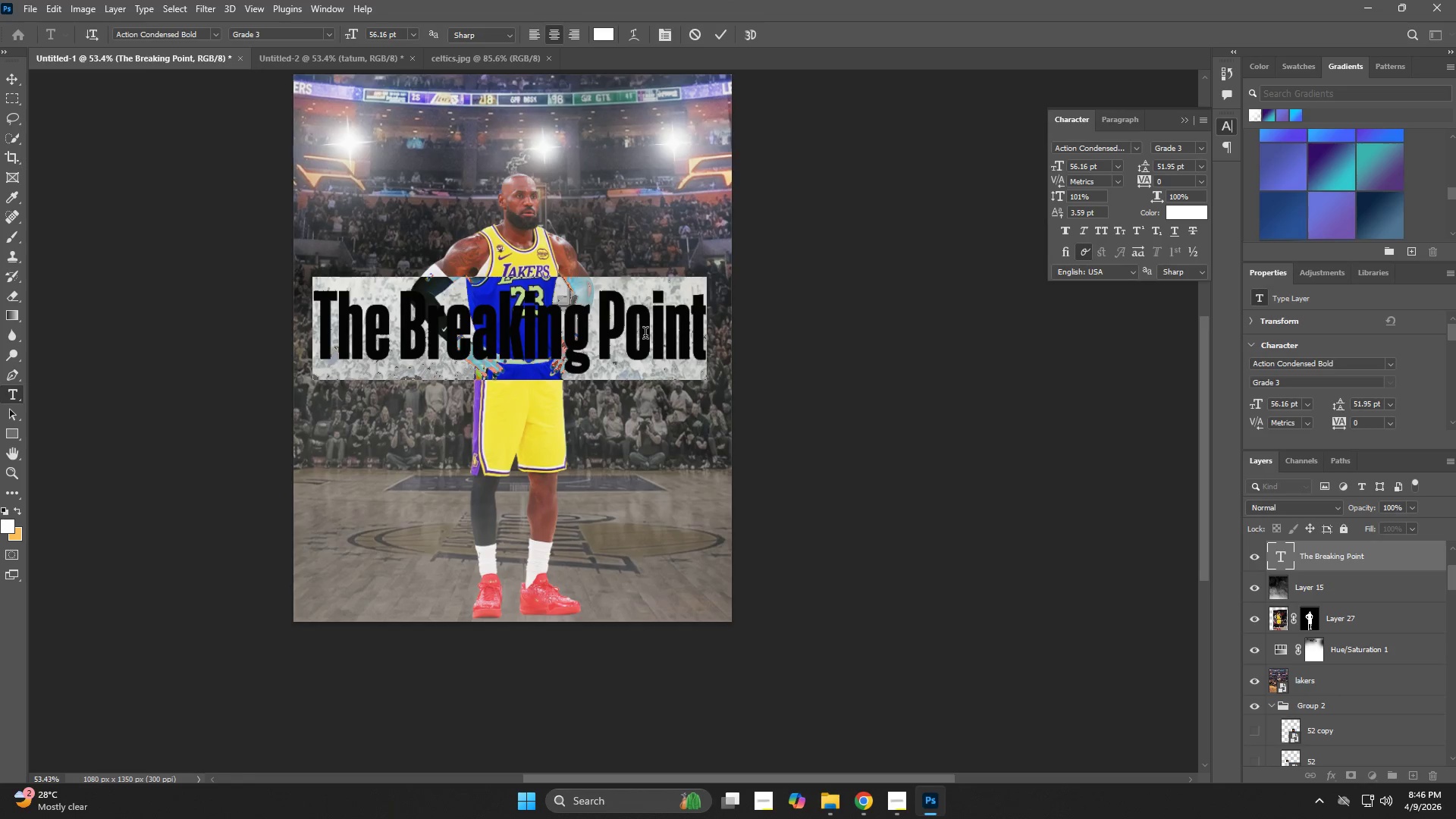 
type(Y)
key(Backspace)
type(THE BREAKING POINT)
key(NumpadEnter)
 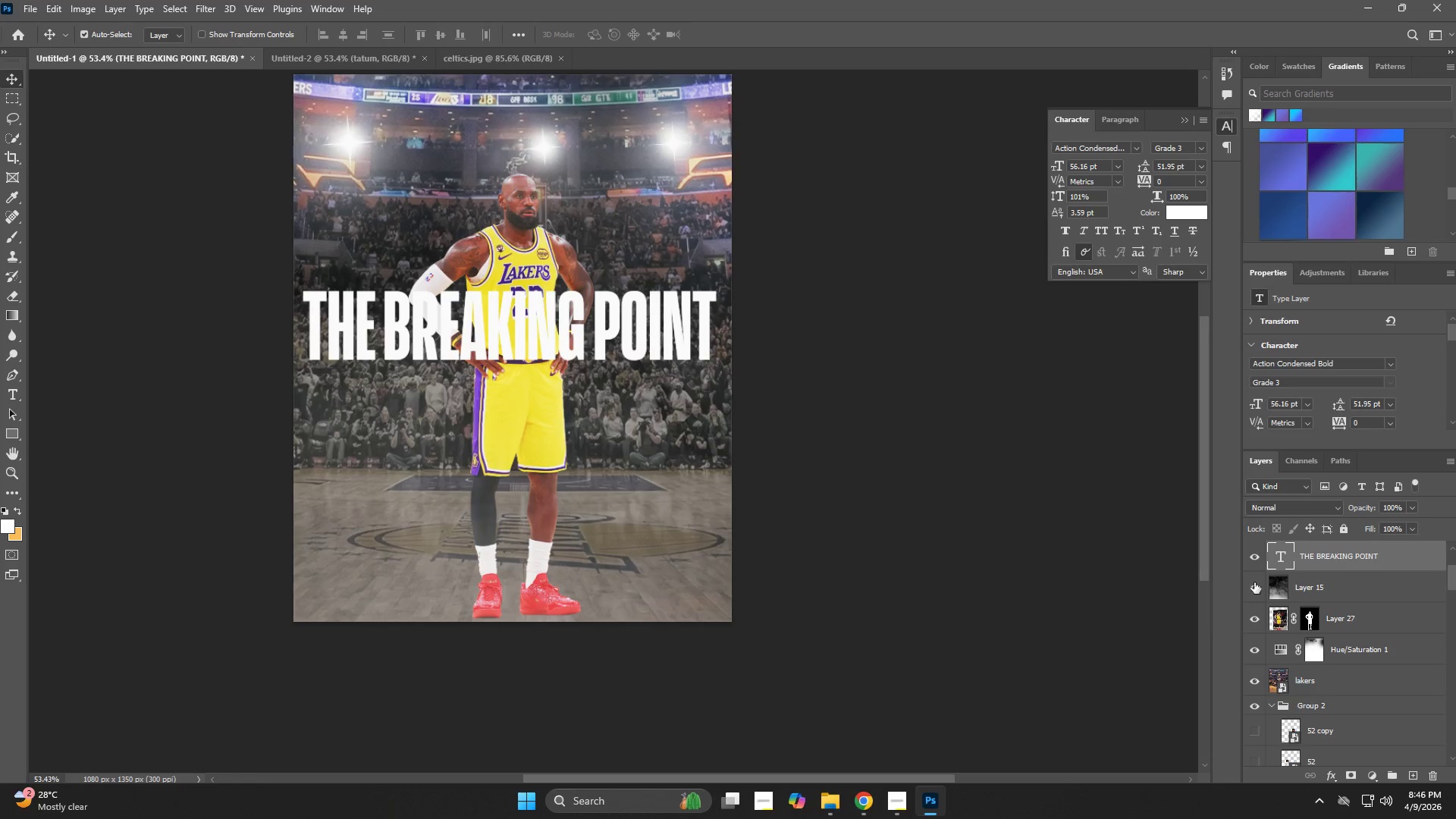 
left_click_drag(start_coordinate=[1328, 552], to_coordinate=[1333, 659])
 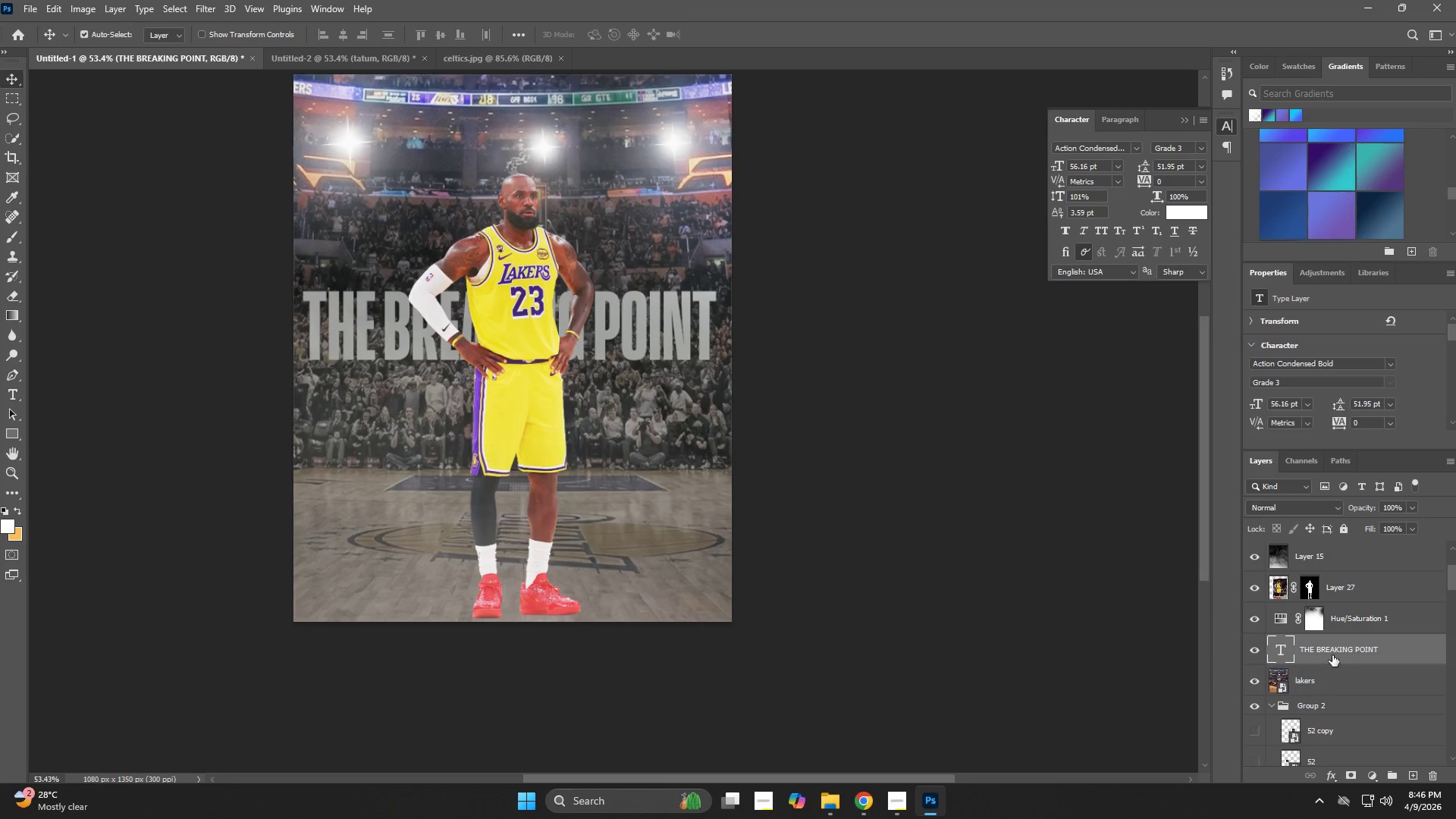 
key(Control+ControlLeft)
 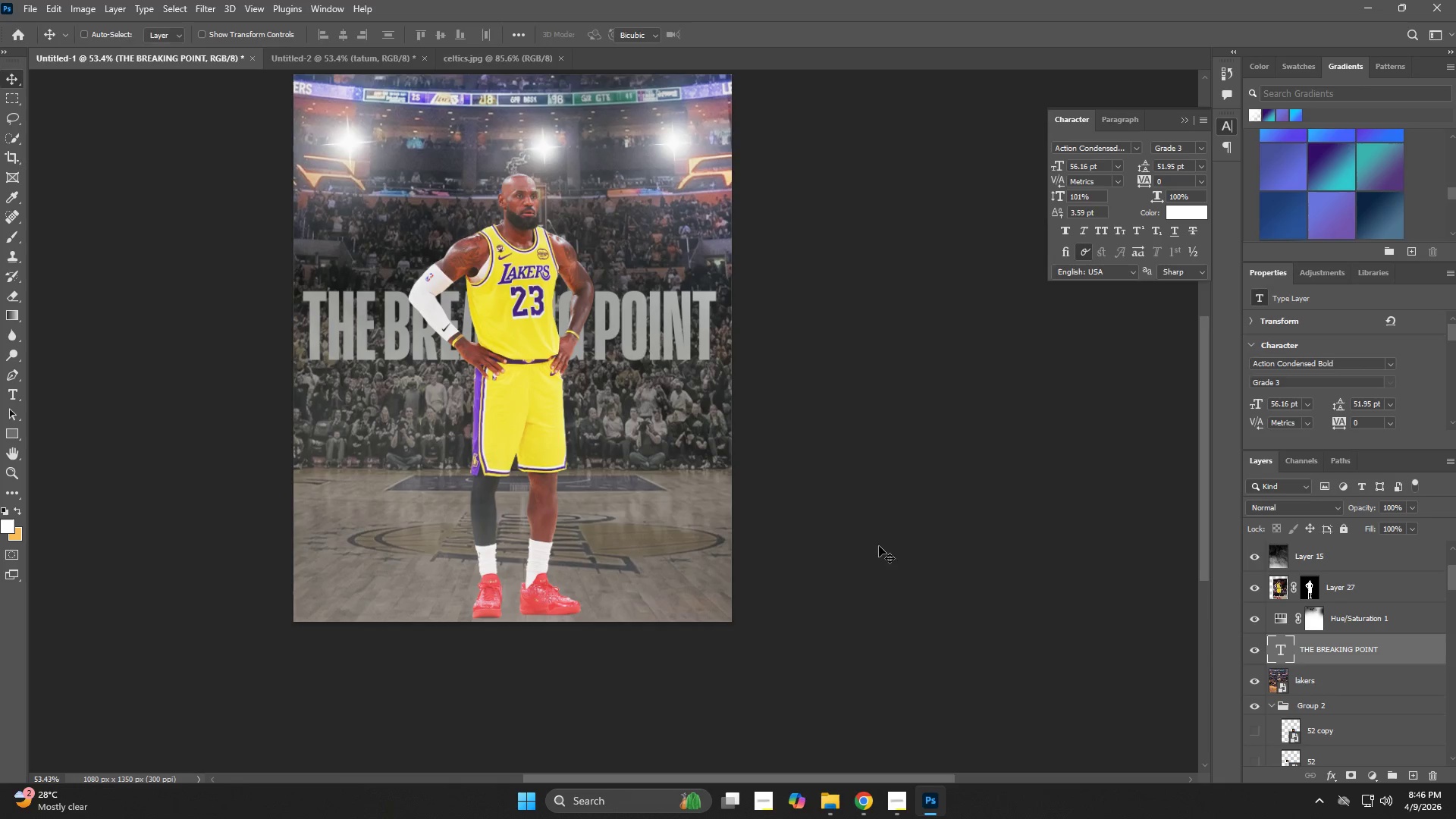 
key(Control+T)
 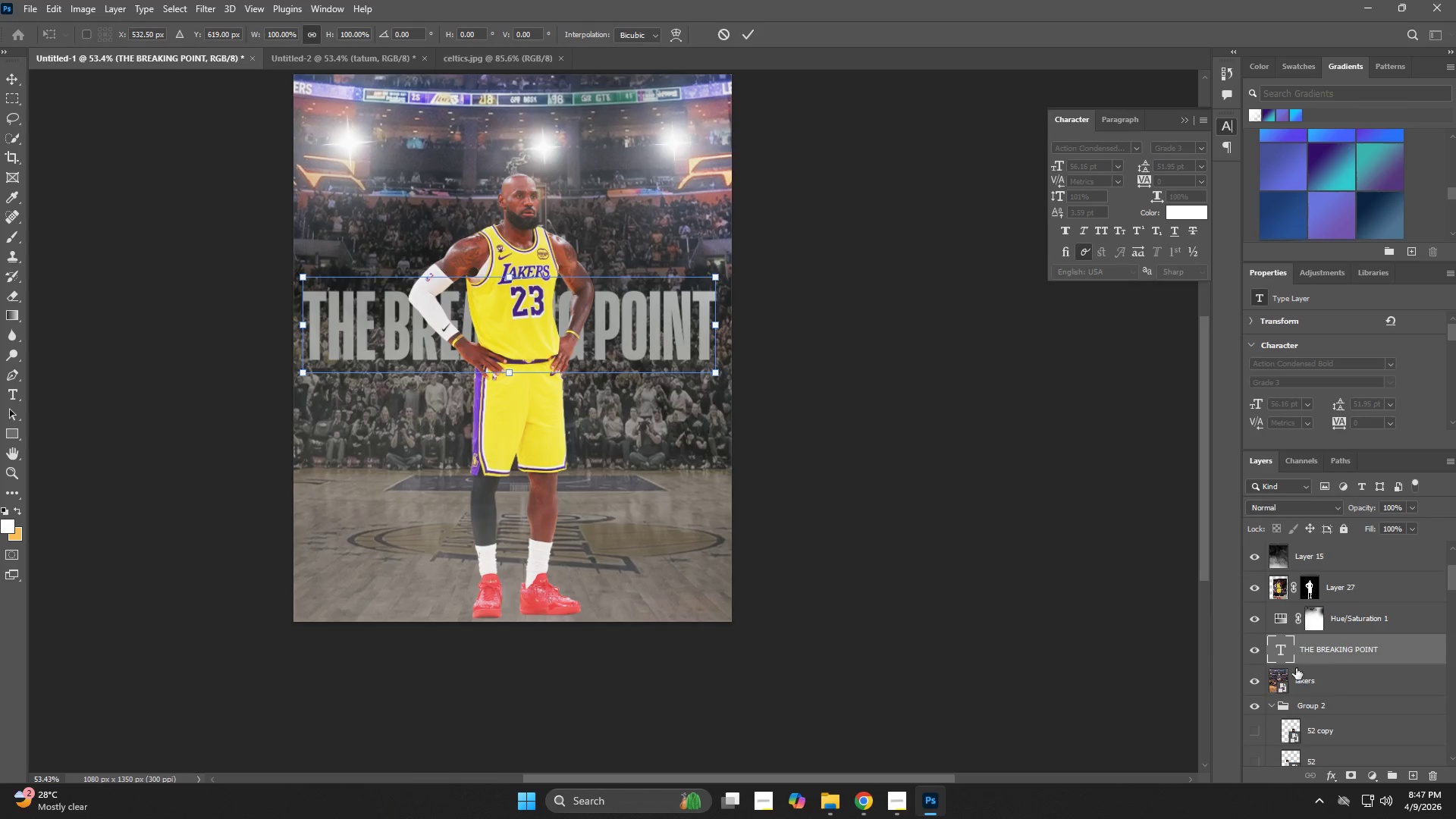 
left_click_drag(start_coordinate=[1329, 644], to_coordinate=[1338, 601])
 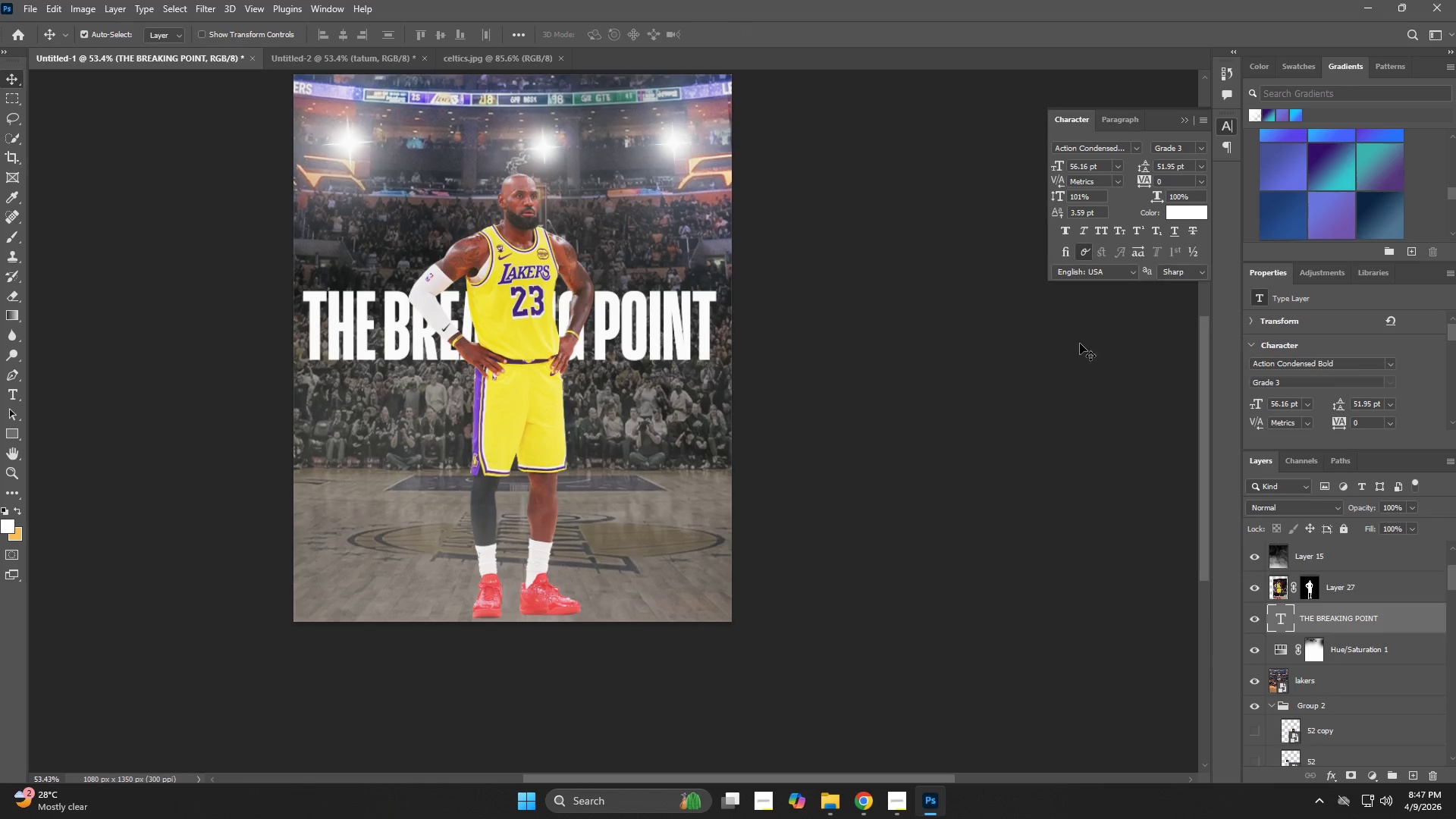 
key(V)
 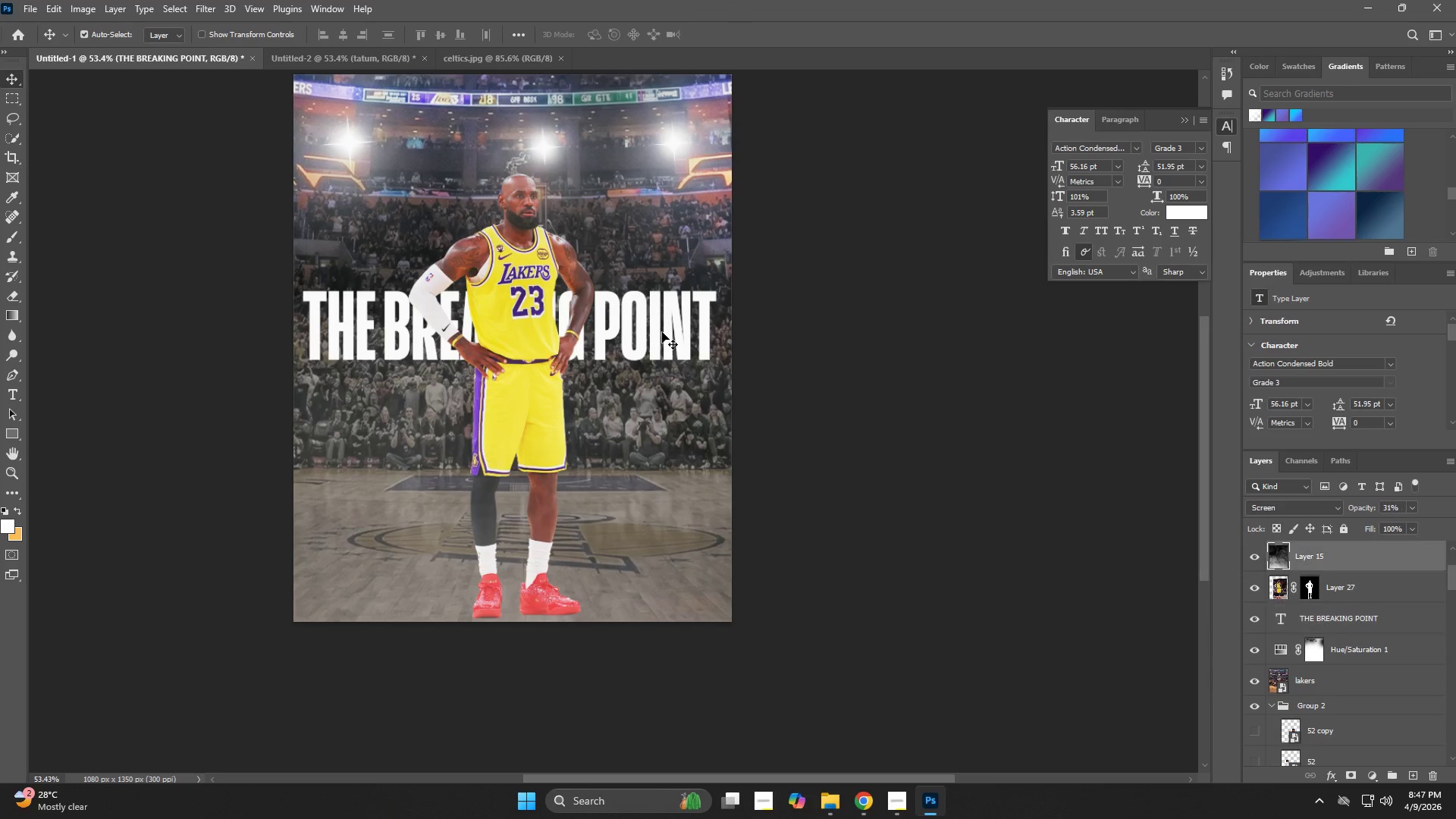 
left_click_drag(start_coordinate=[662, 332], to_coordinate=[675, 396])
 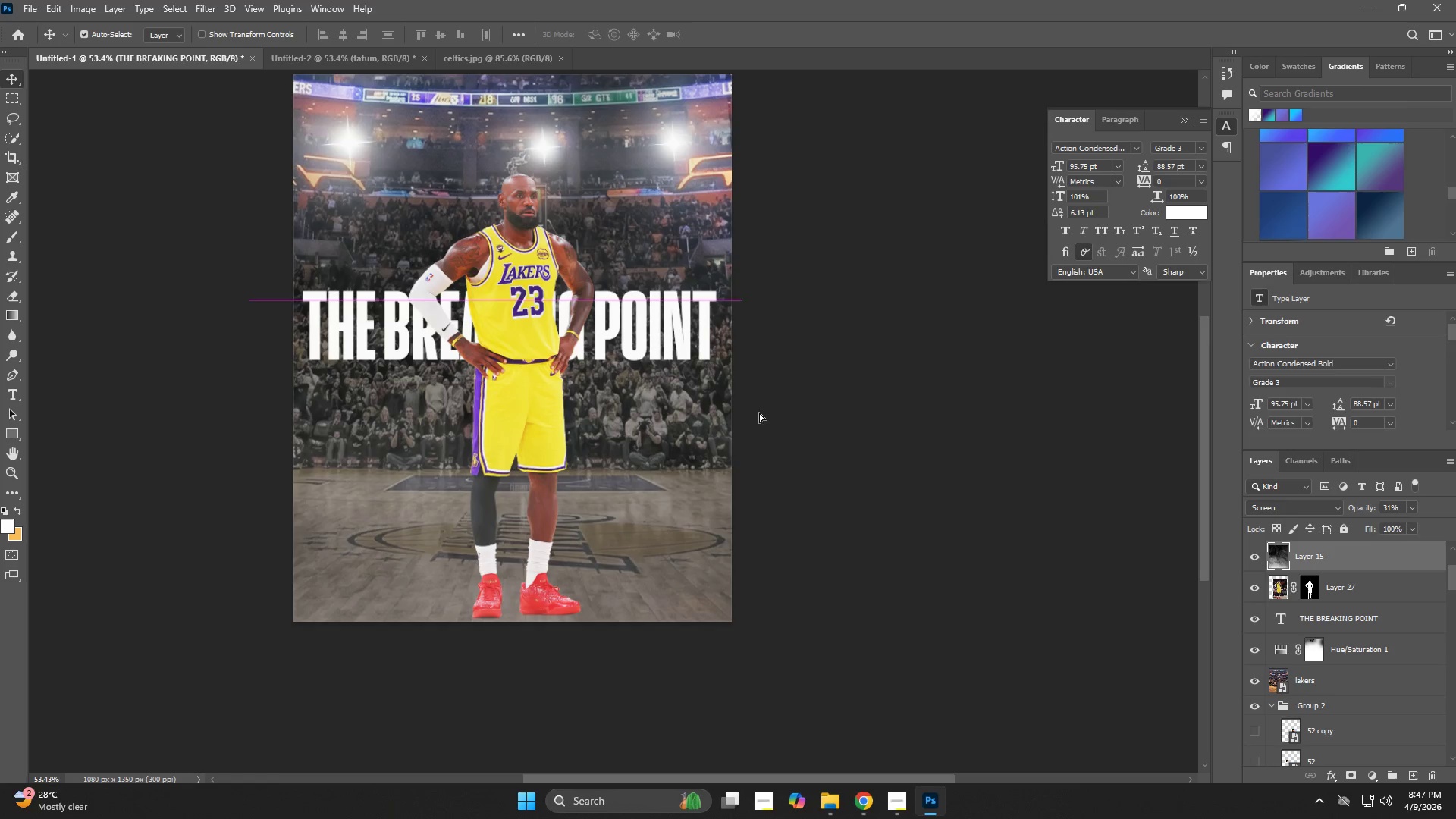 
key(Control+ControlLeft)
 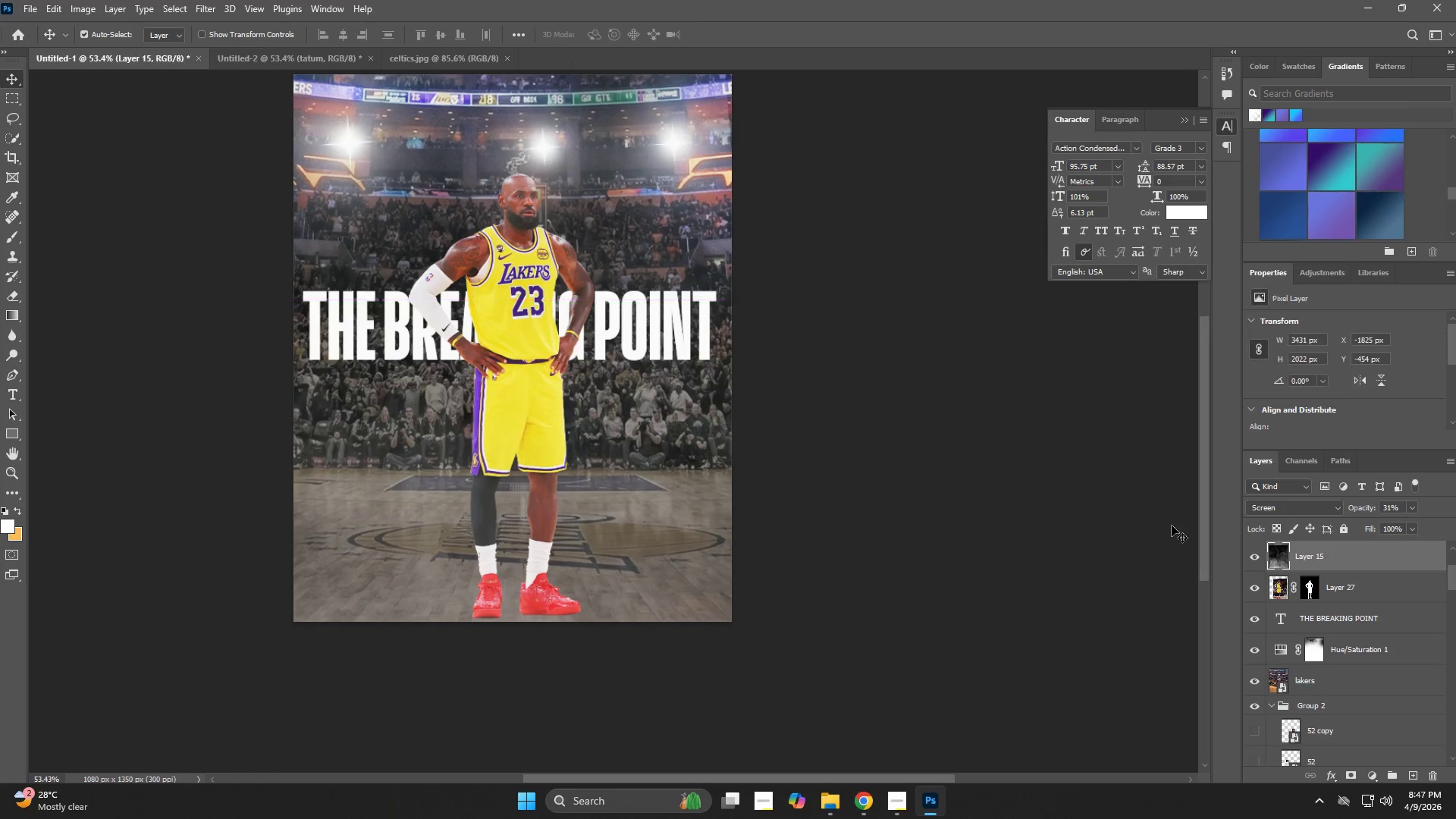 
key(Control+Z)
 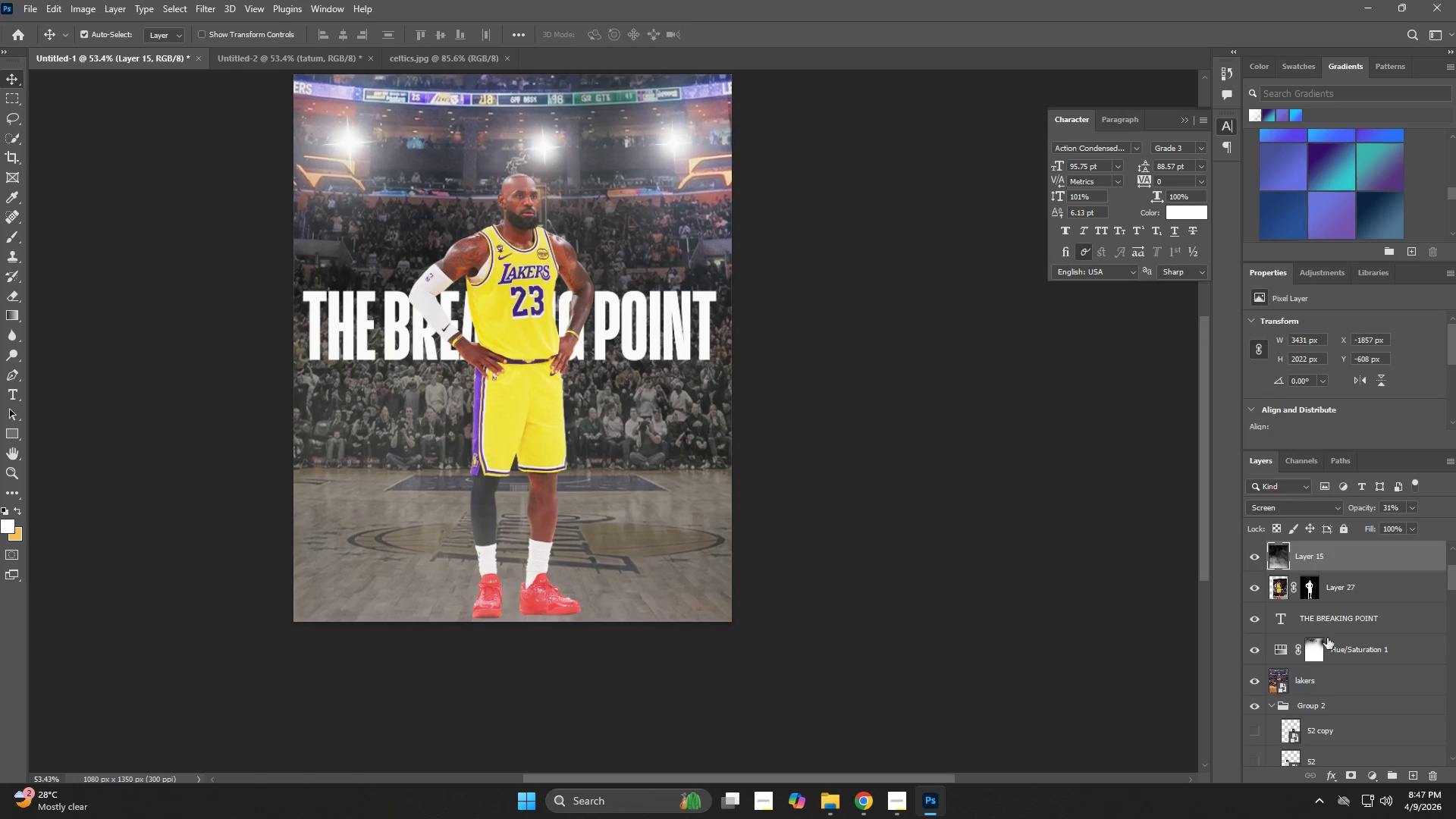 
left_click([1330, 620])
 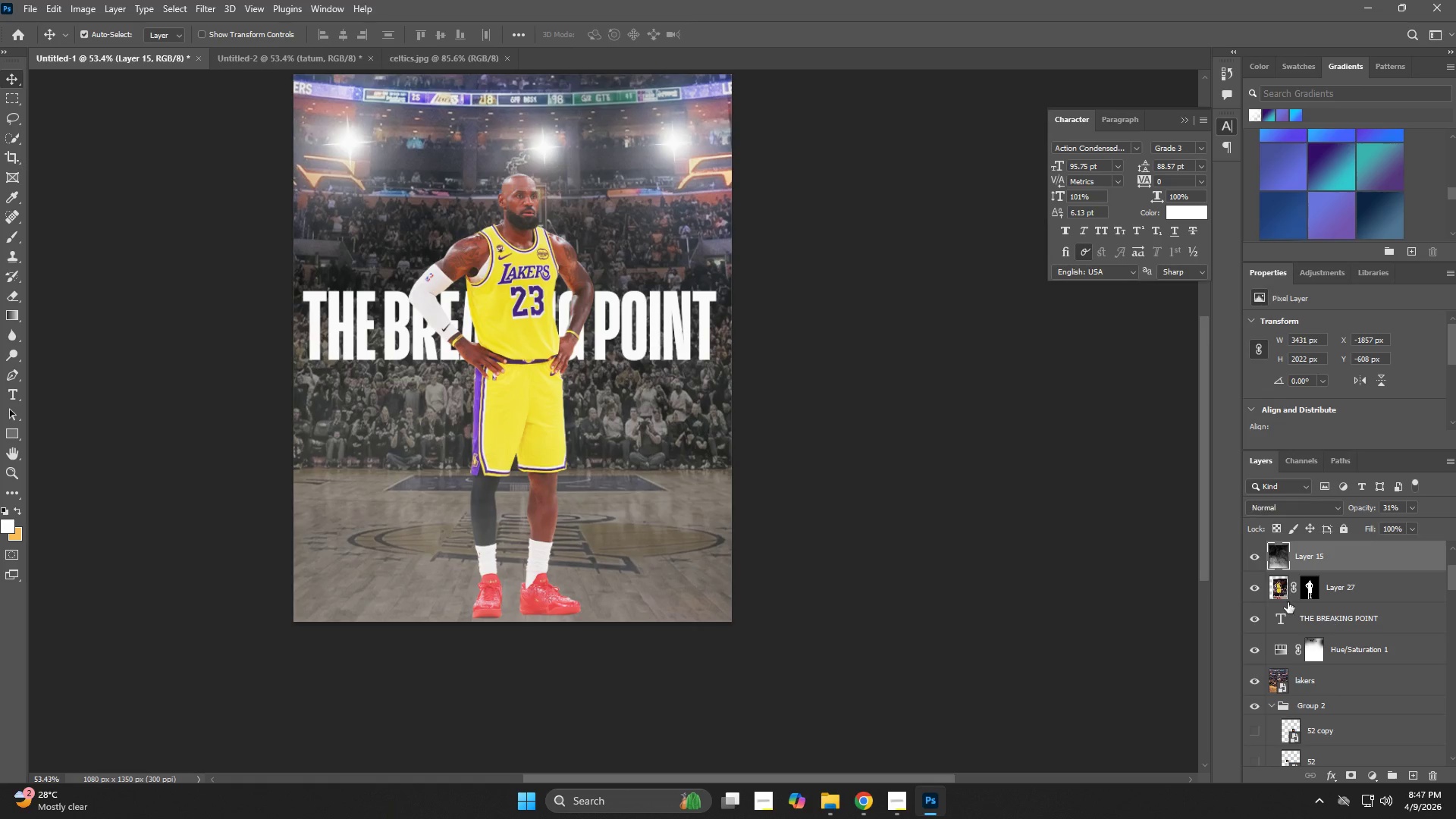 
key(Control+ControlLeft)
 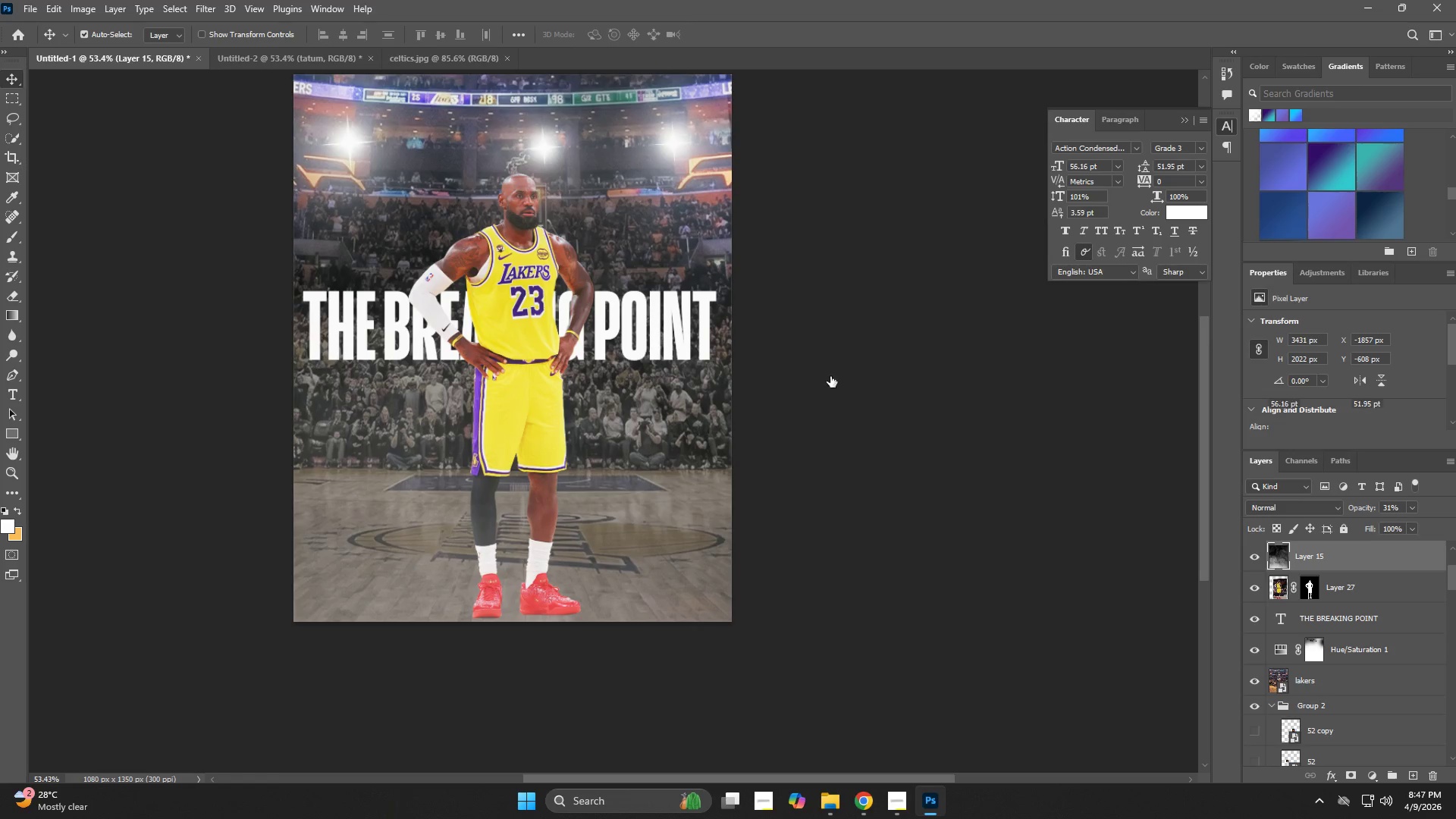 
key(Control+T)
 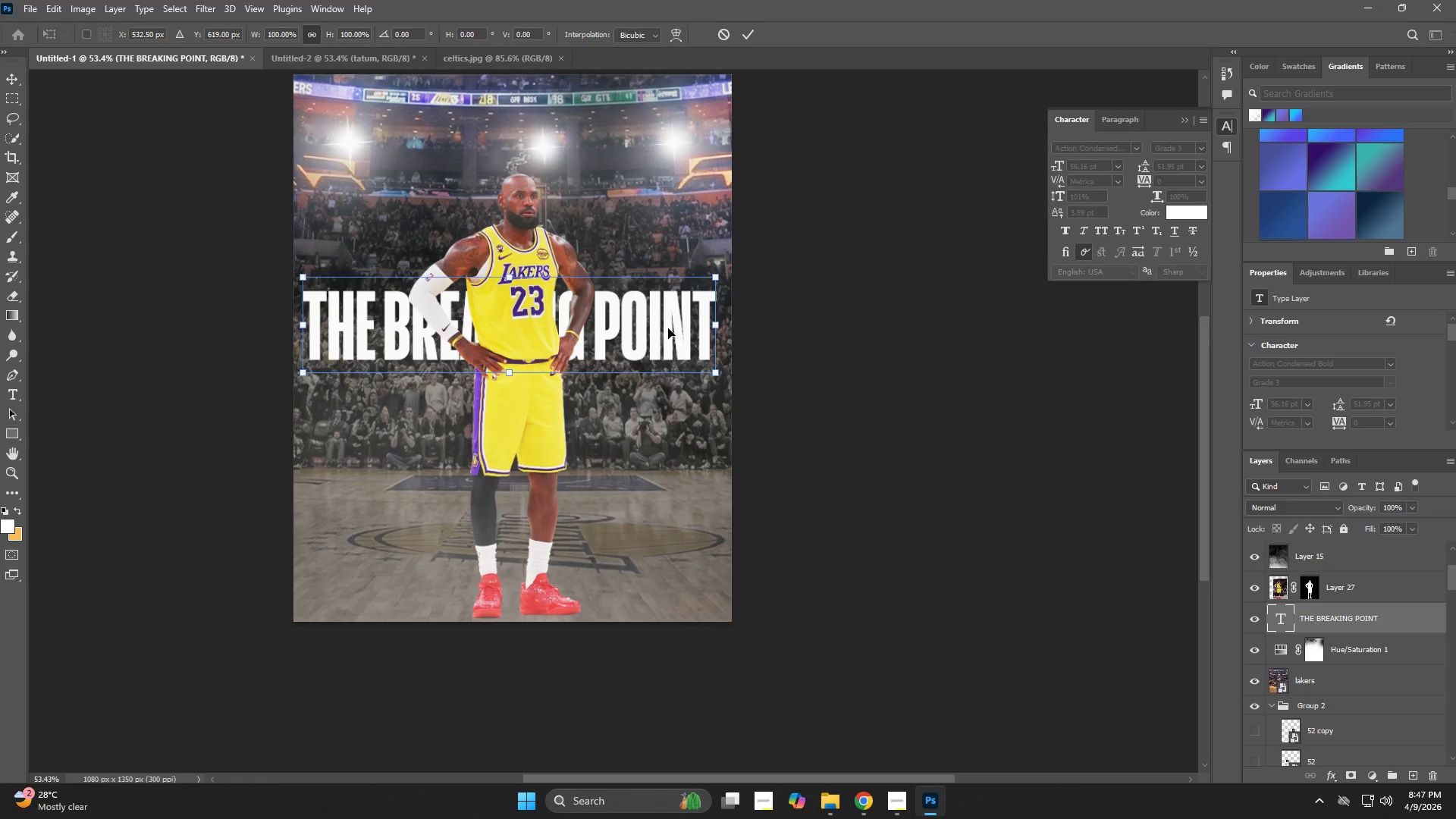 
left_click_drag(start_coordinate=[668, 328], to_coordinate=[676, 432])
 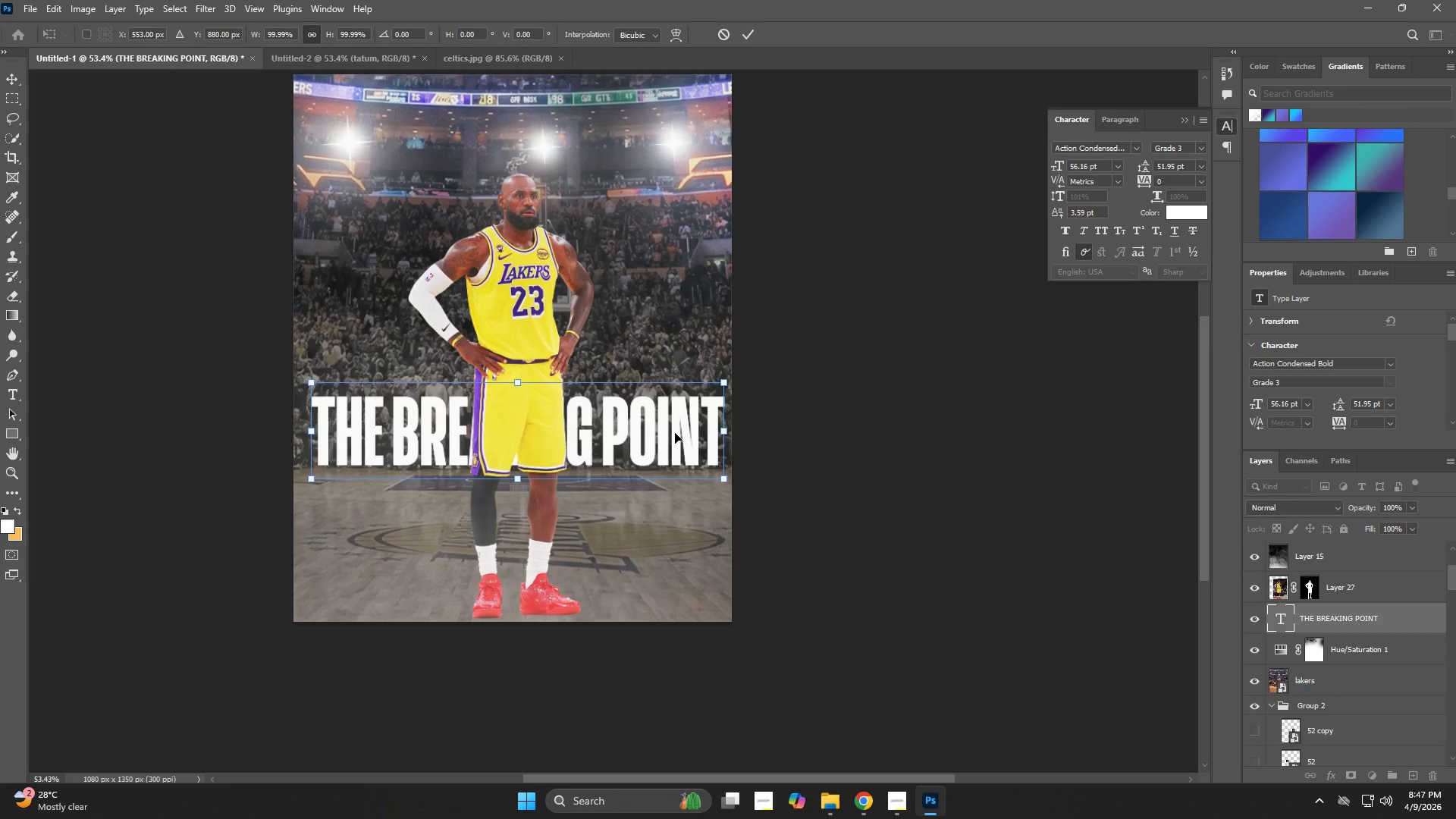 
key(NumpadEnter)
 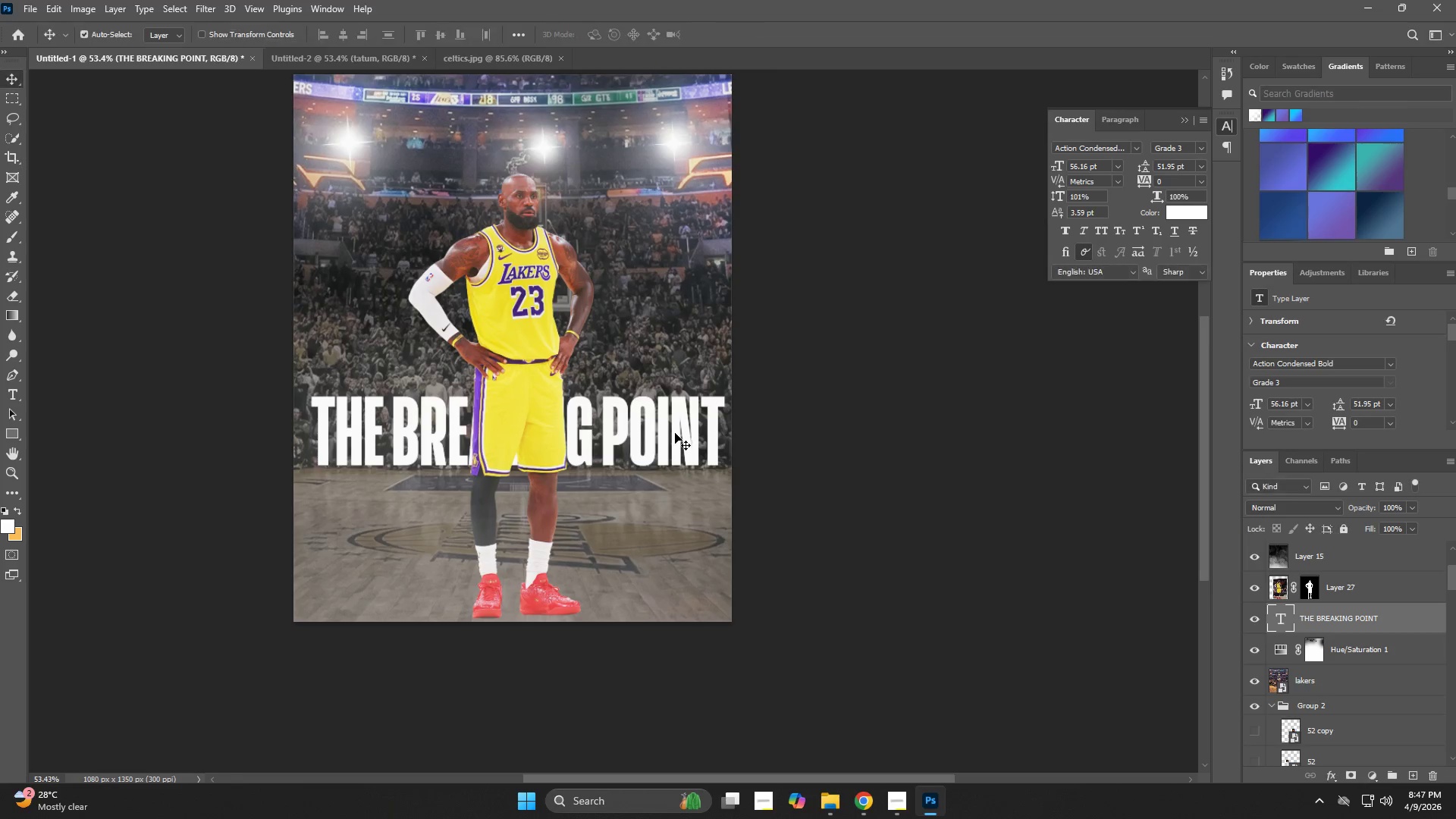 
key(V)
 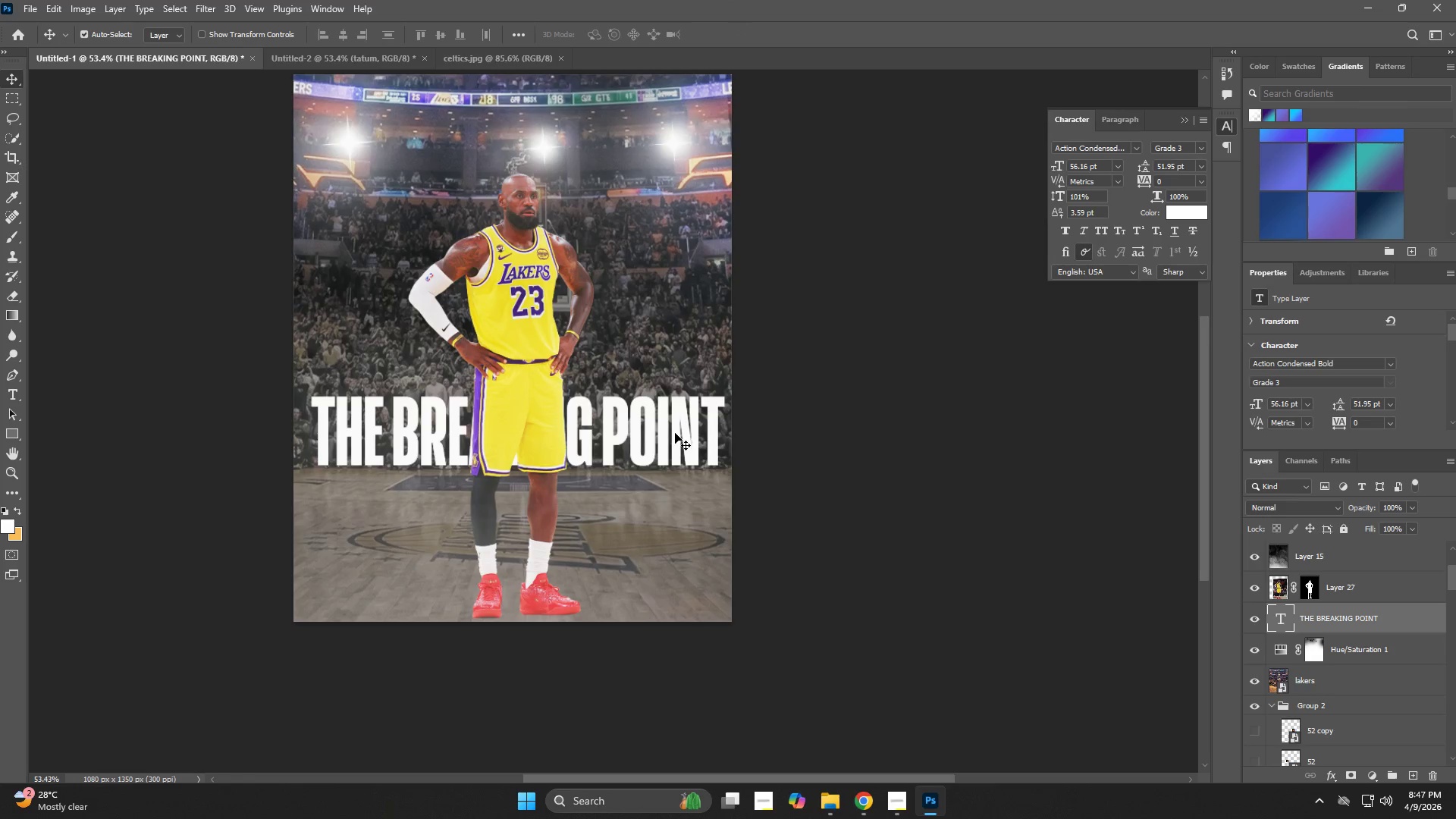 
key(ArrowDown)
 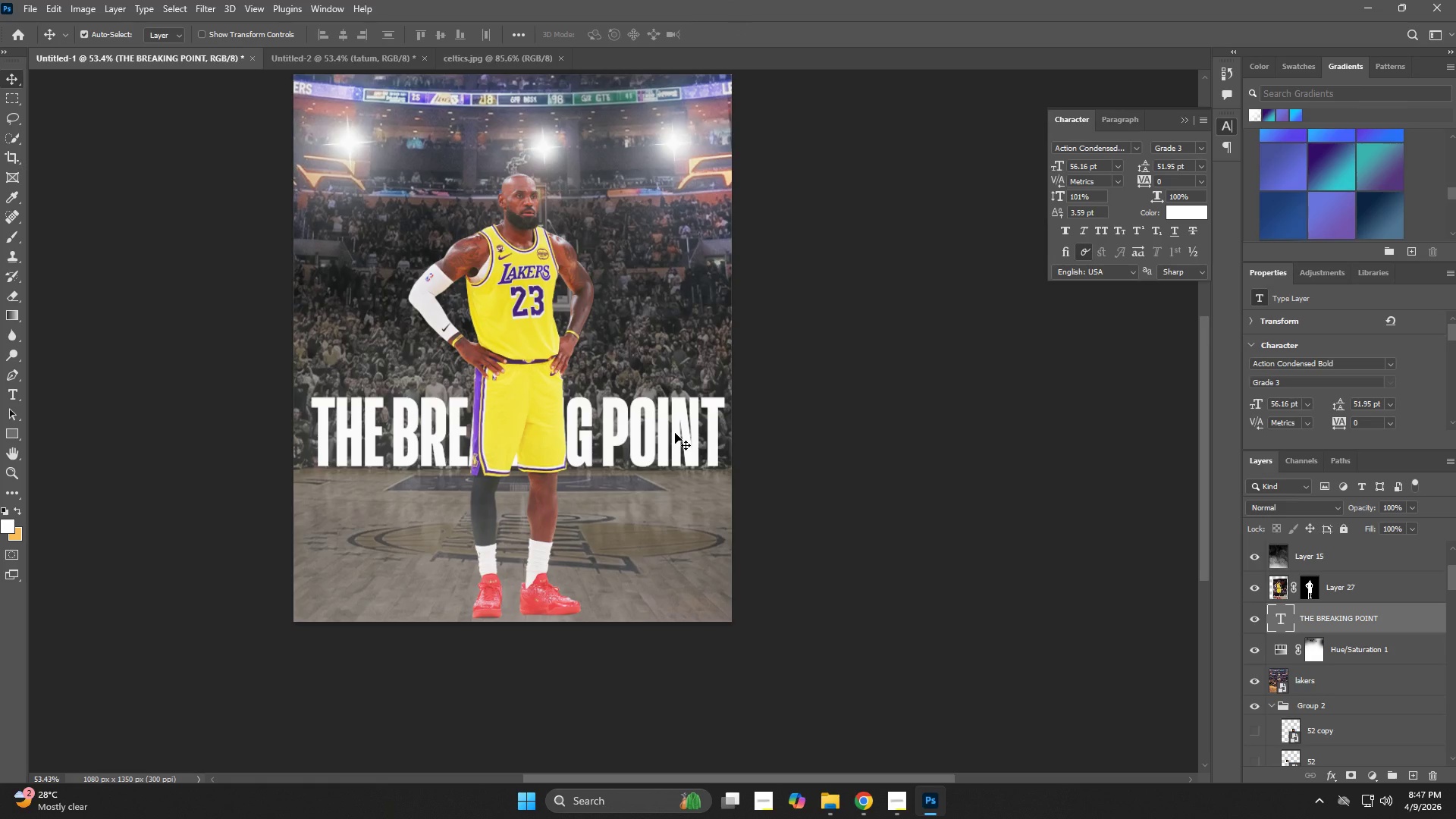 
key(ArrowLeft)
 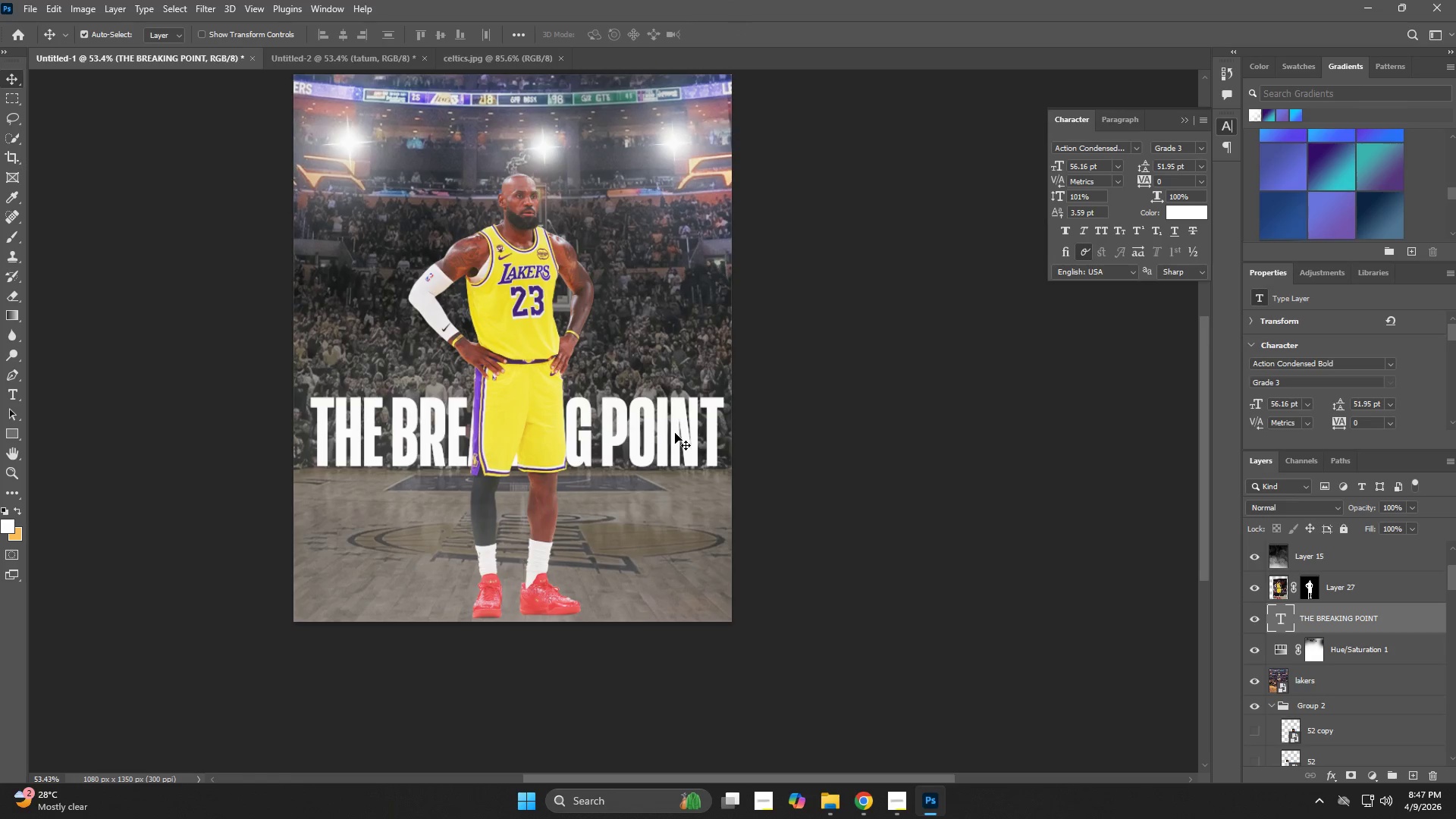 
key(ArrowDown)
 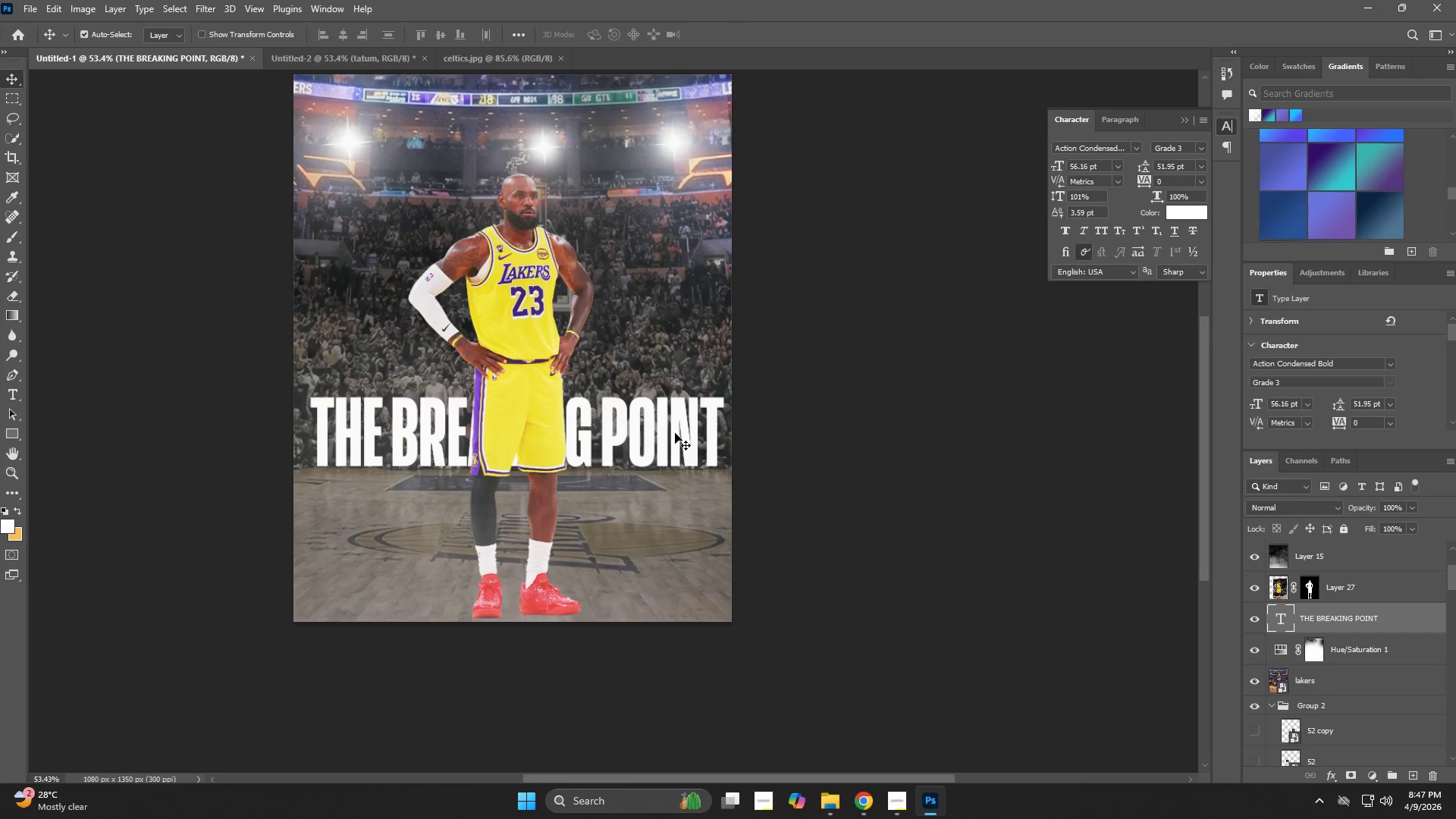 
key(ArrowDown)
 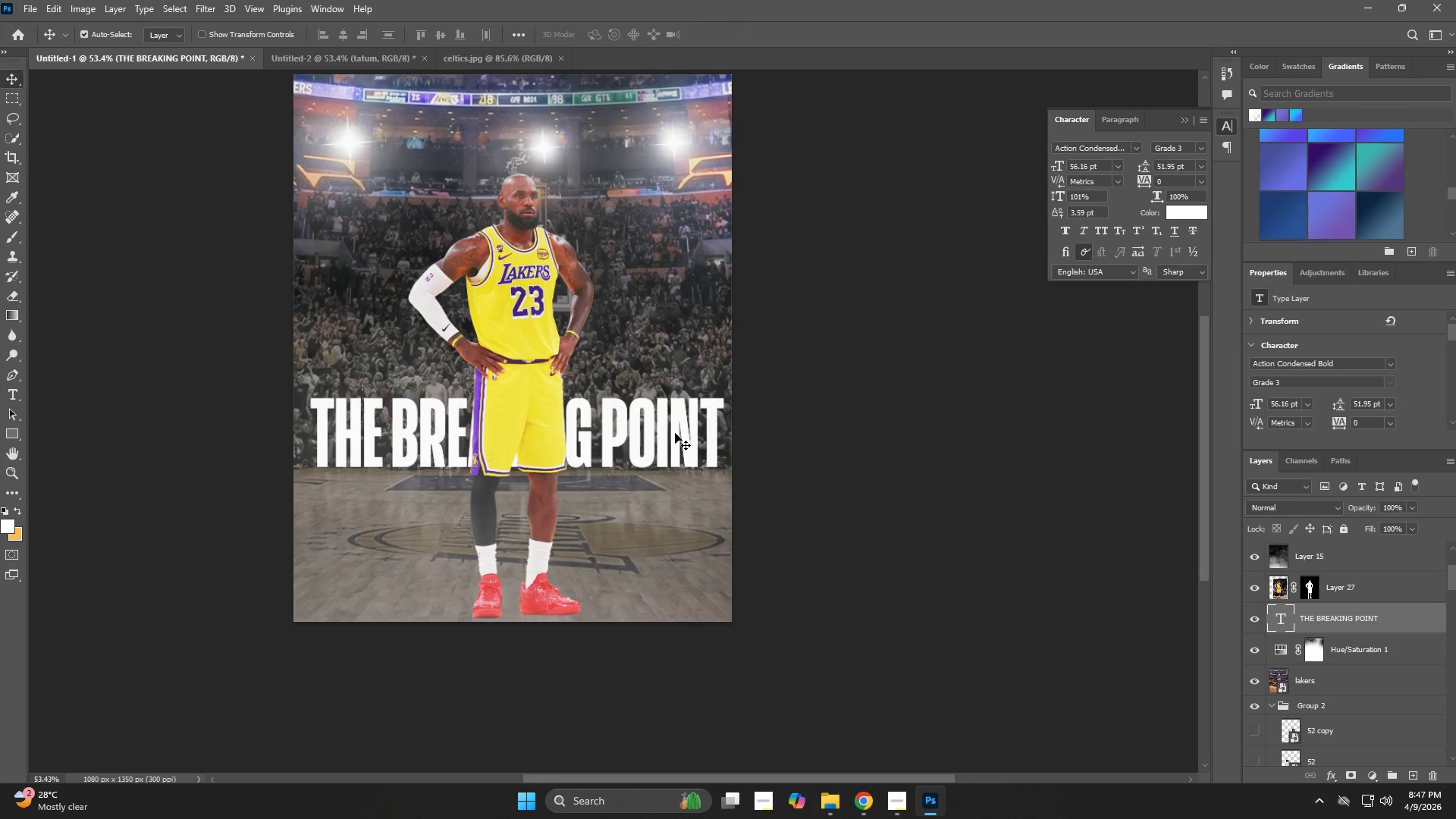 
key(ArrowDown)
 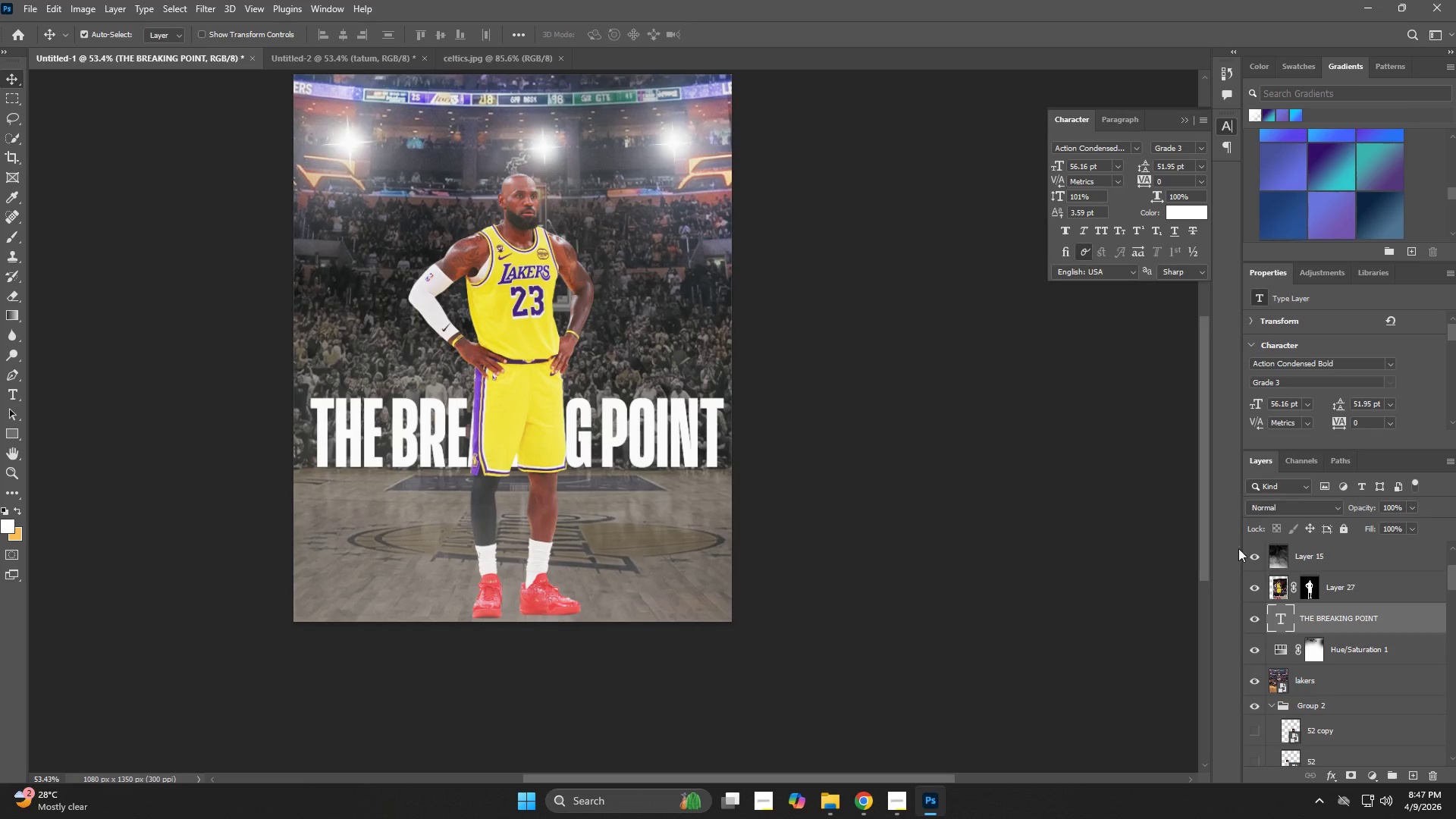 
key(V)
 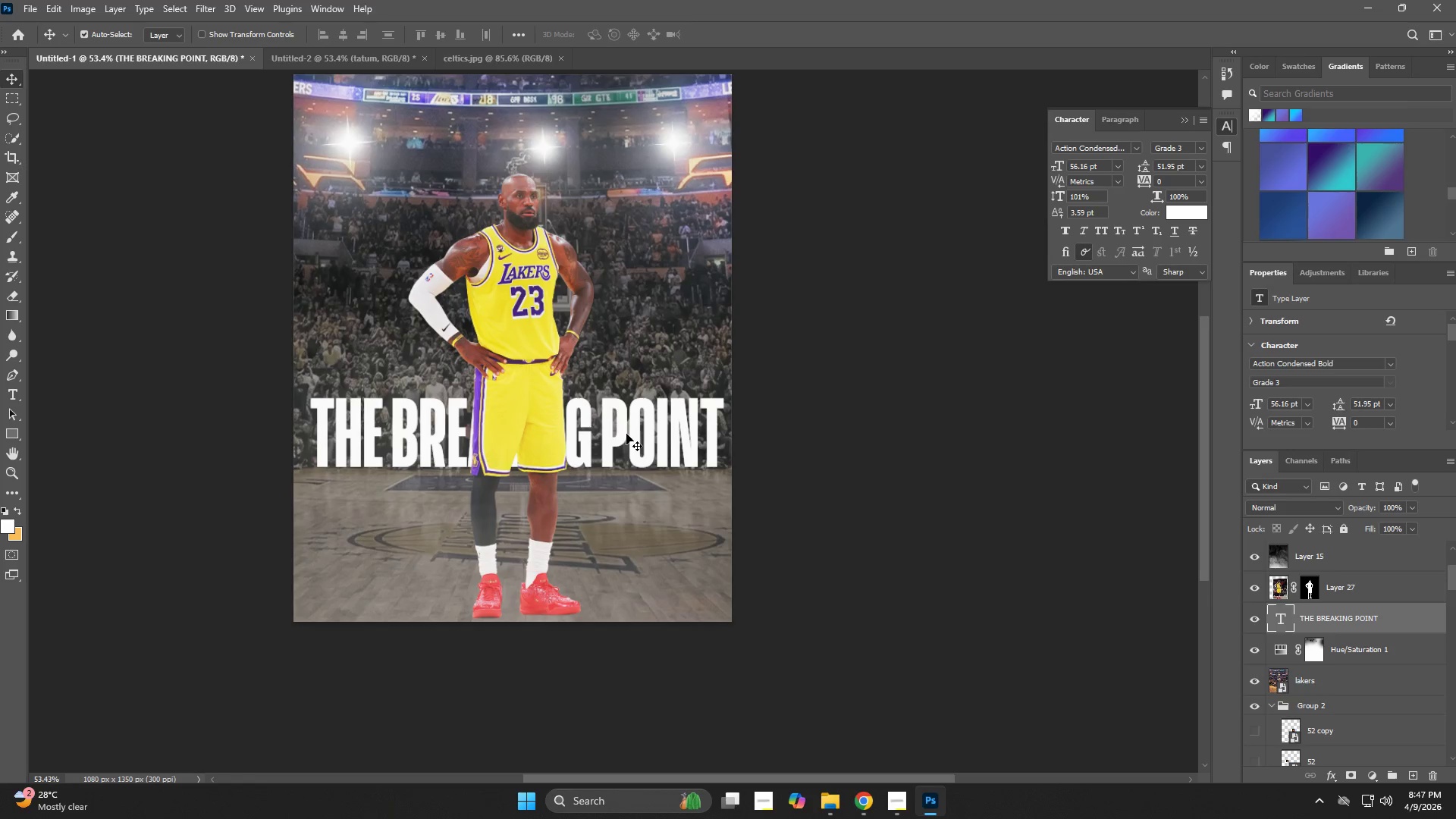 
left_click([626, 434])
 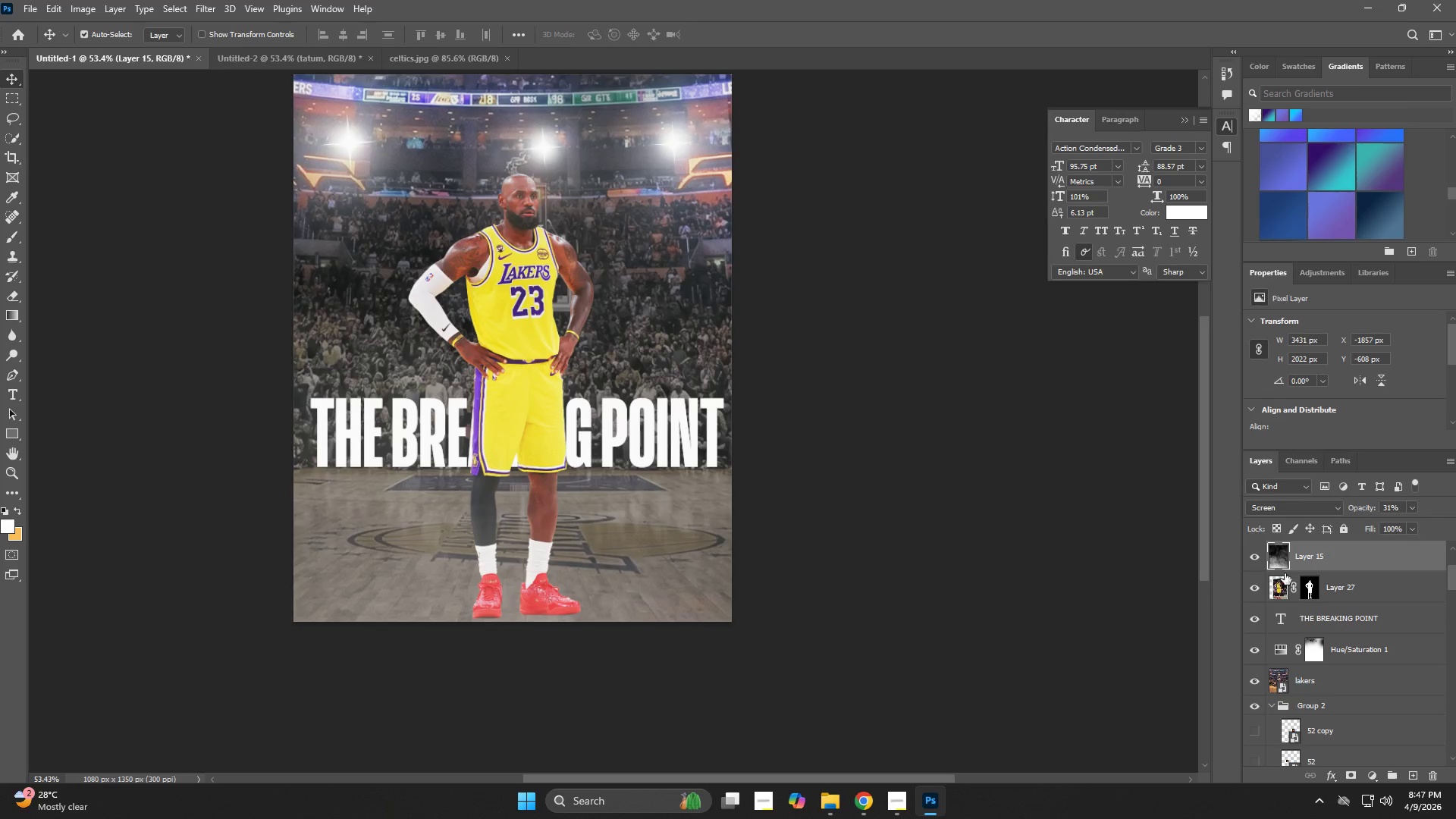 
left_click([1254, 557])
 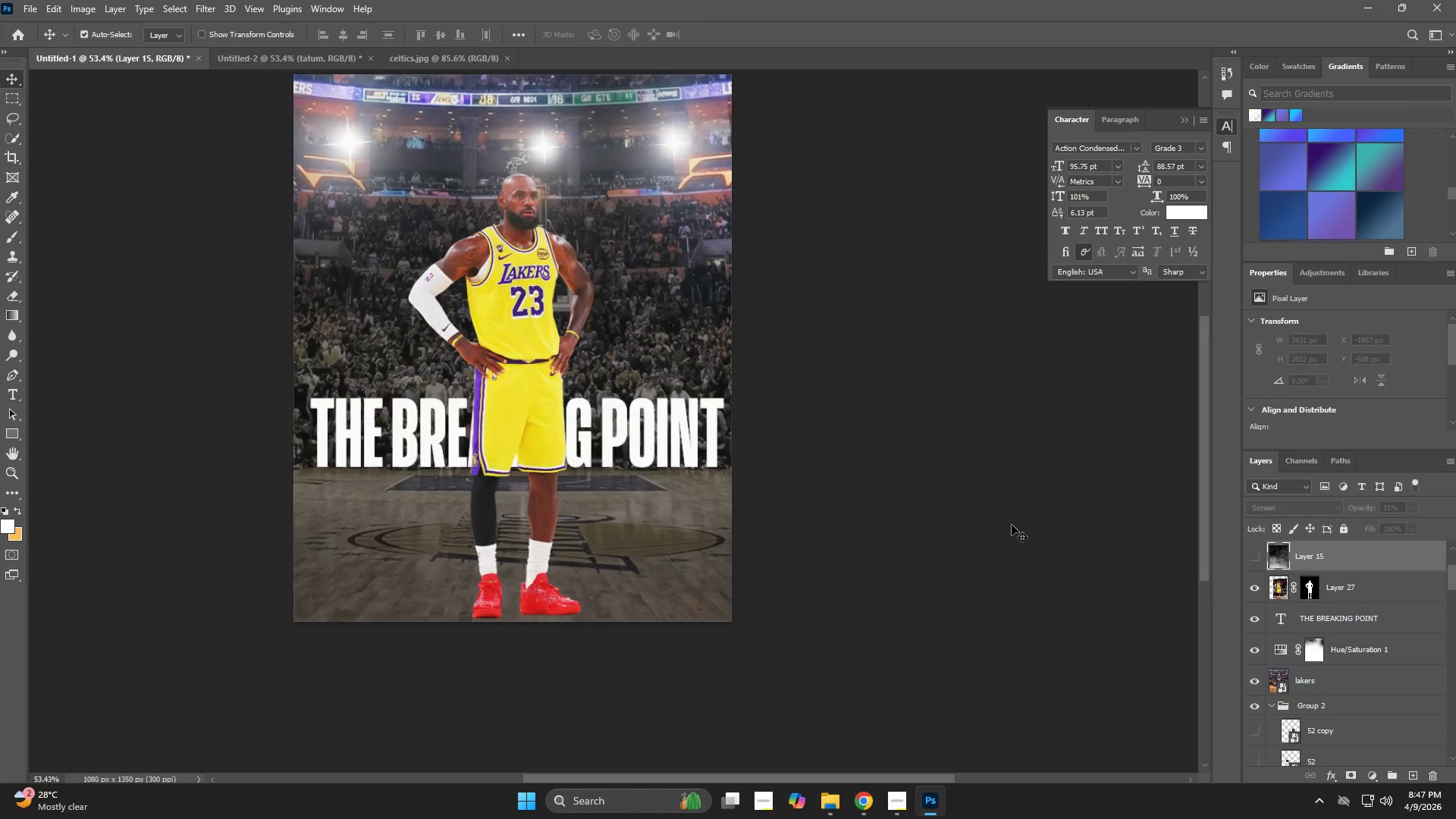 
key(V)
 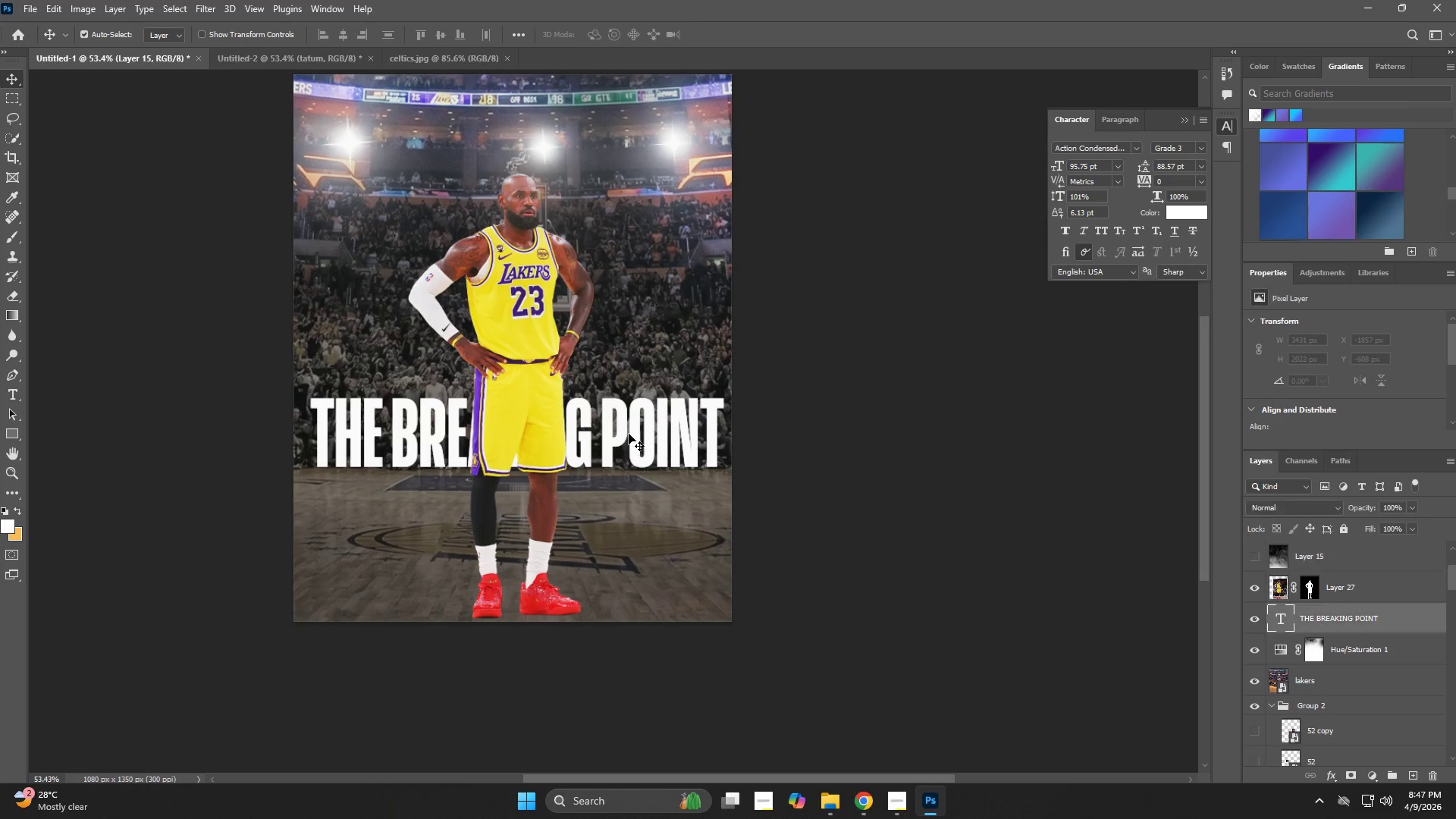 
double_click([629, 434])
 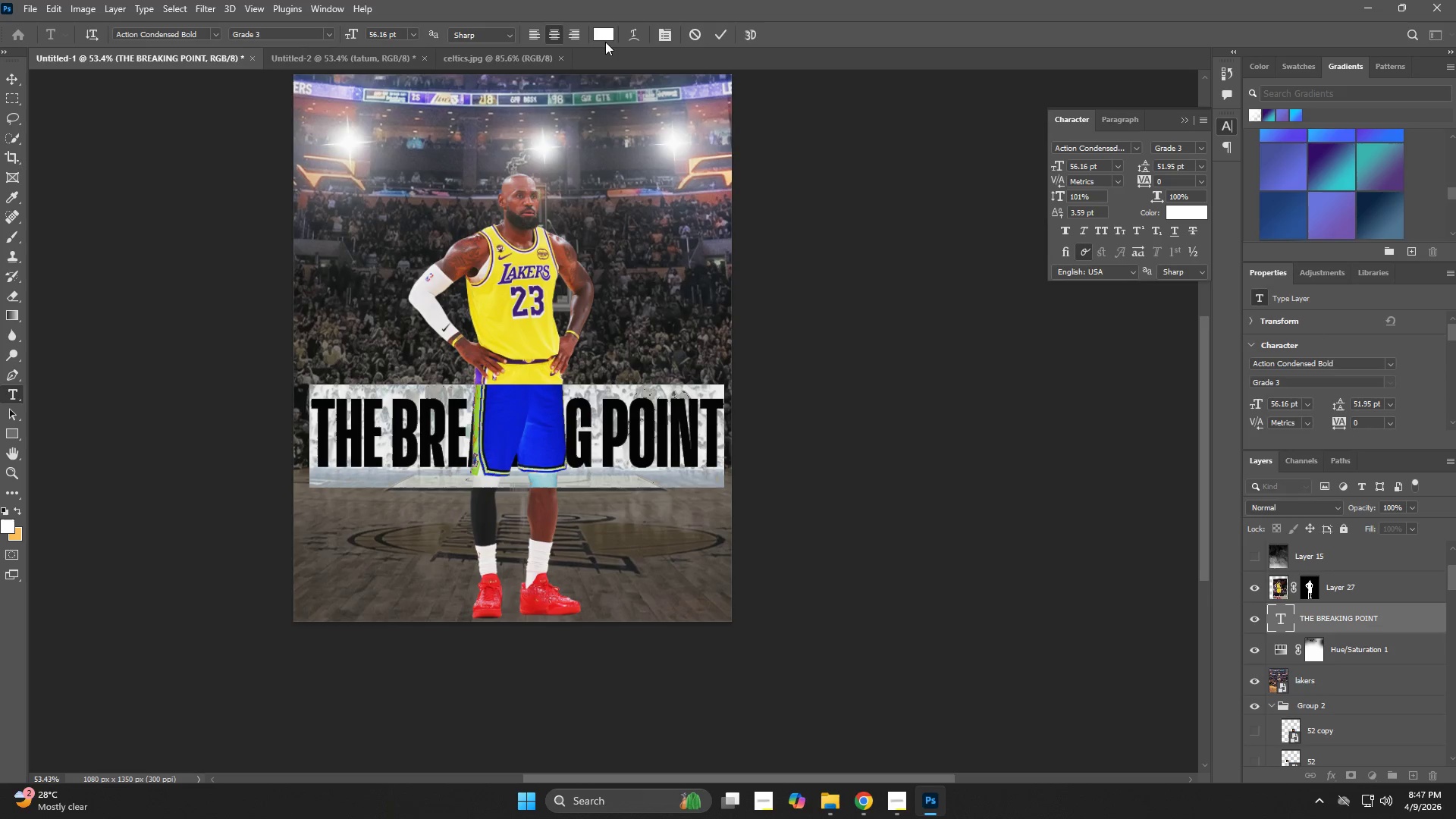 
left_click([601, 37])
 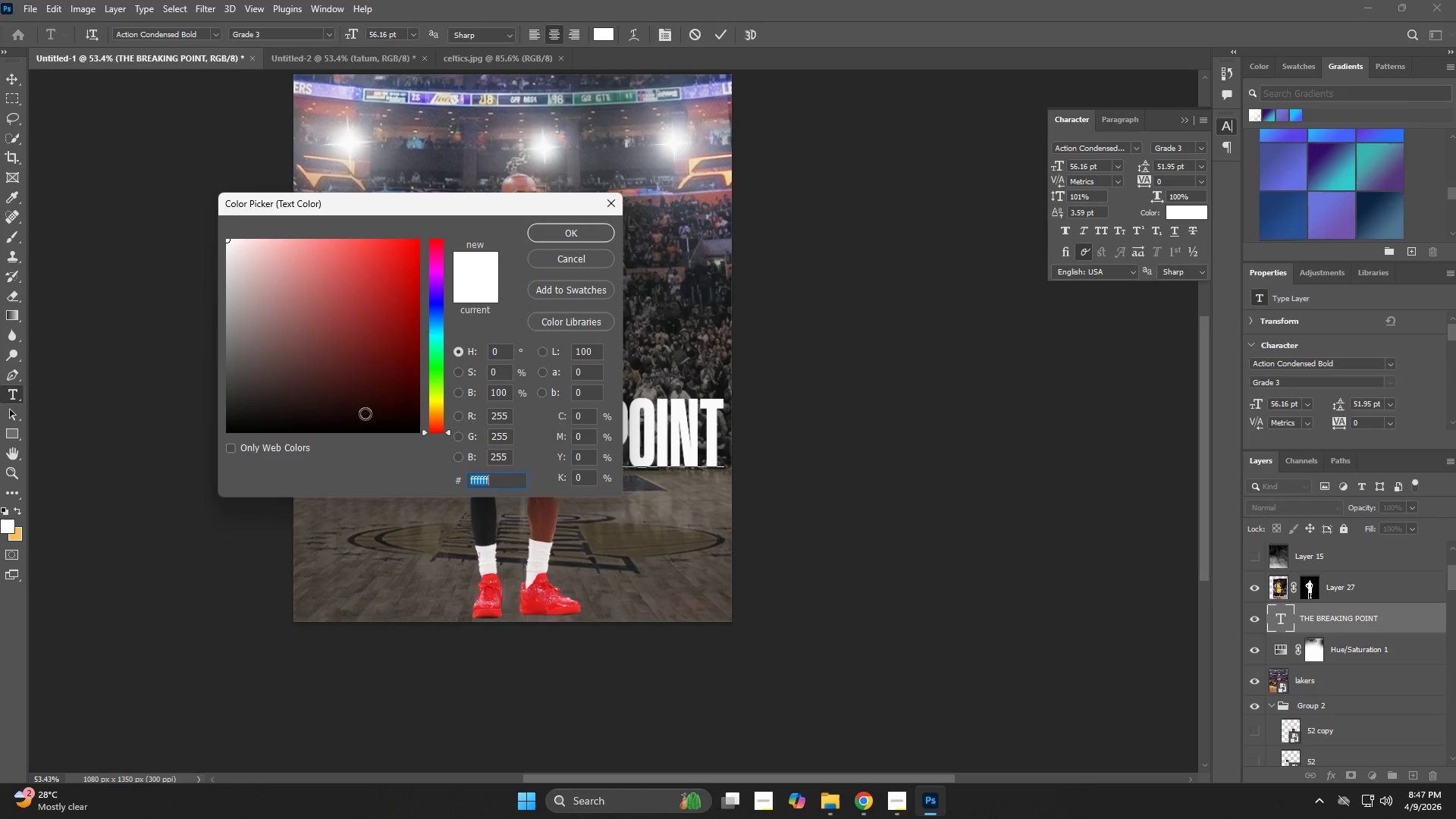 
left_click_drag(start_coordinate=[291, 388], to_coordinate=[198, 481])
 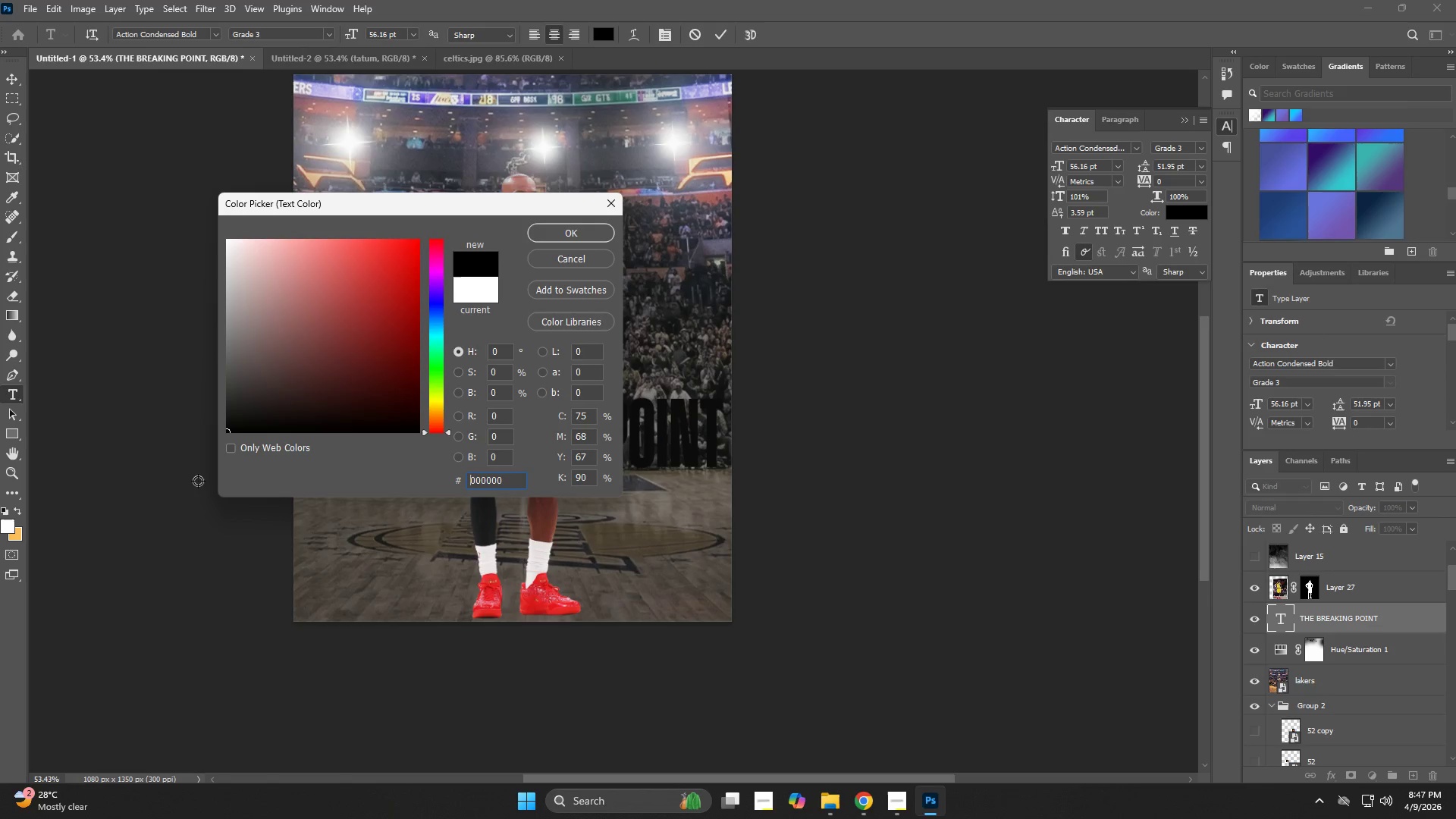 
key(NumpadEnter)
 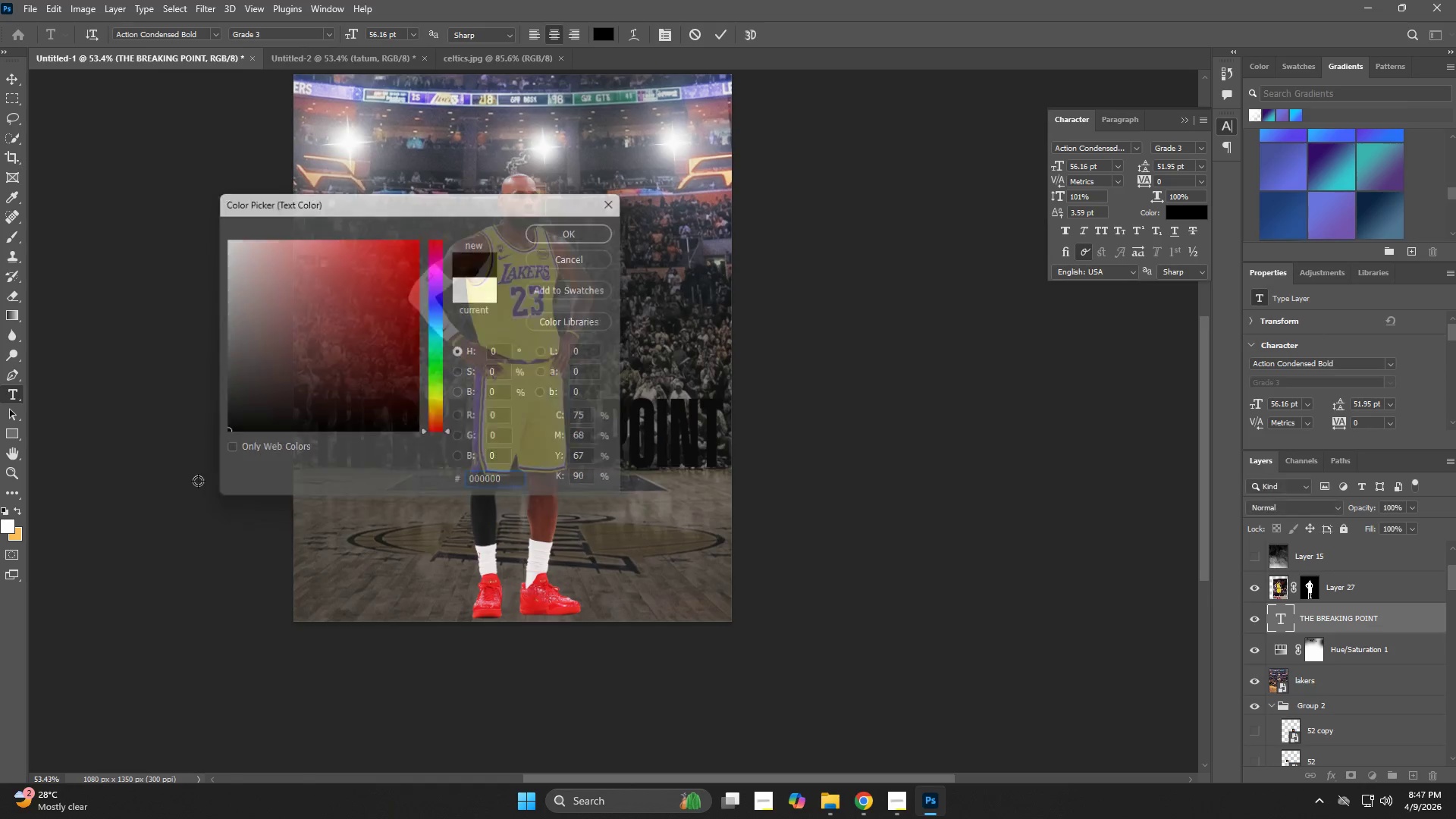 
key(NumpadEnter)
 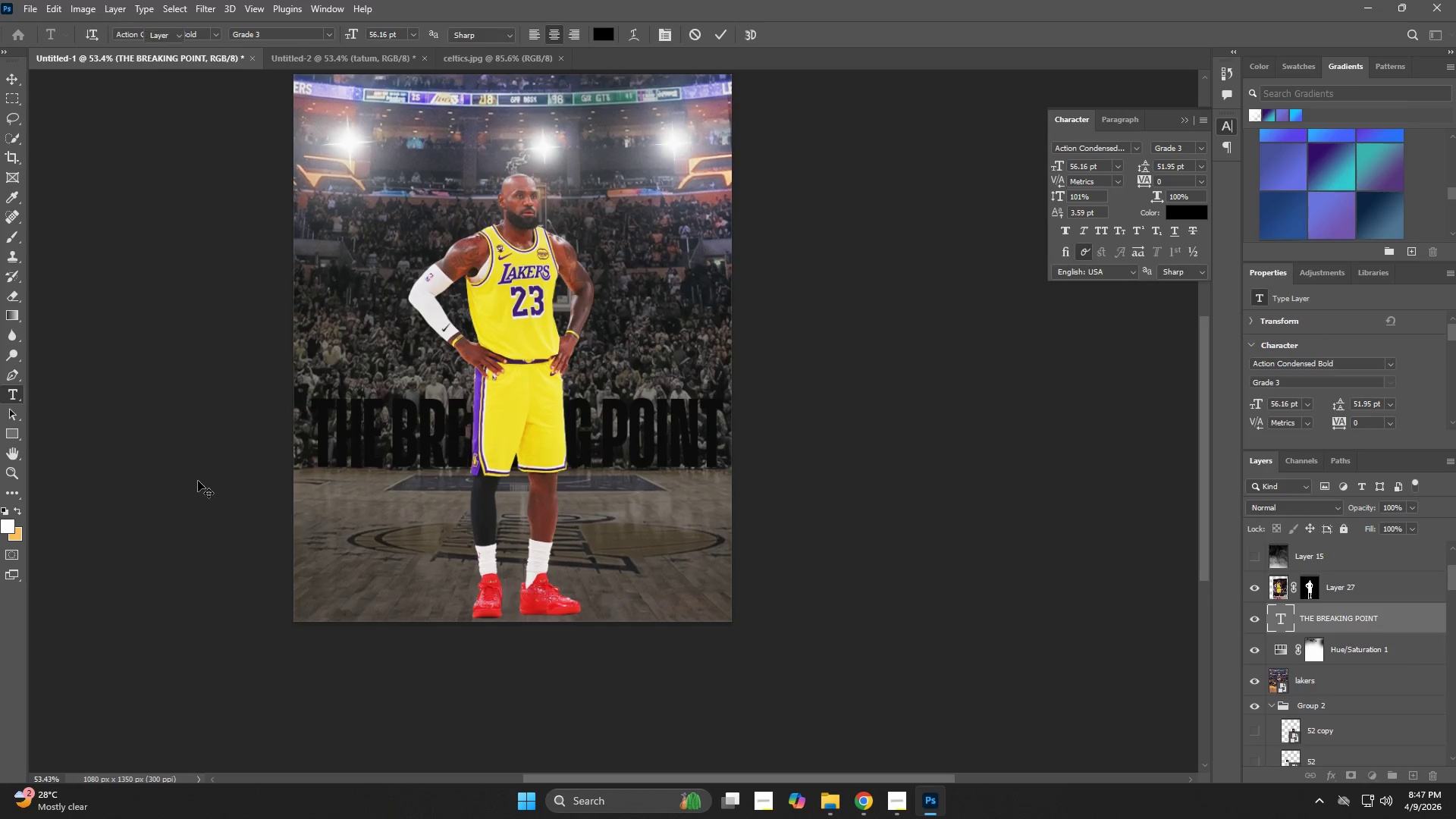 
key(NumpadEnter)
 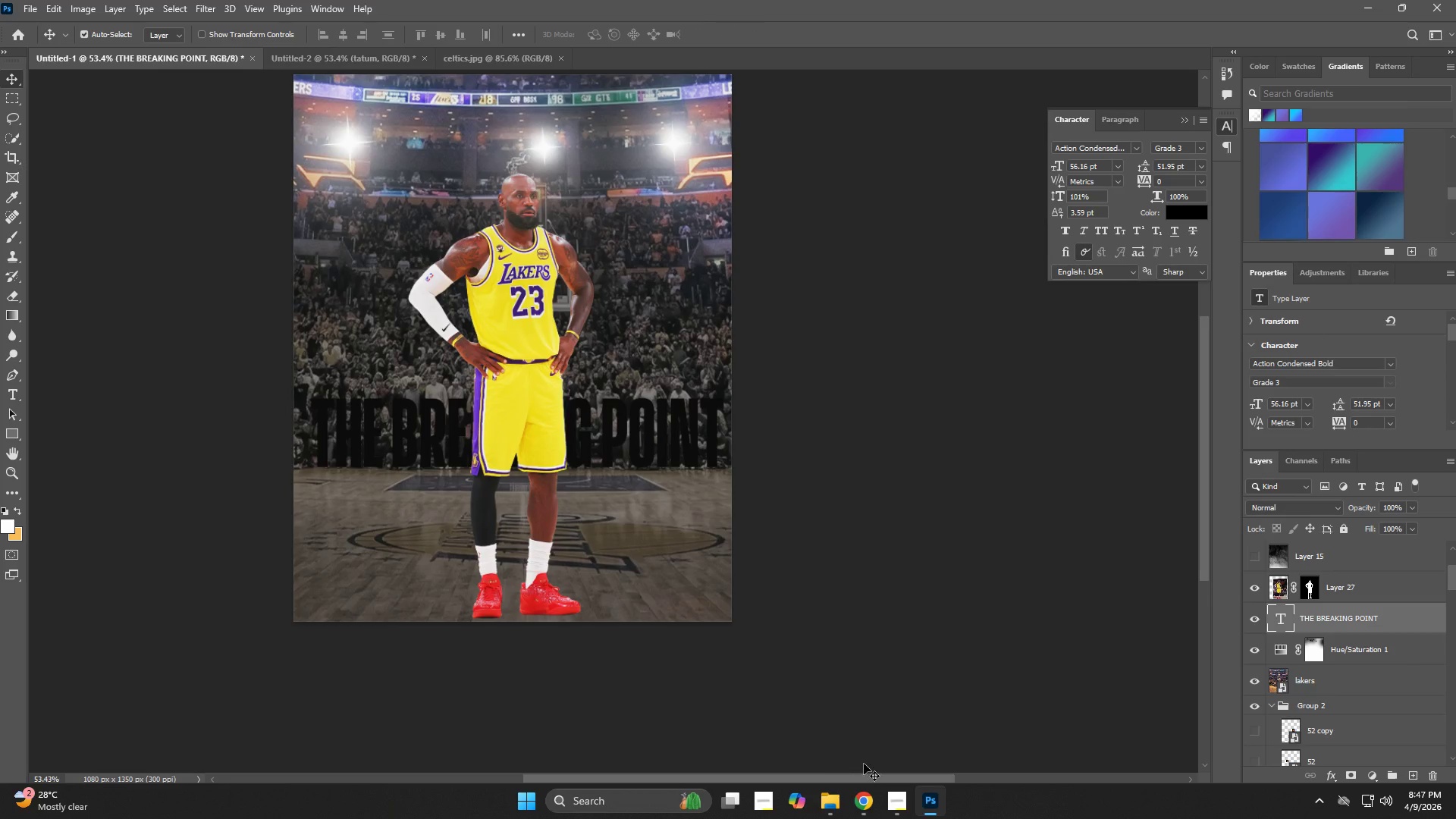 
key(Control+T)
 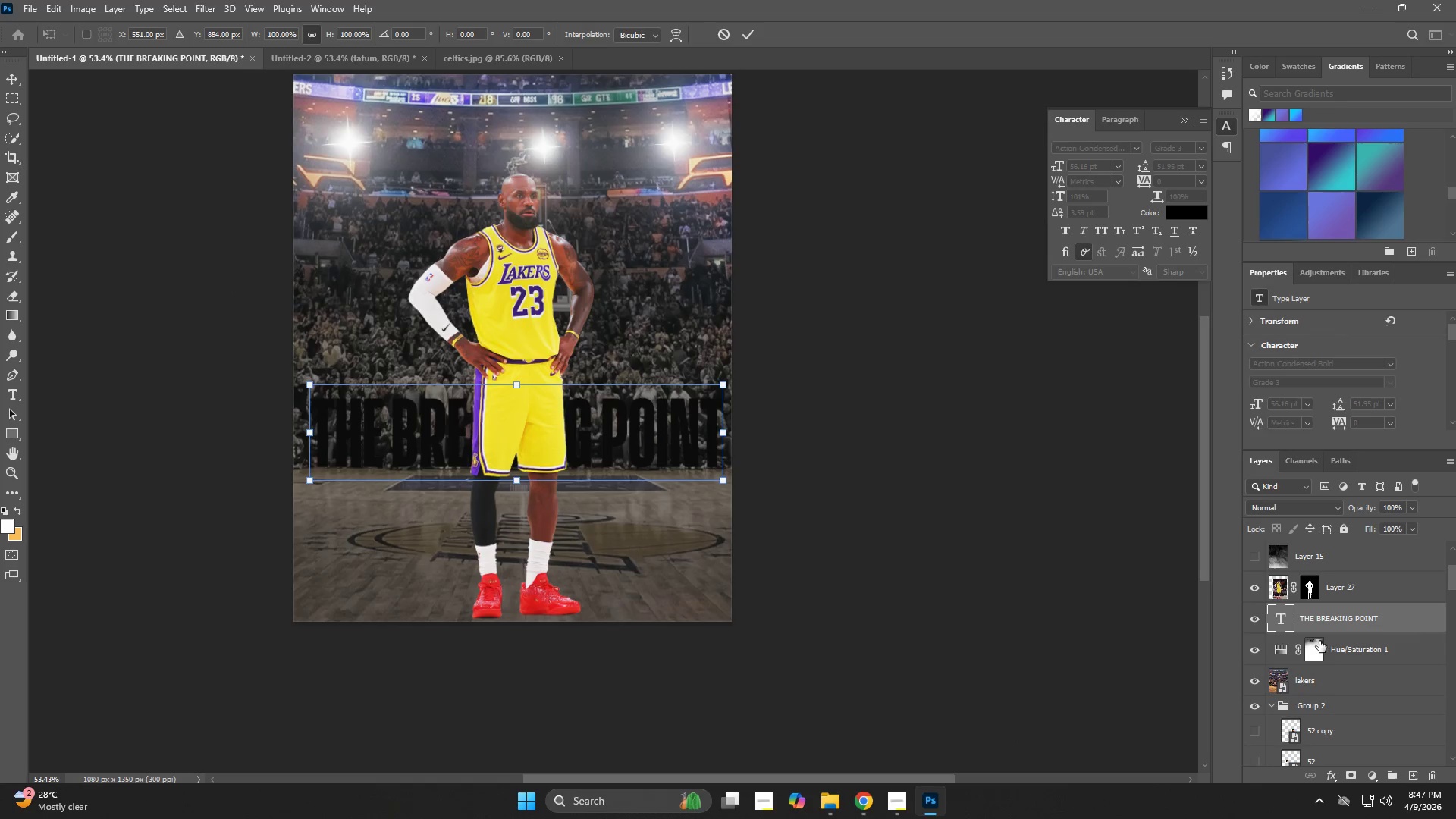 
left_click([1317, 620])
 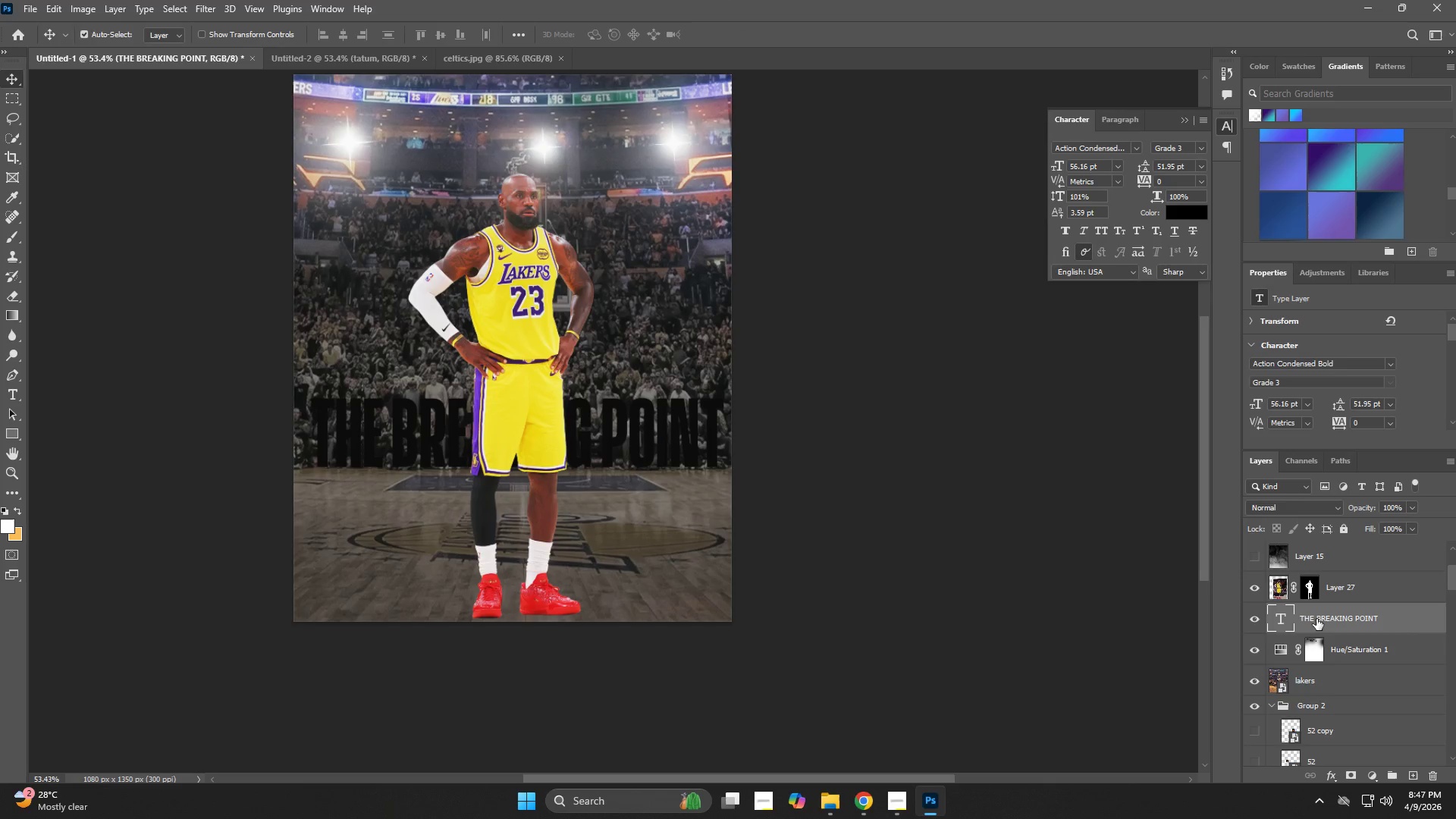 
key(Control+J)
 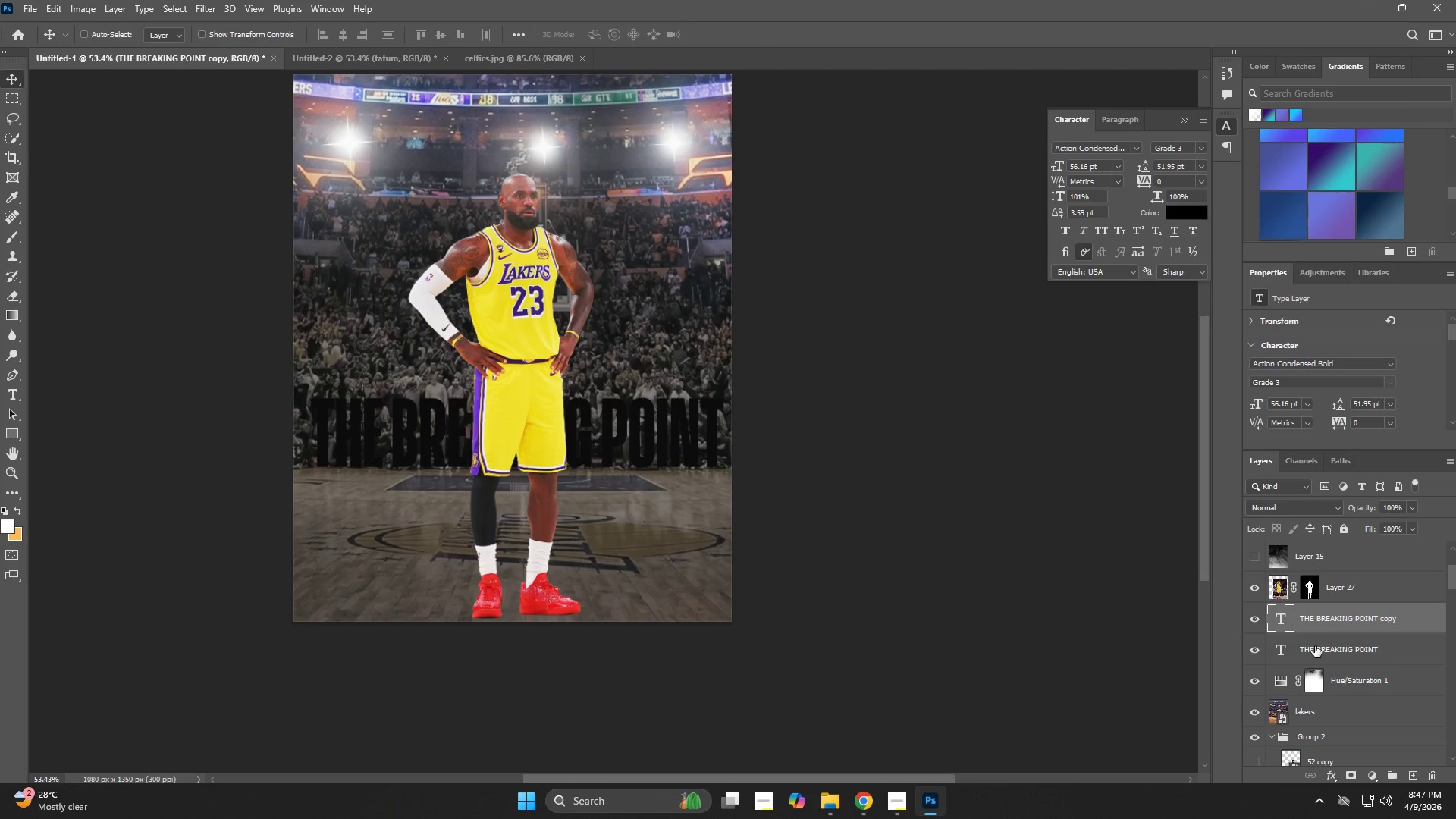 
left_click([1315, 646])
 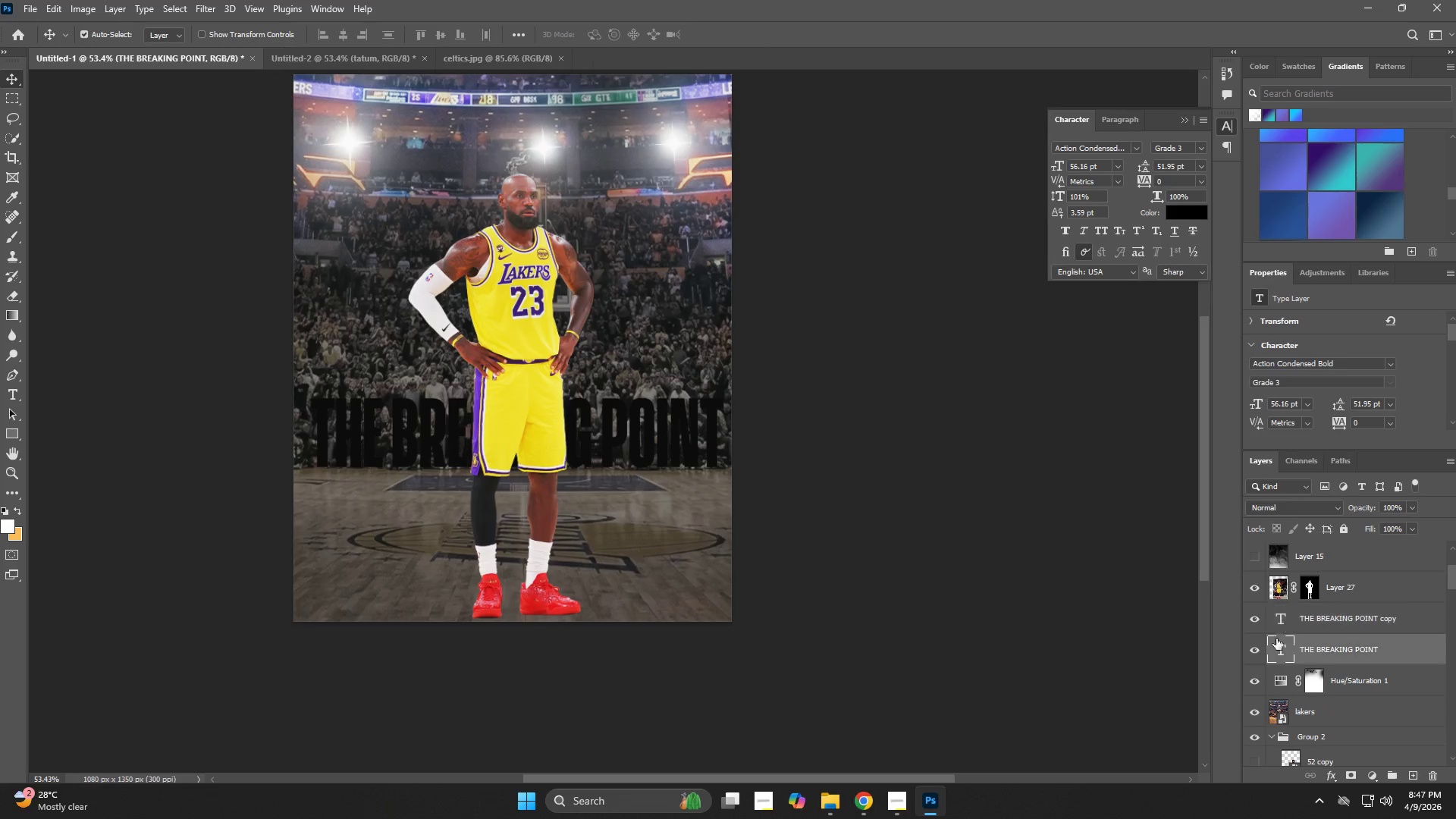 
key(Control+T)
 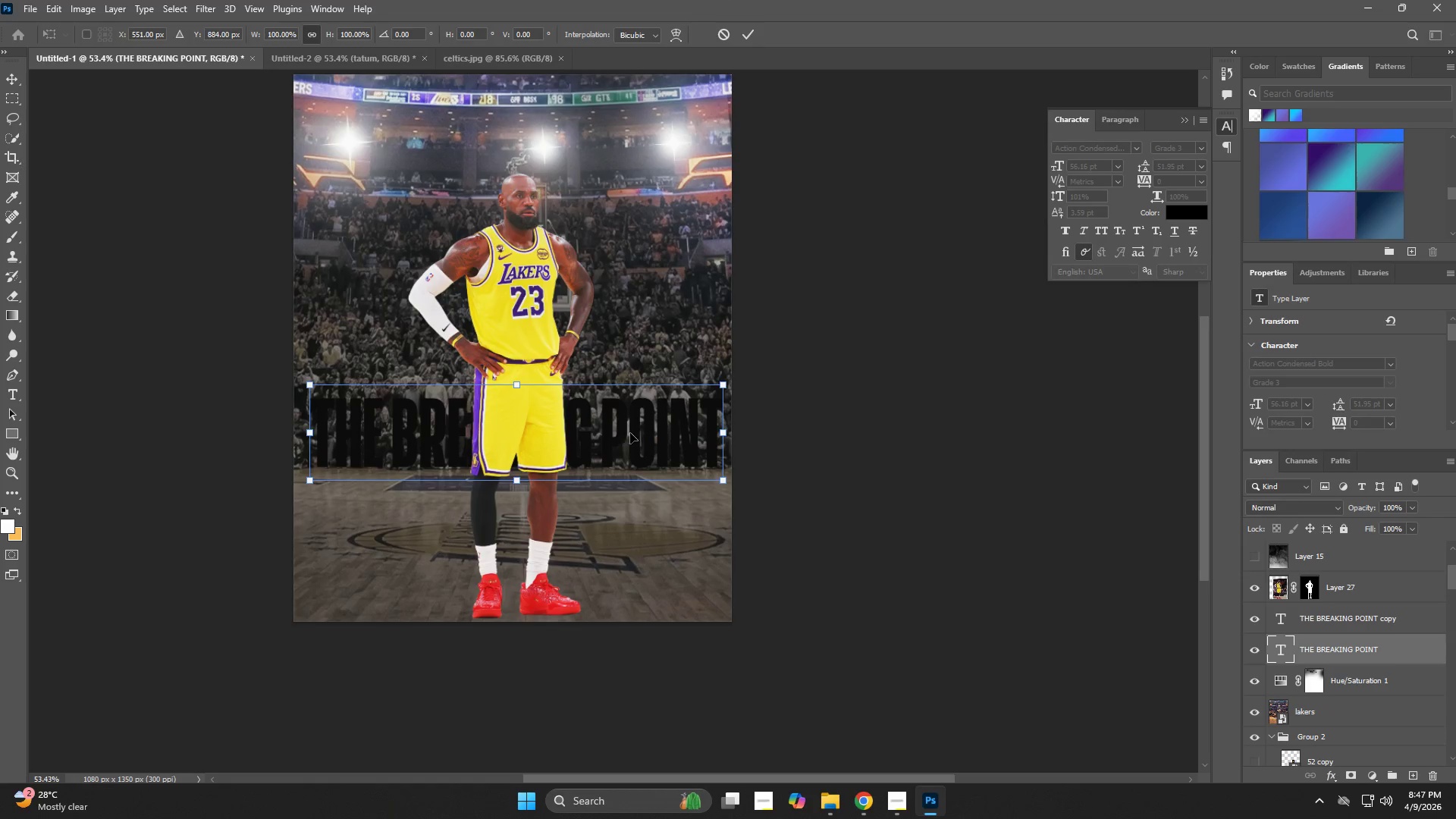 
right_click([633, 435])
 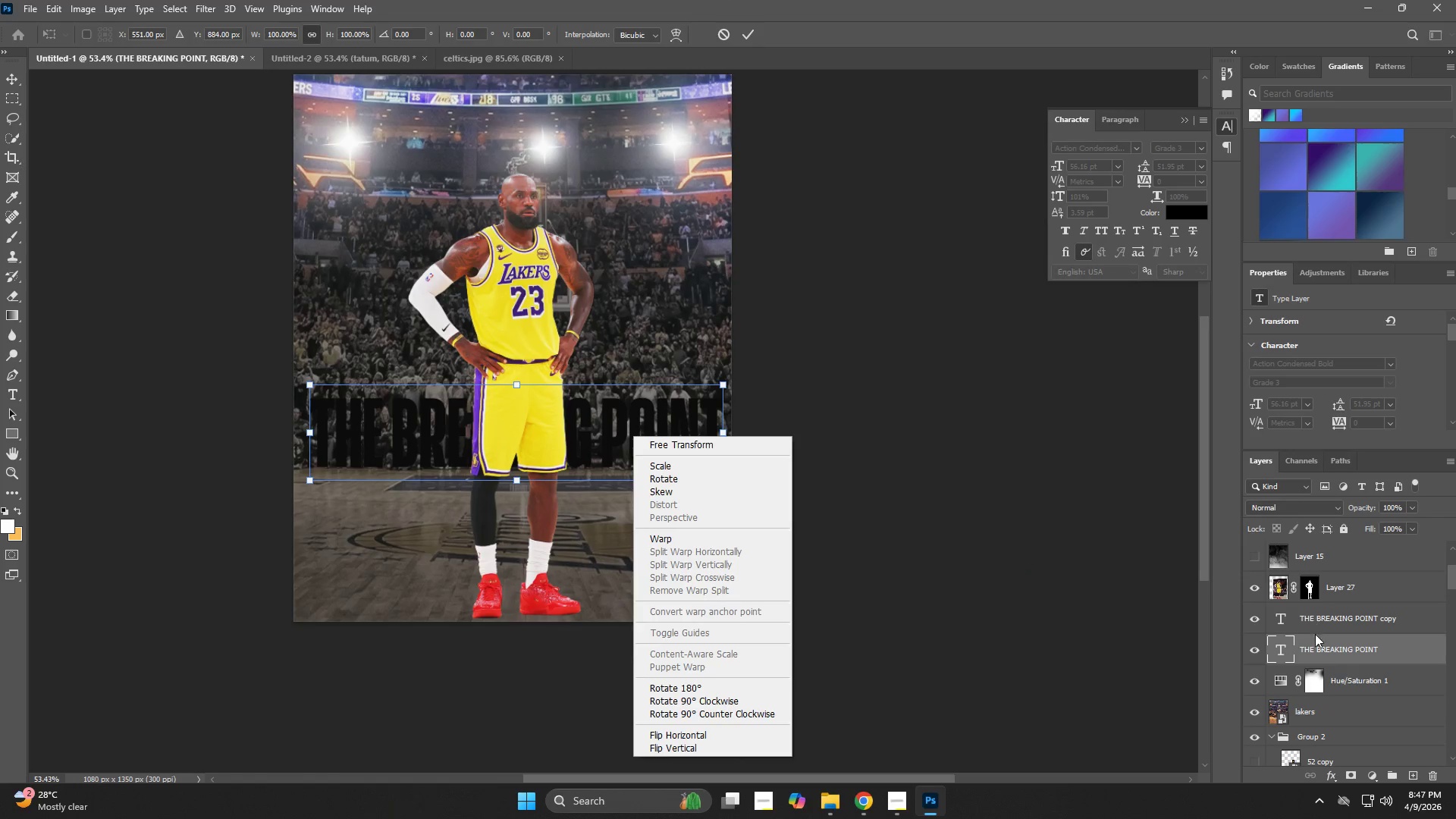 
double_click([1336, 650])
 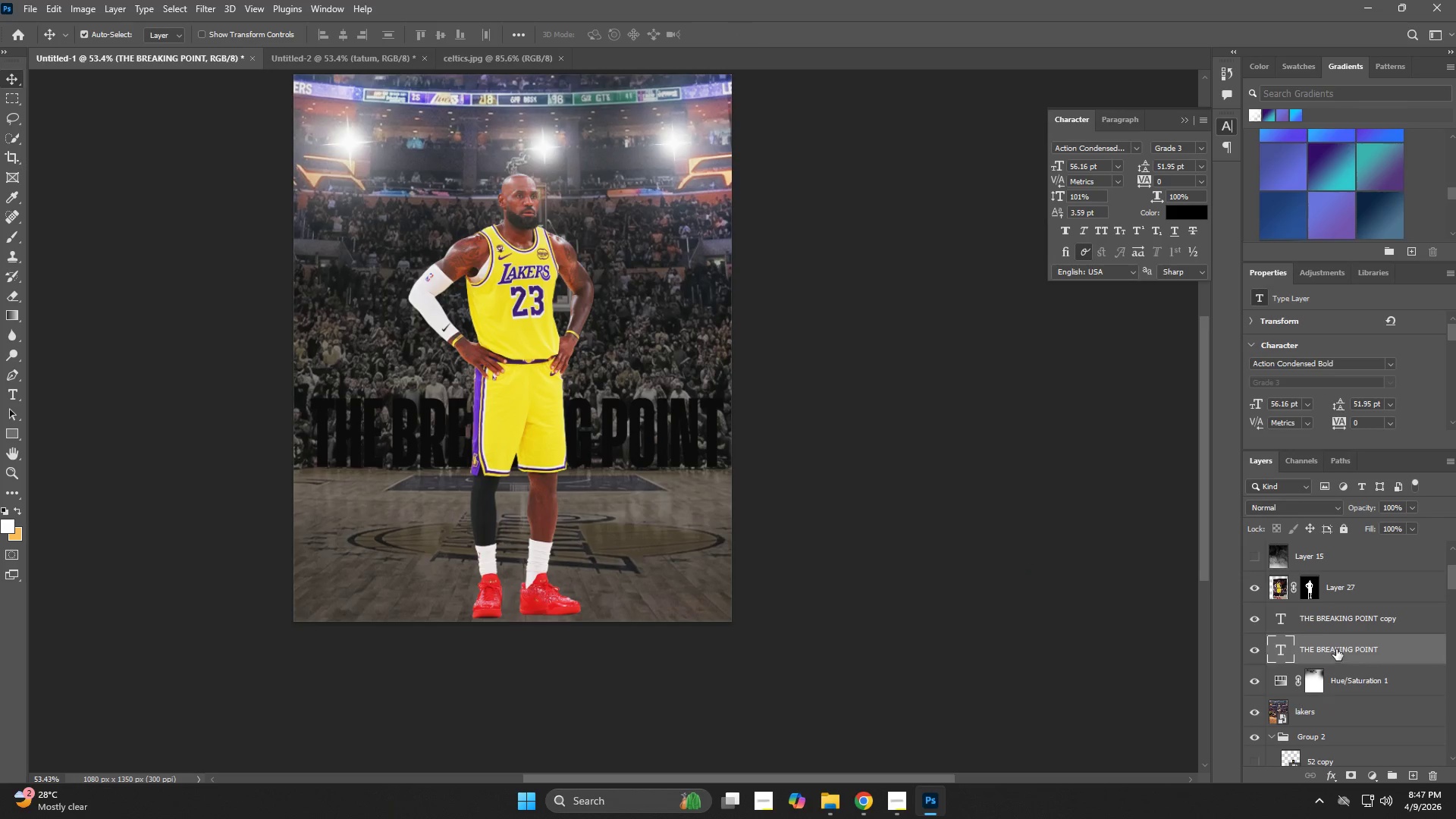 
key(Backspace)
 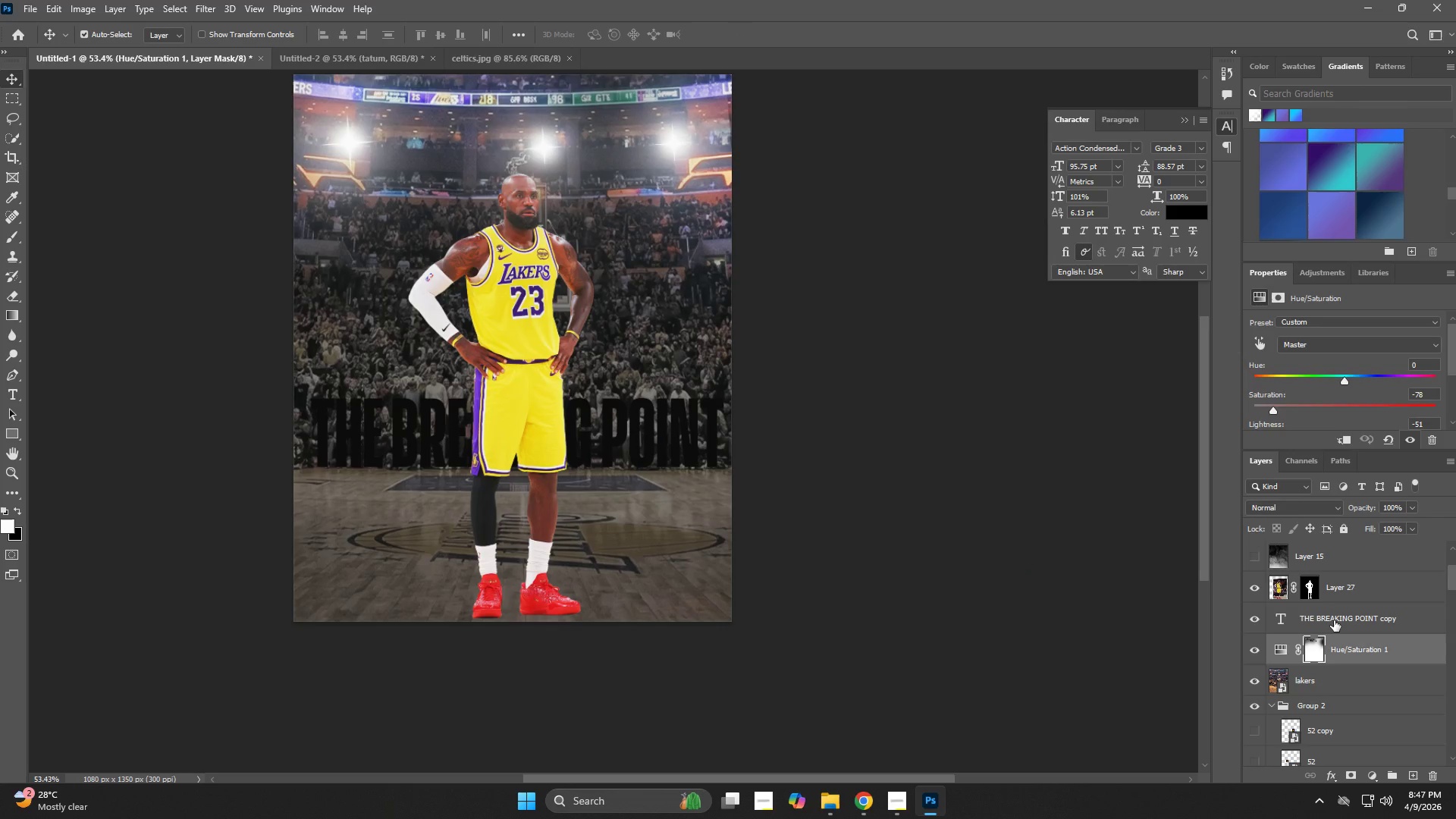 
right_click([1334, 620])
 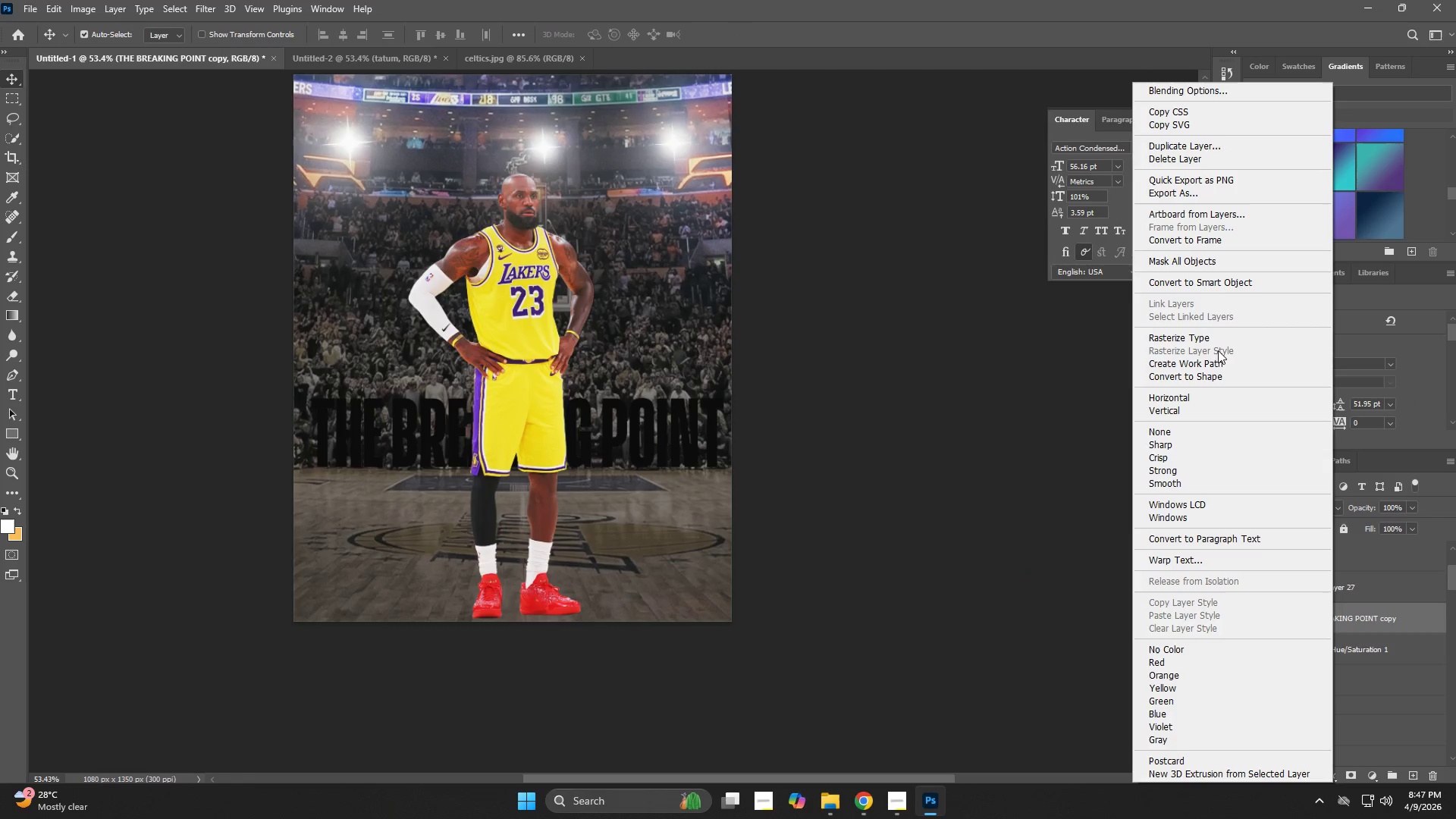 
left_click([1217, 281])
 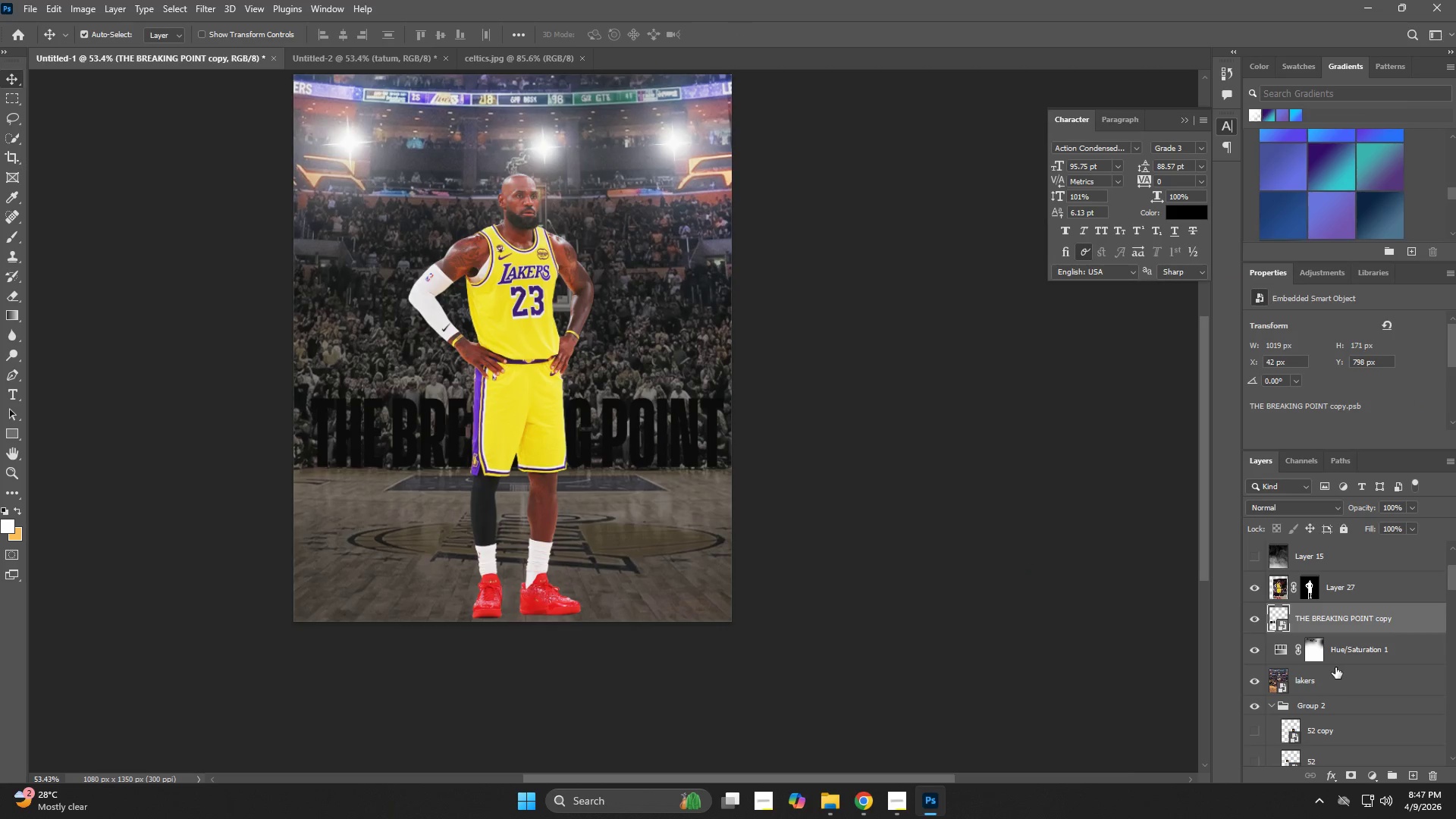 
key(Control+J)
 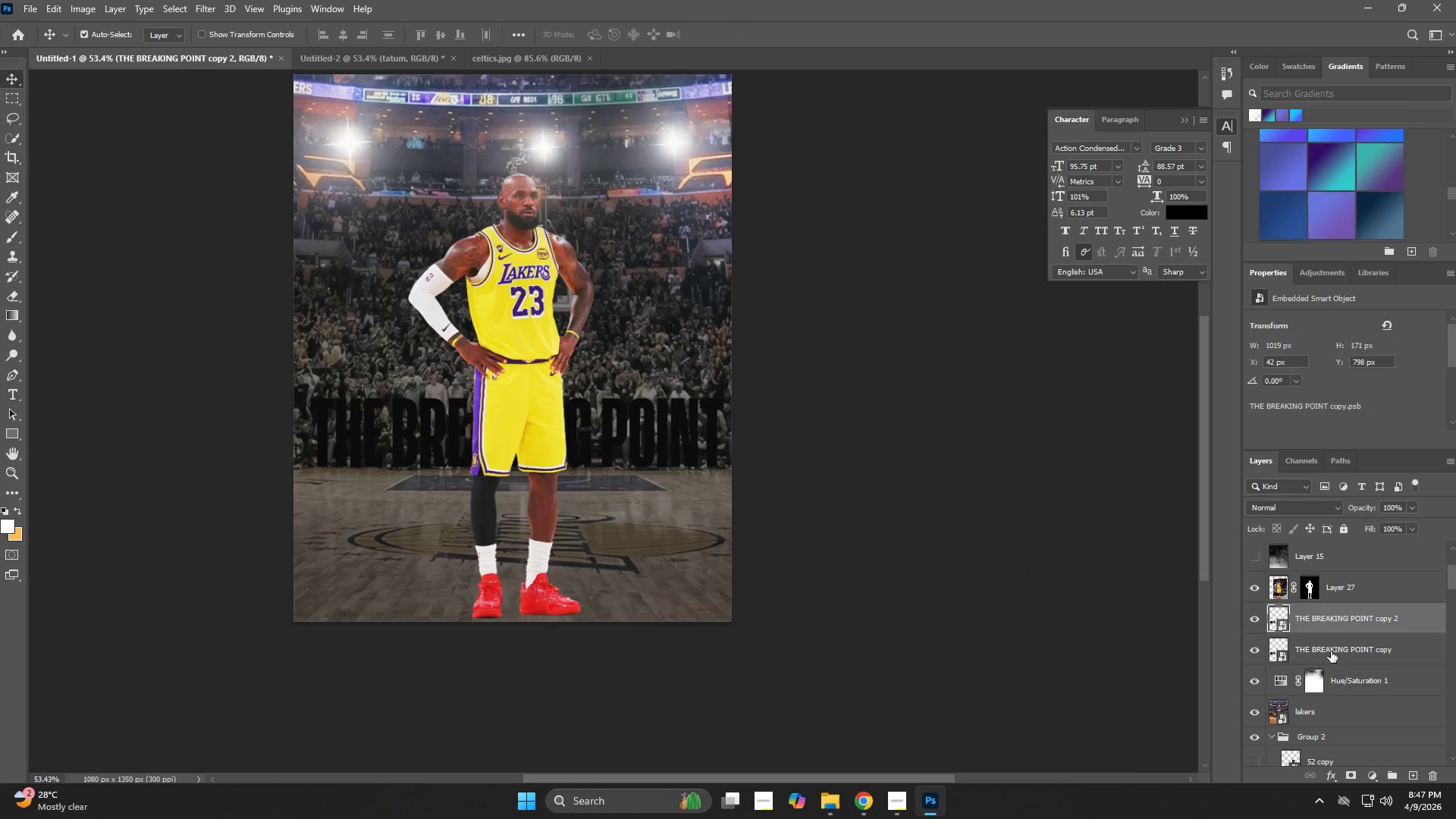 
left_click([1331, 648])
 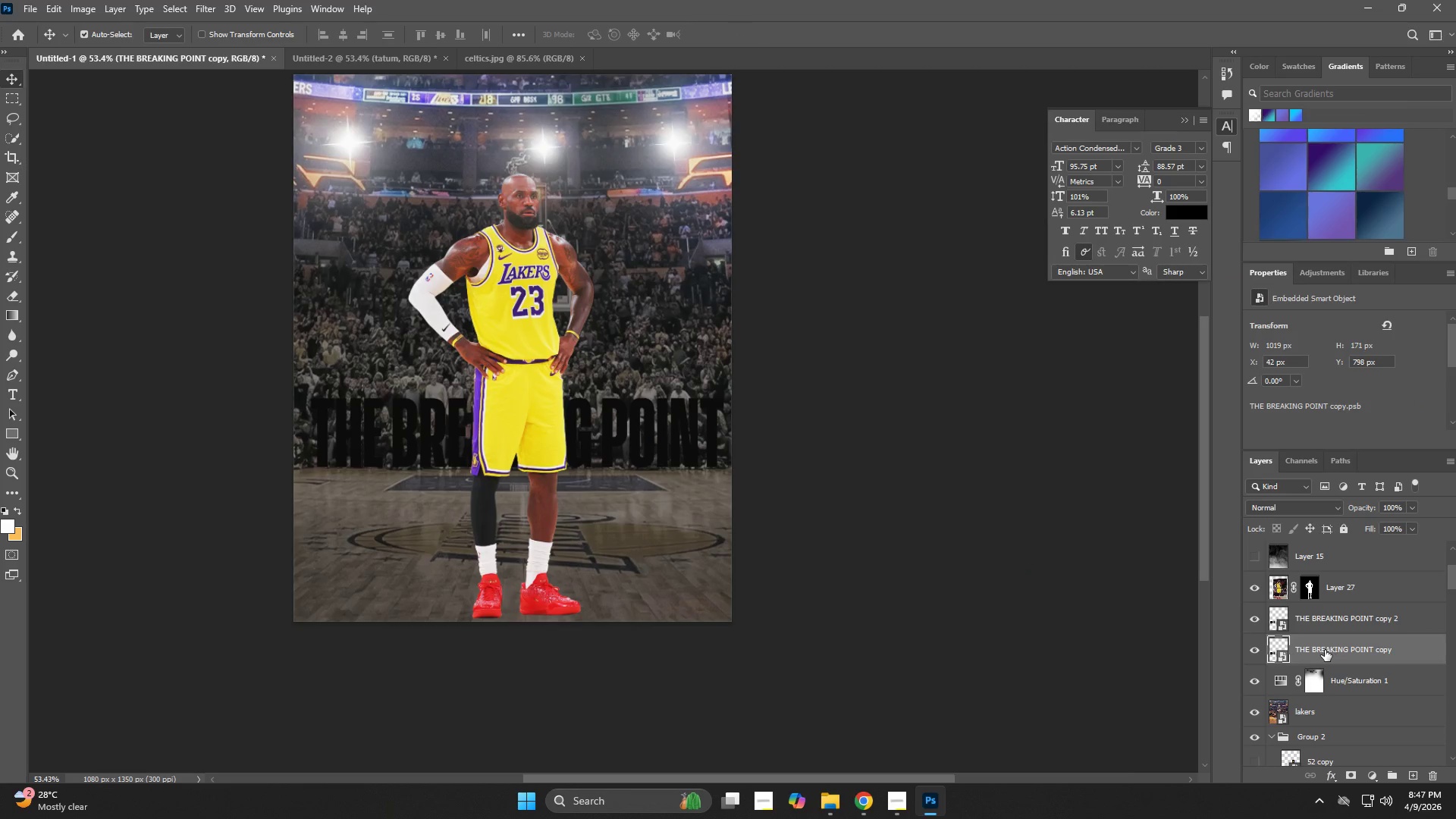 
key(Control+T)
 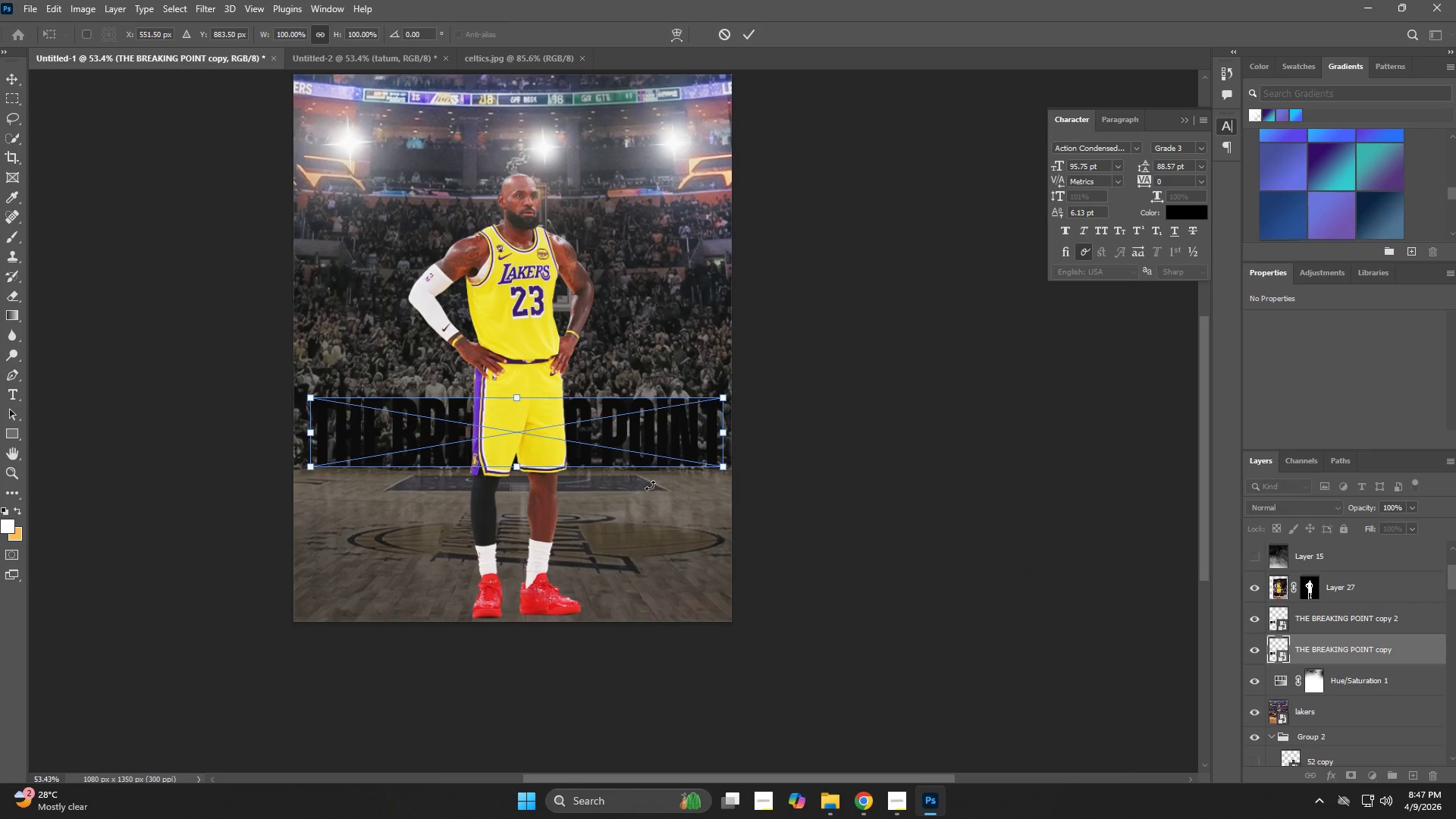 
right_click([645, 439])
 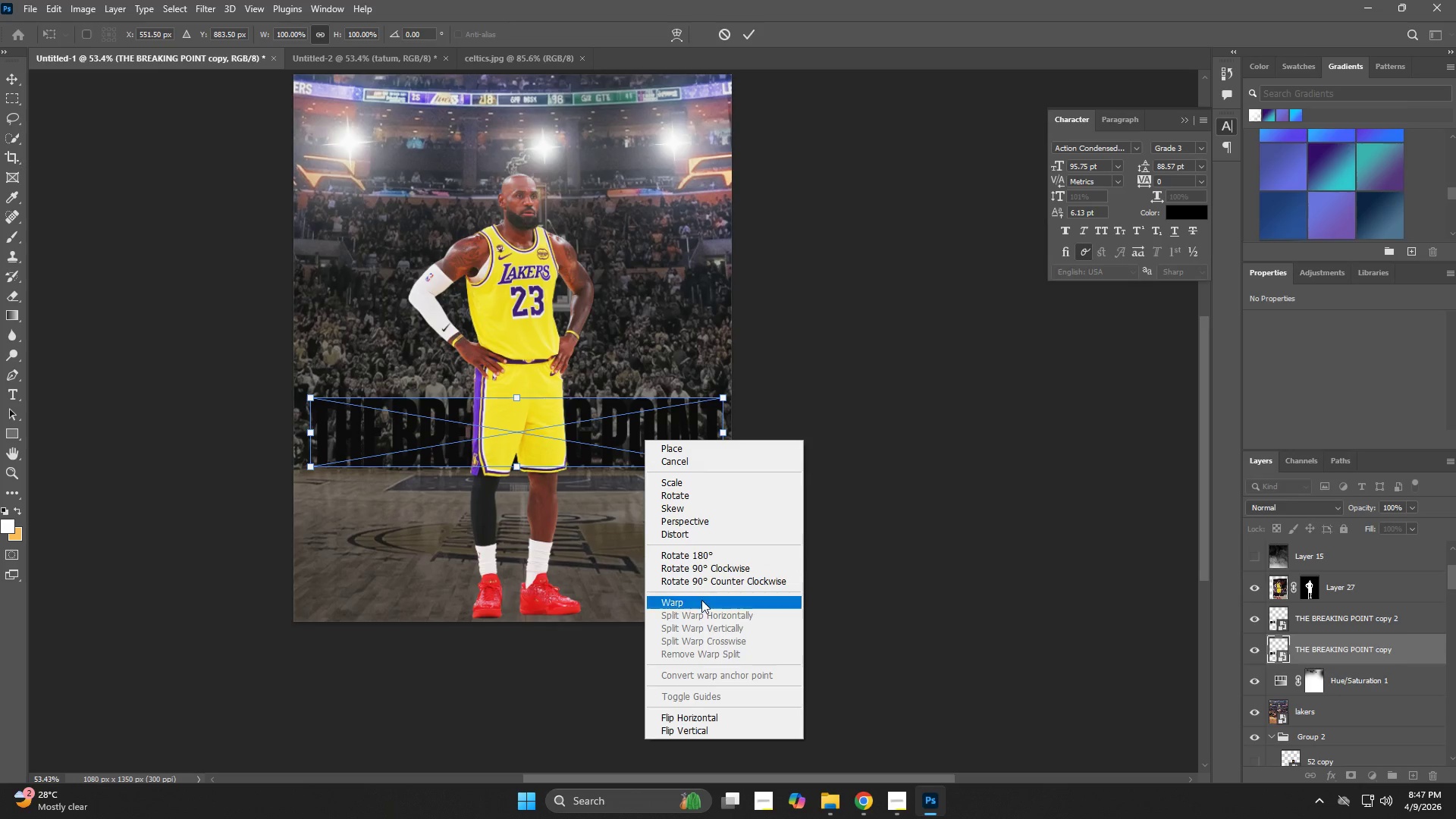 
left_click([707, 728])
 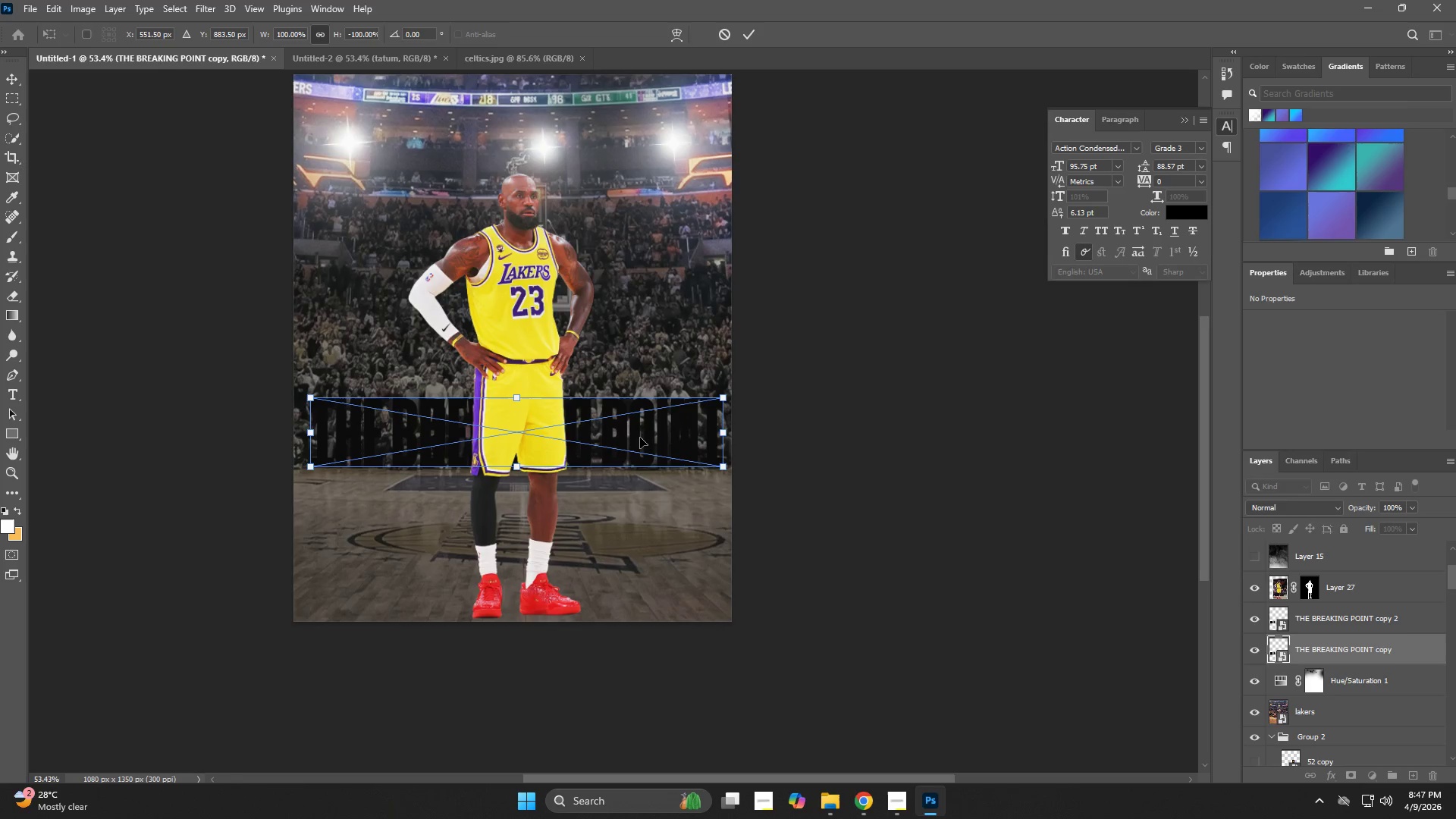 
left_click_drag(start_coordinate=[643, 436], to_coordinate=[643, 501])
 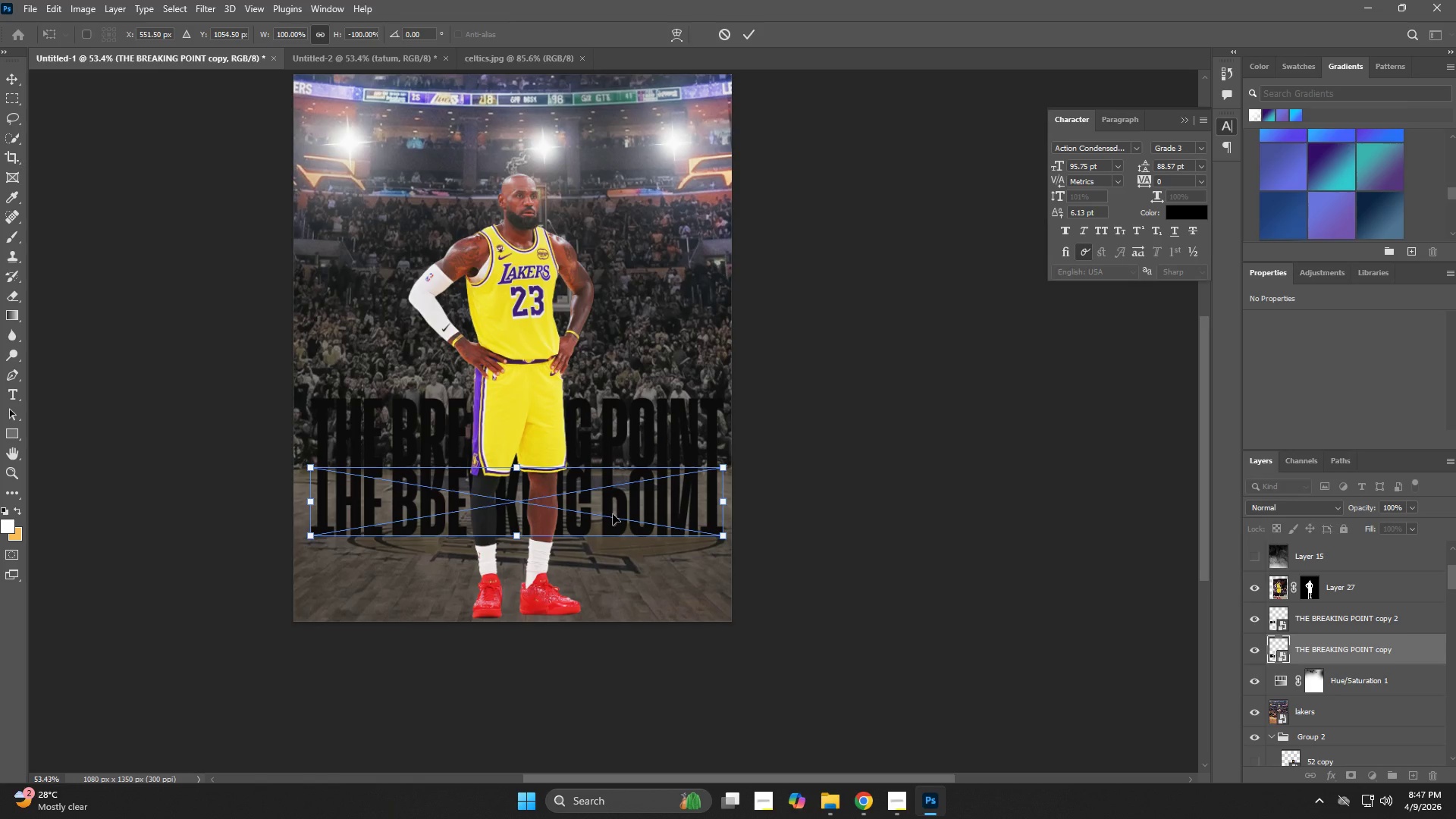 
key(NumpadEnter)
type(ZV)
 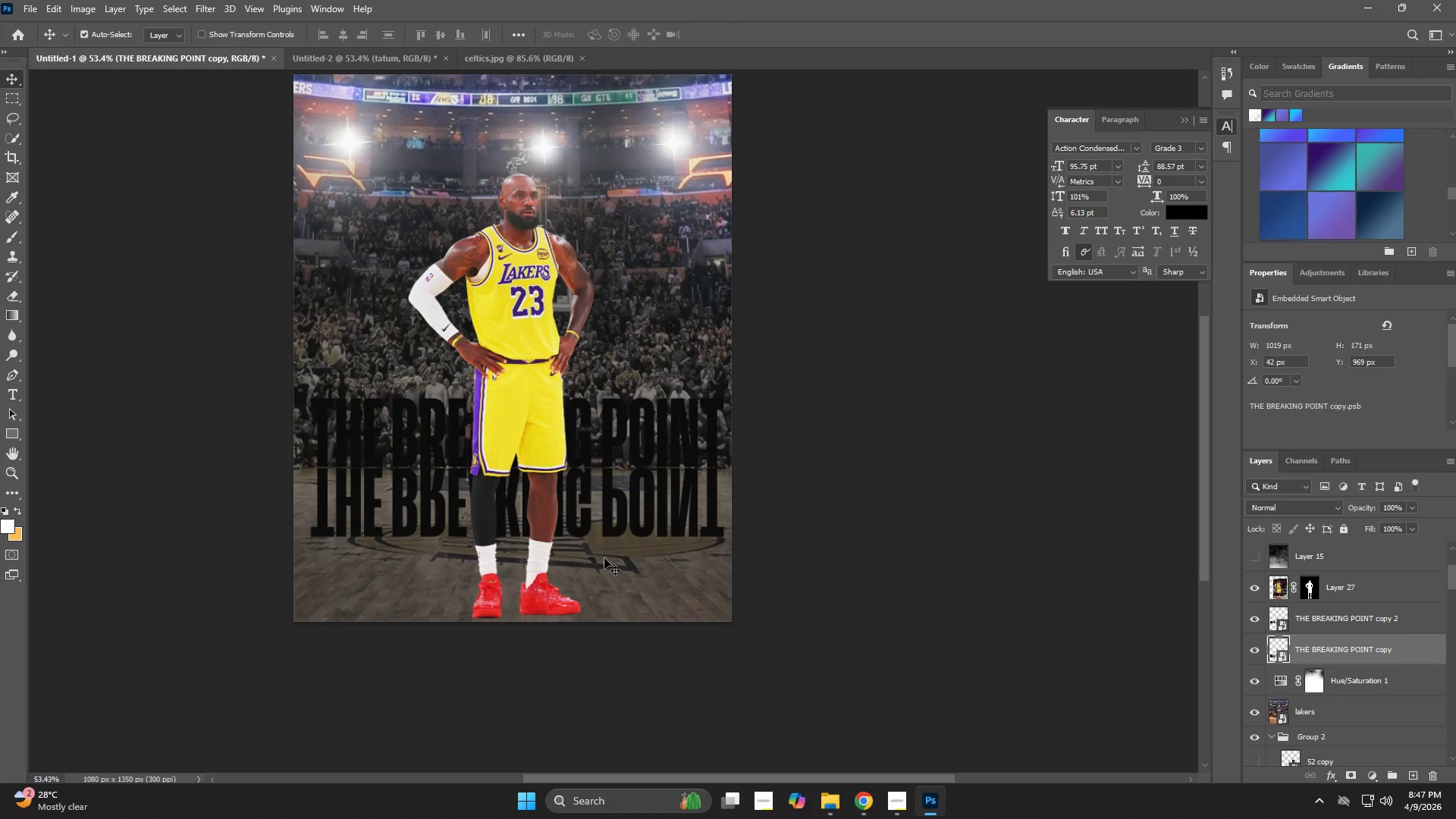 
key(ArrowUp)
 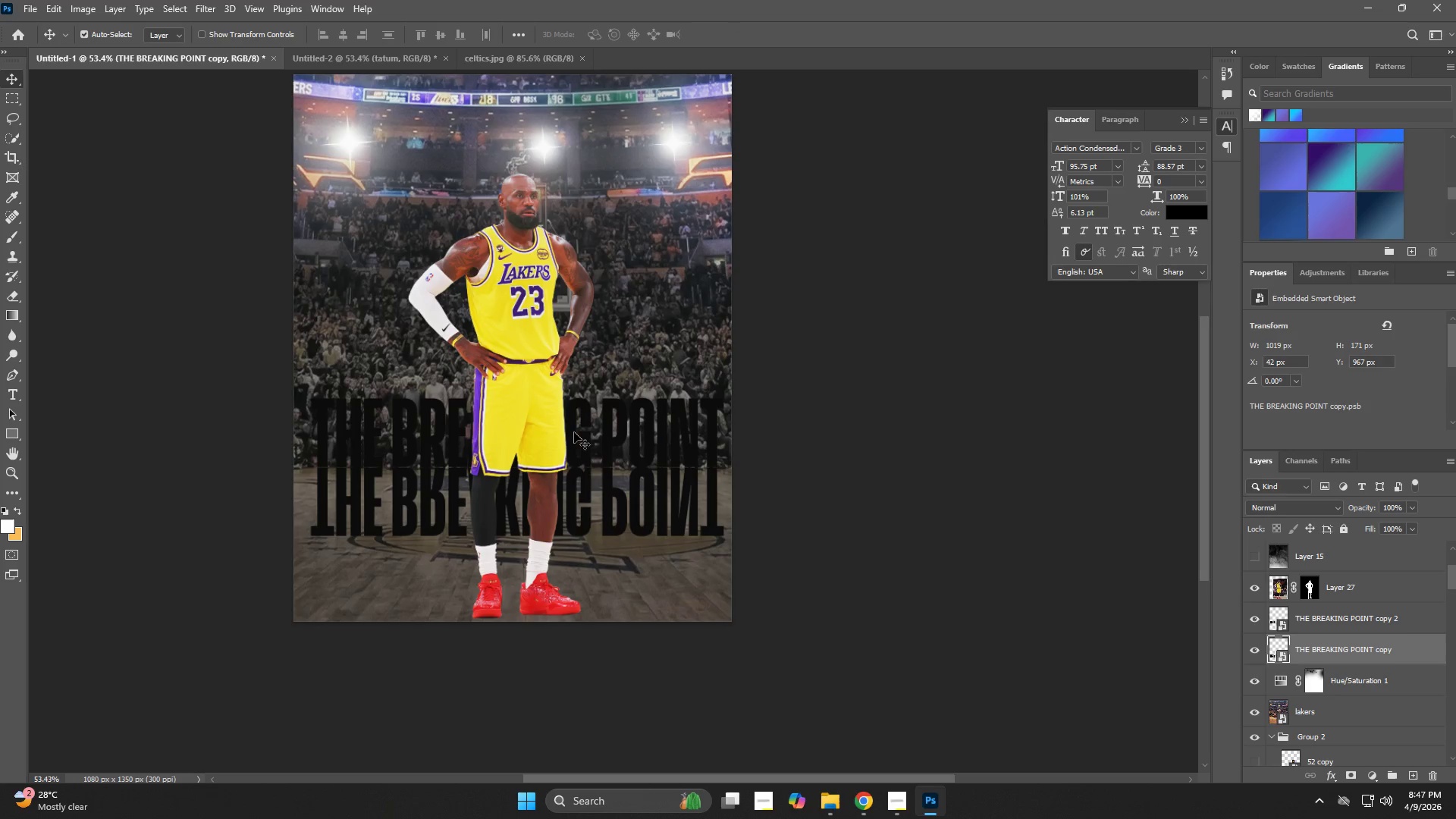 
hold_key(key=Z, duration=0.7)
 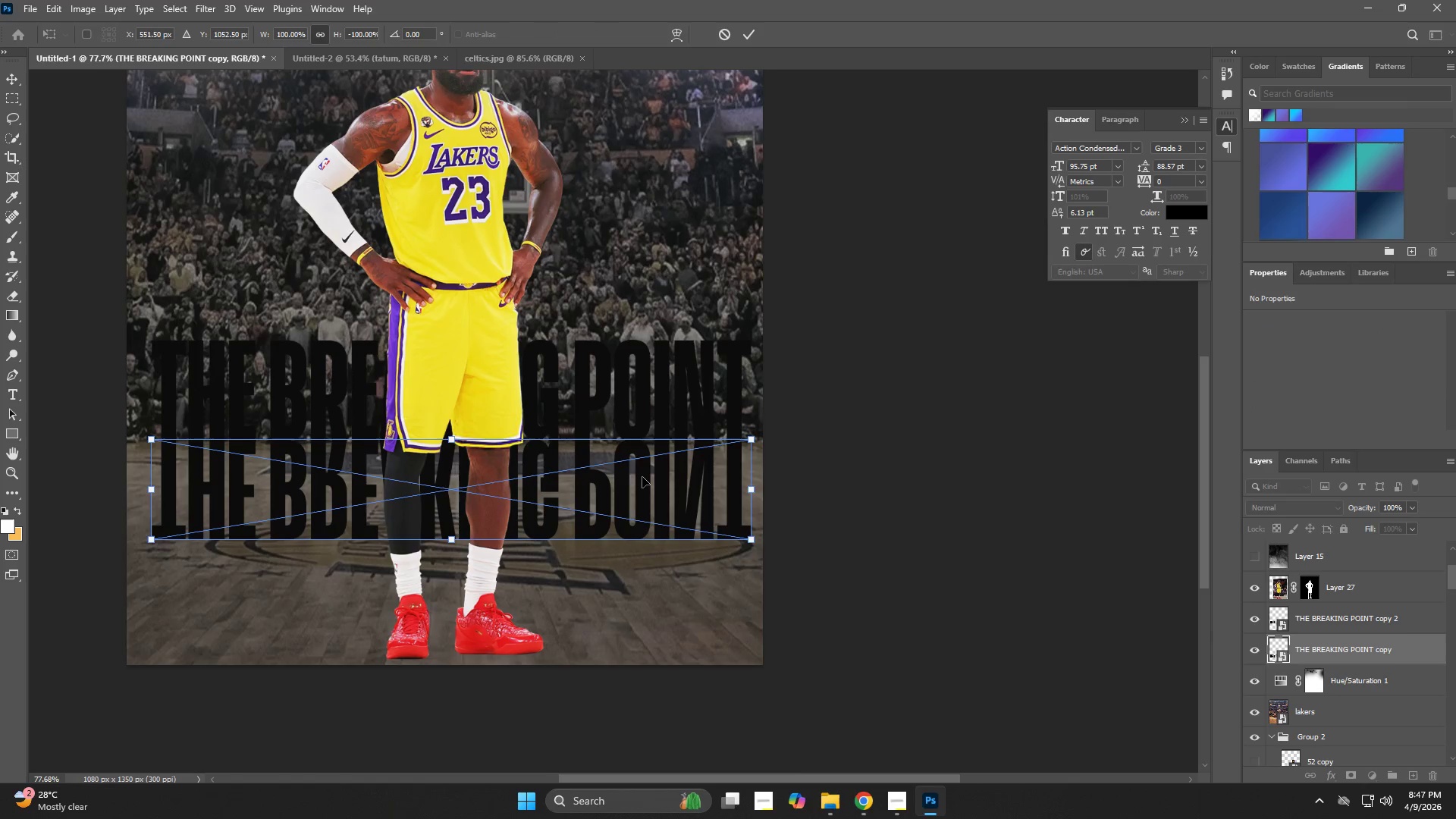 
left_click_drag(start_coordinate=[662, 527], to_coordinate=[693, 527])
 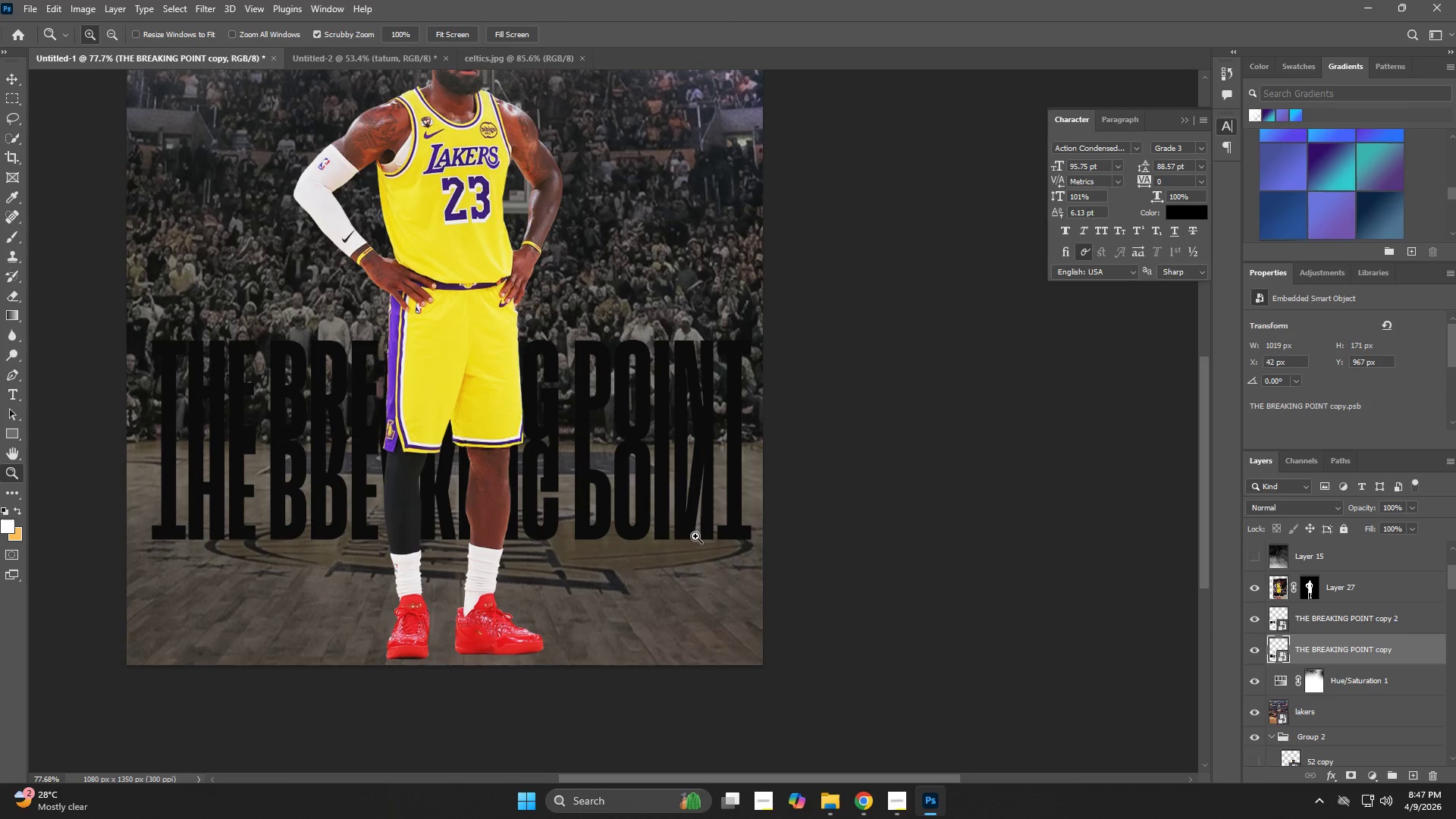 
key(Control+T)
 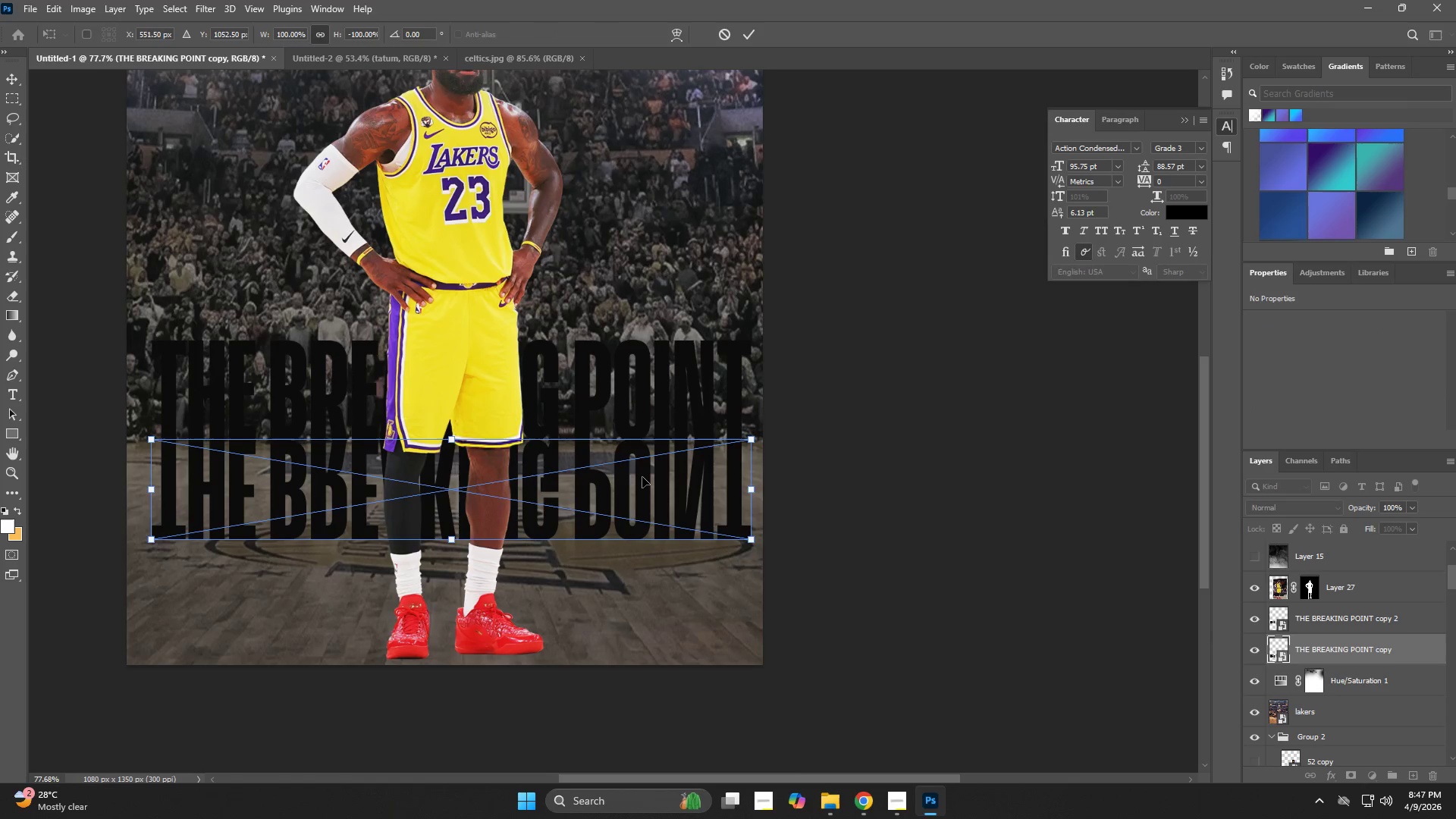 
right_click([642, 477])
 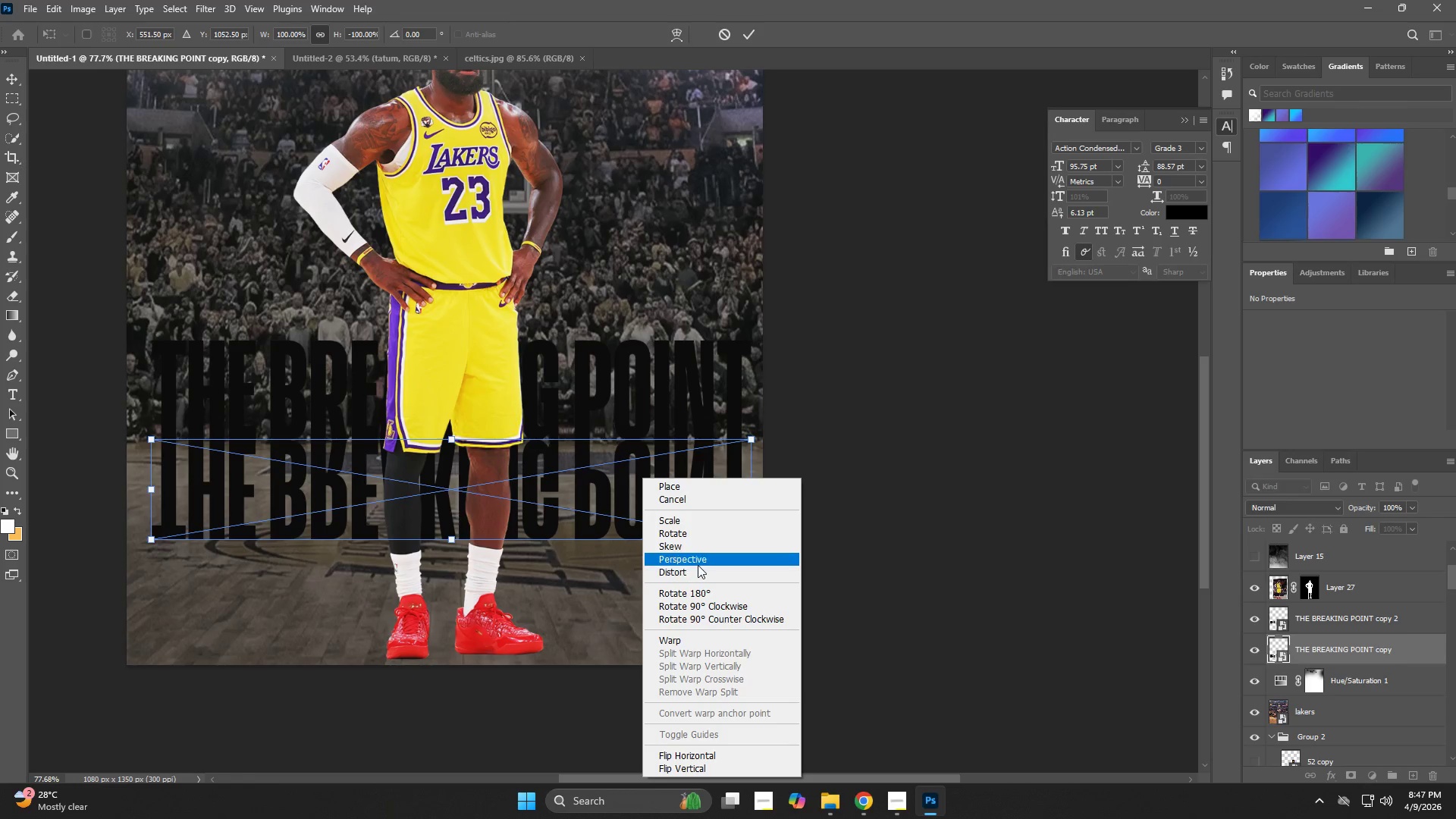 
left_click([698, 570])
 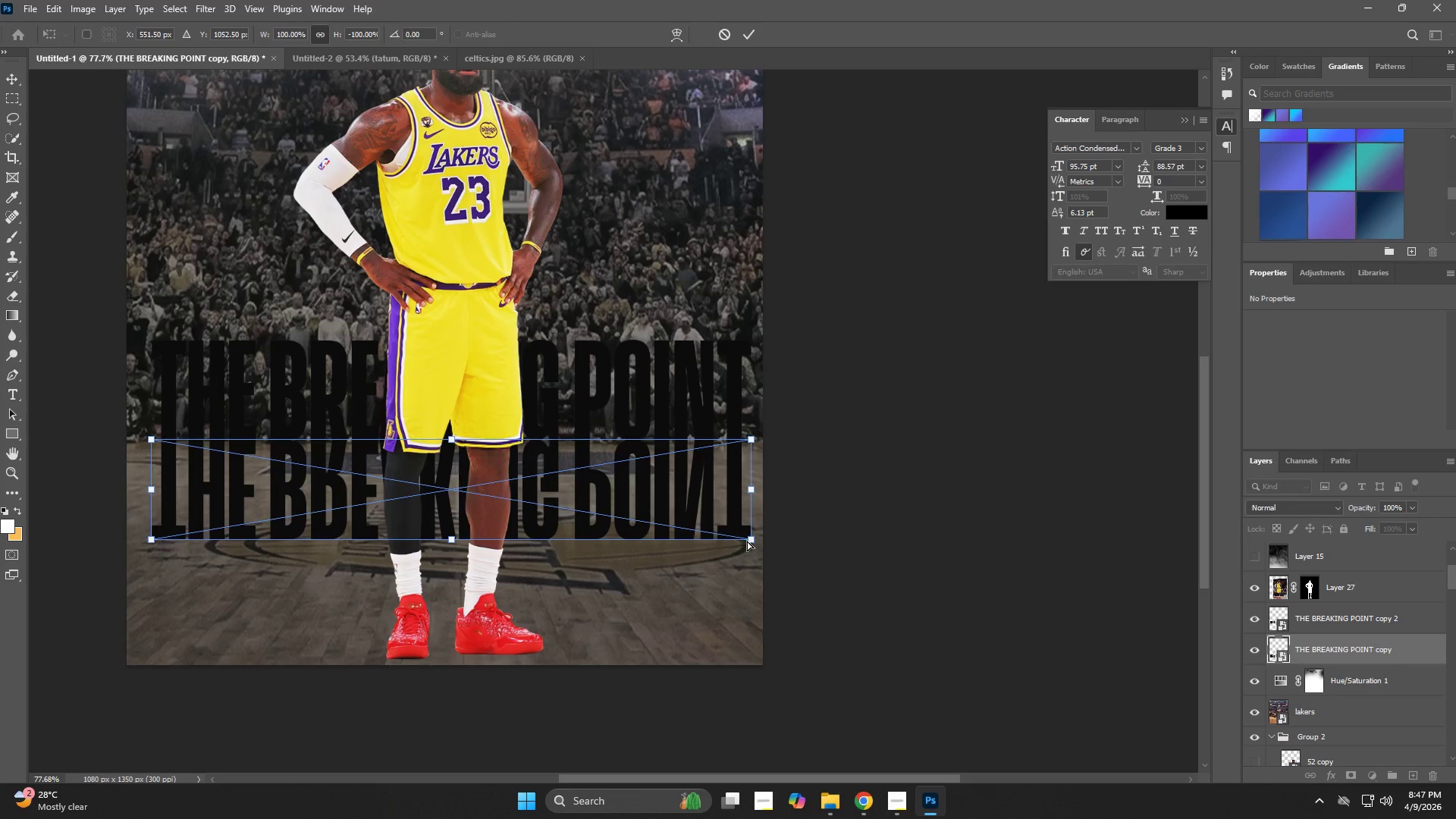 
left_click_drag(start_coordinate=[752, 541], to_coordinate=[751, 491])
 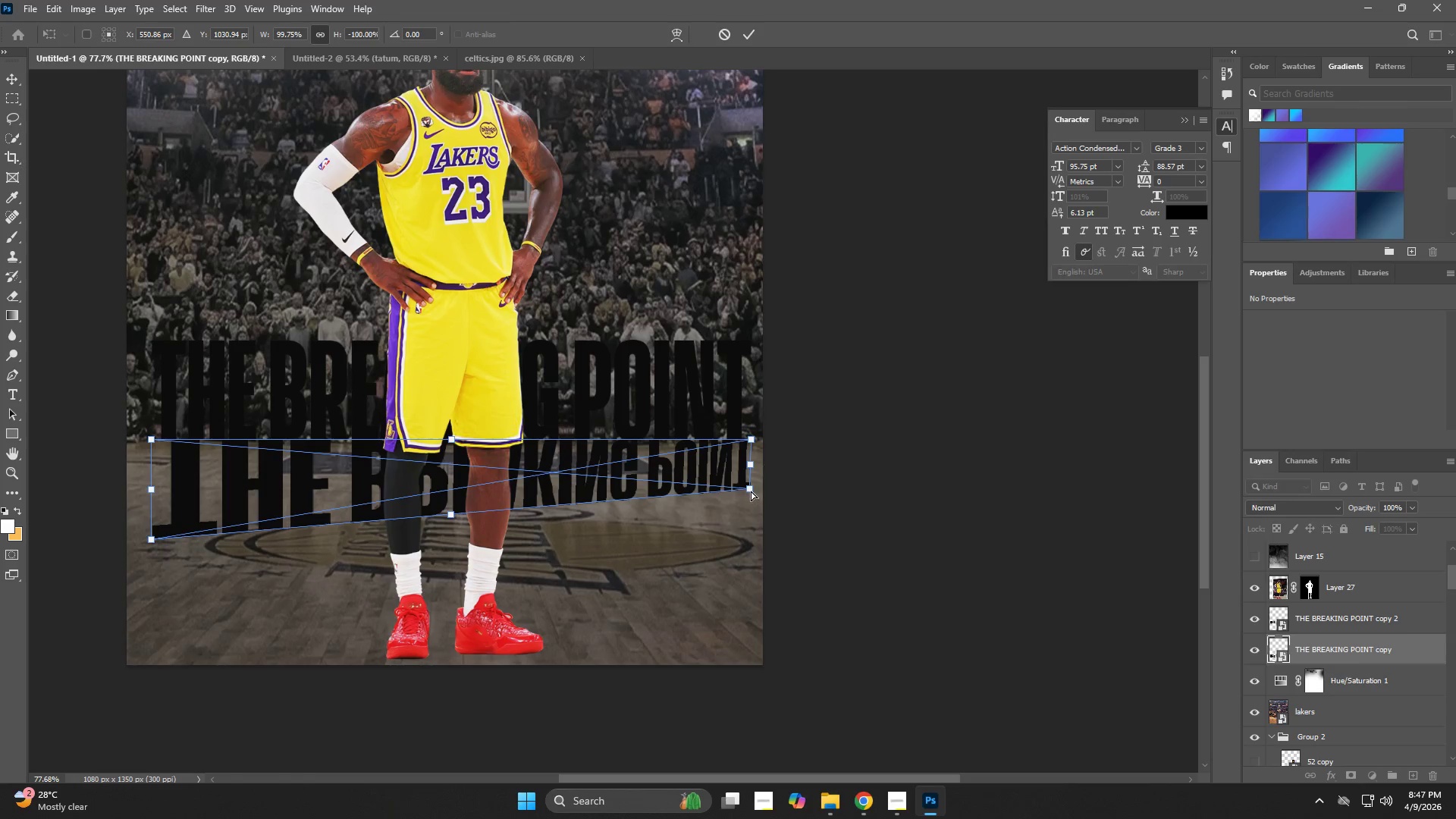 
key(Control+ControlLeft)
 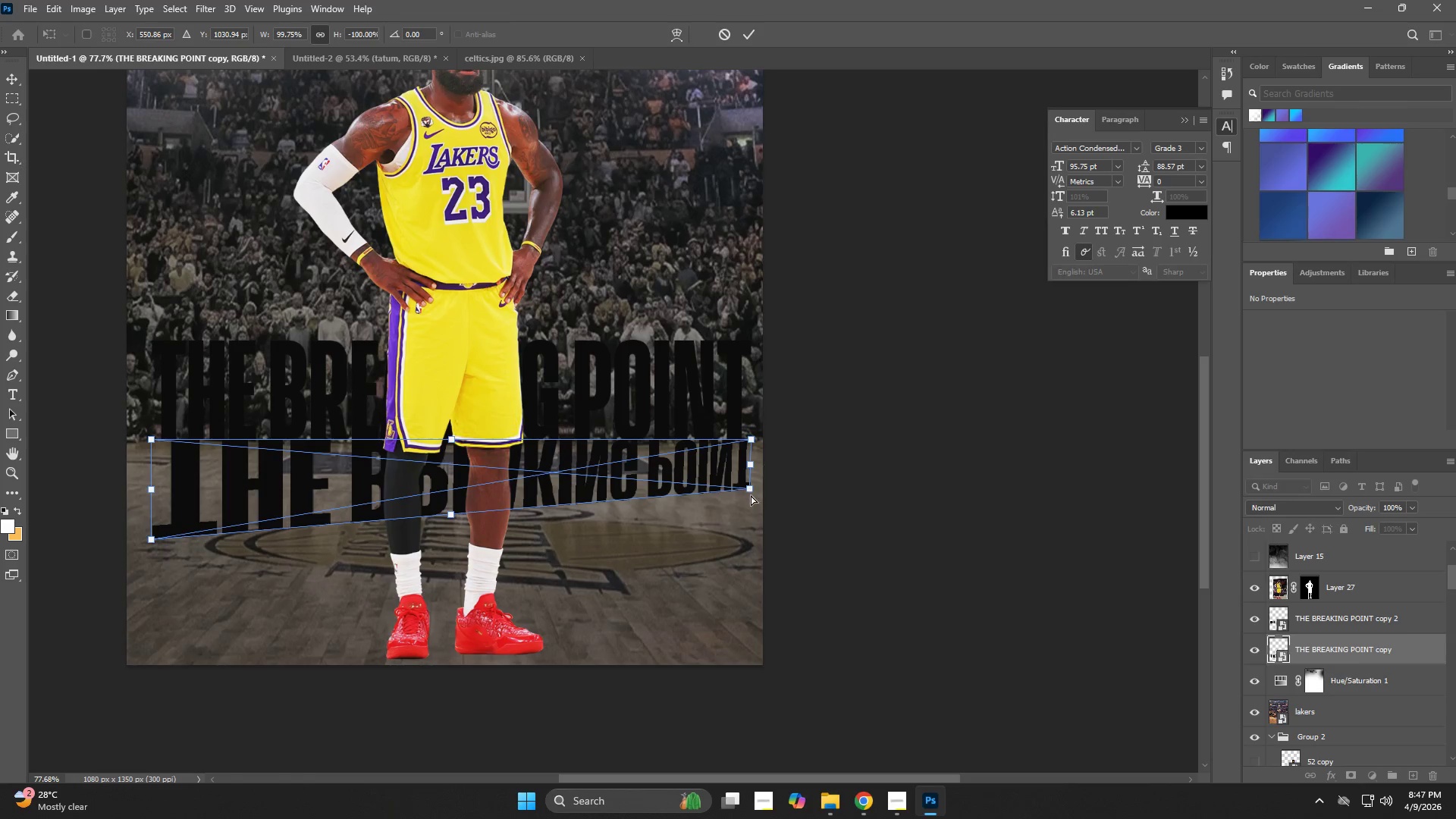 
key(Control+Z)
 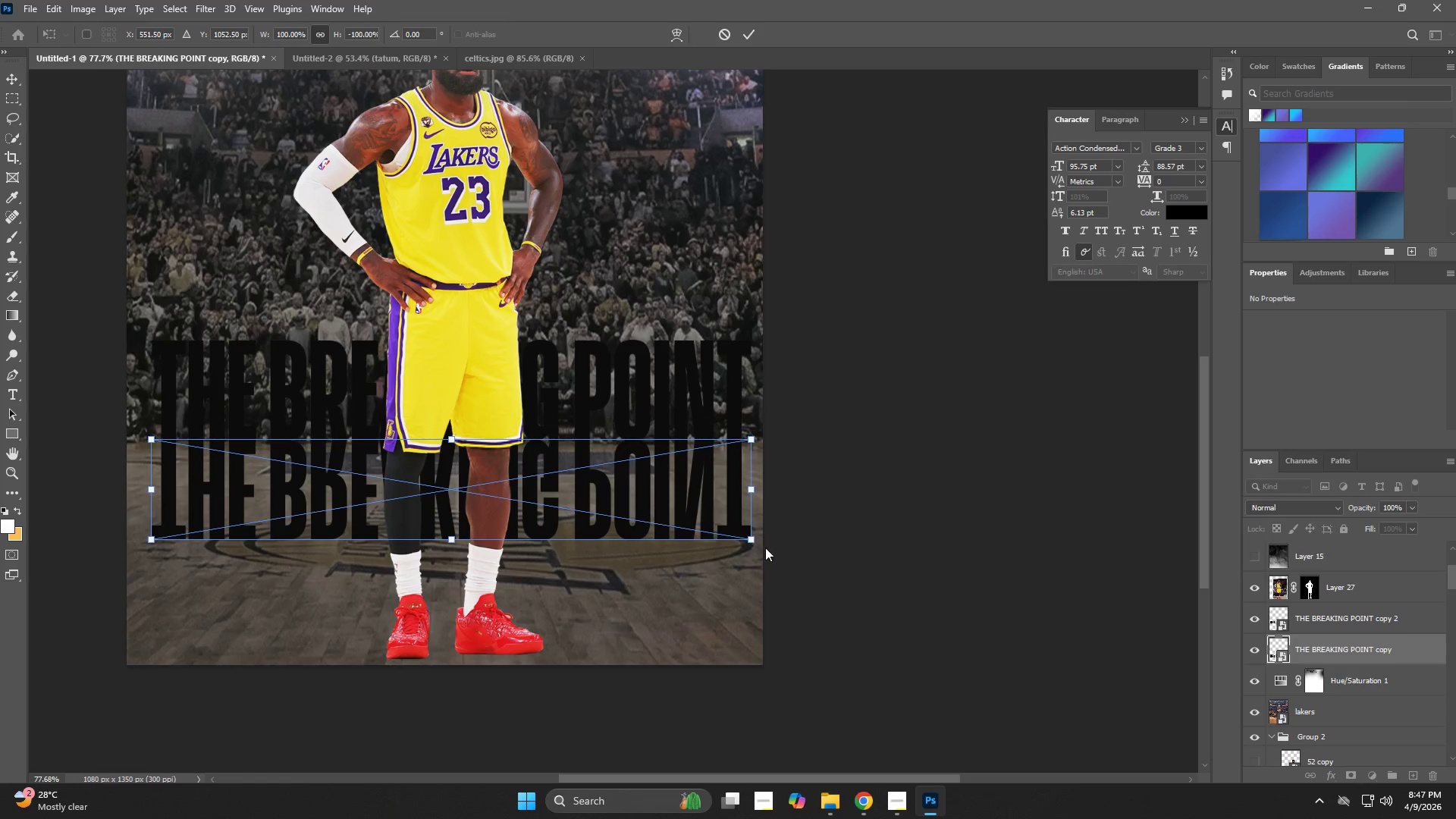 
right_click([707, 501])
 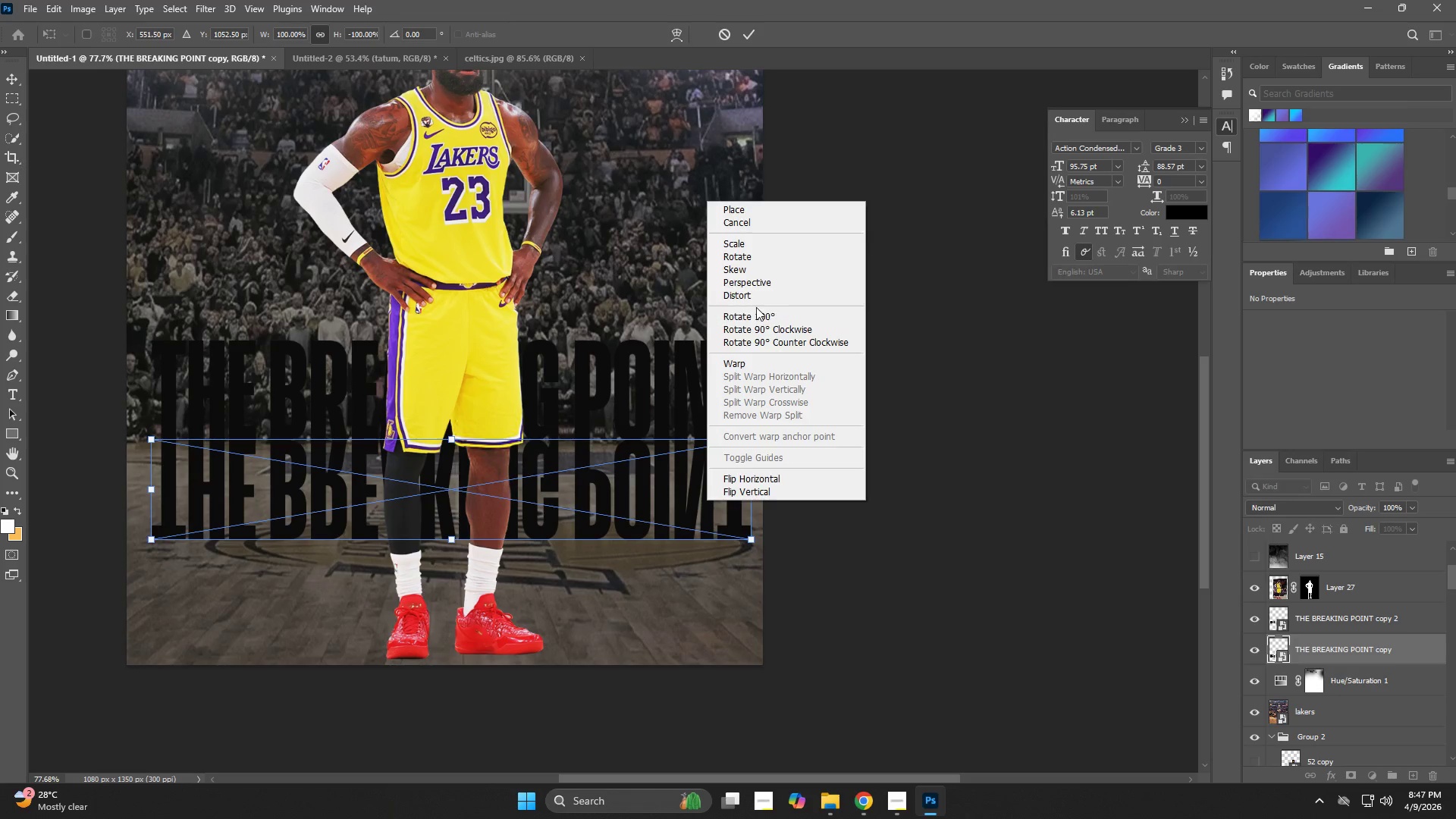 
left_click([751, 282])
 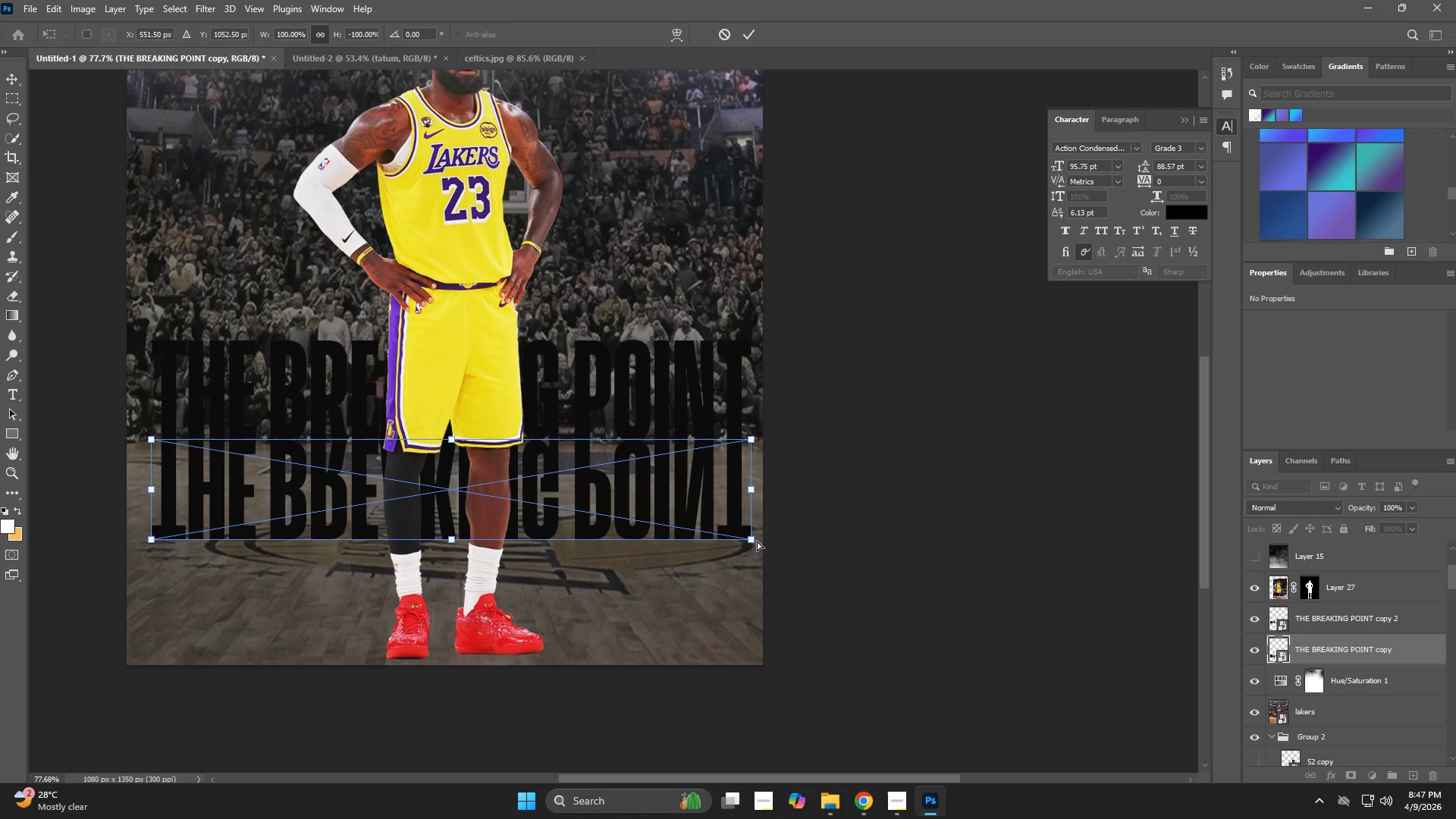 
left_click_drag(start_coordinate=[754, 541], to_coordinate=[1020, 528])
 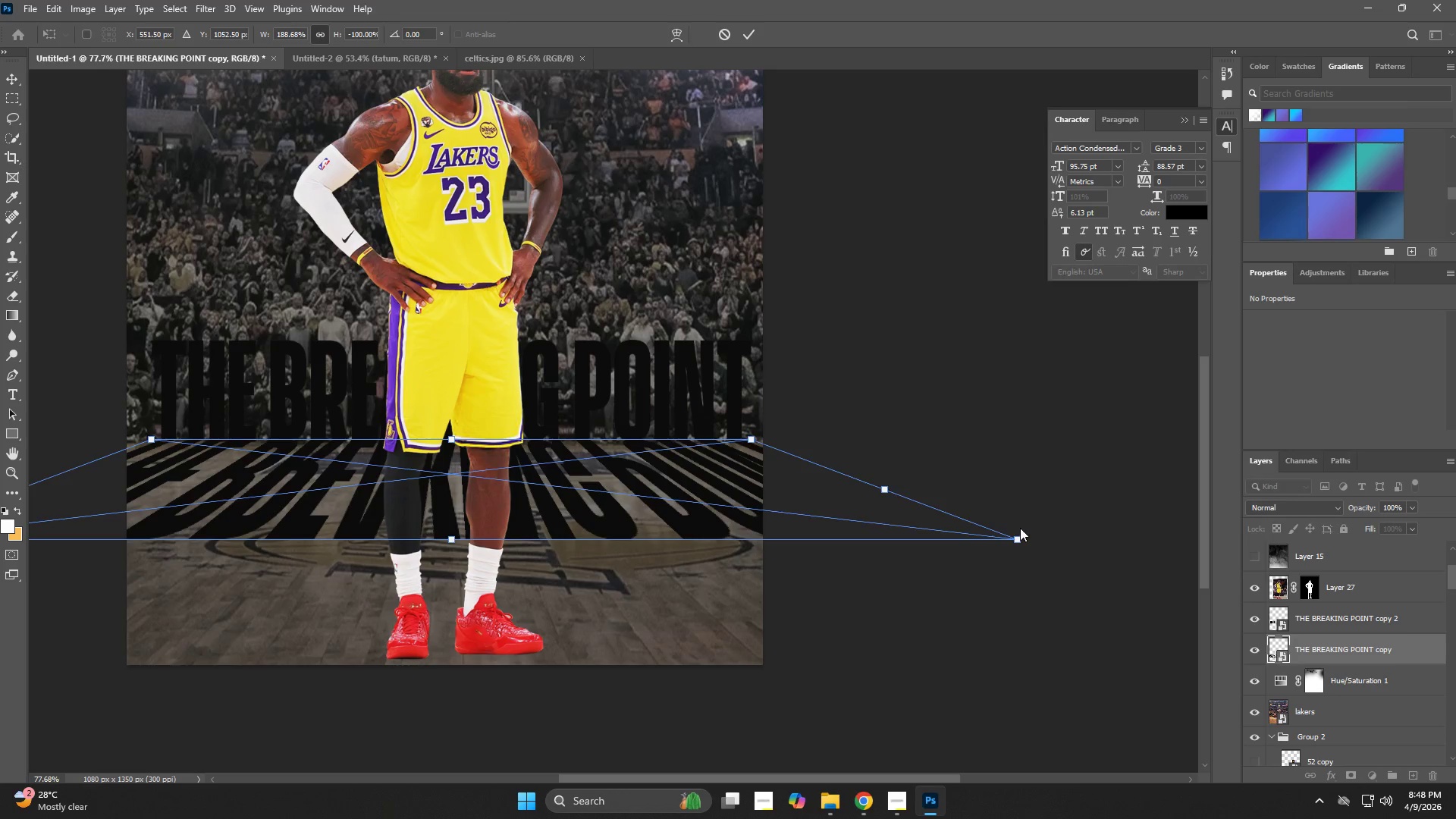 
key(NumpadEnter)
 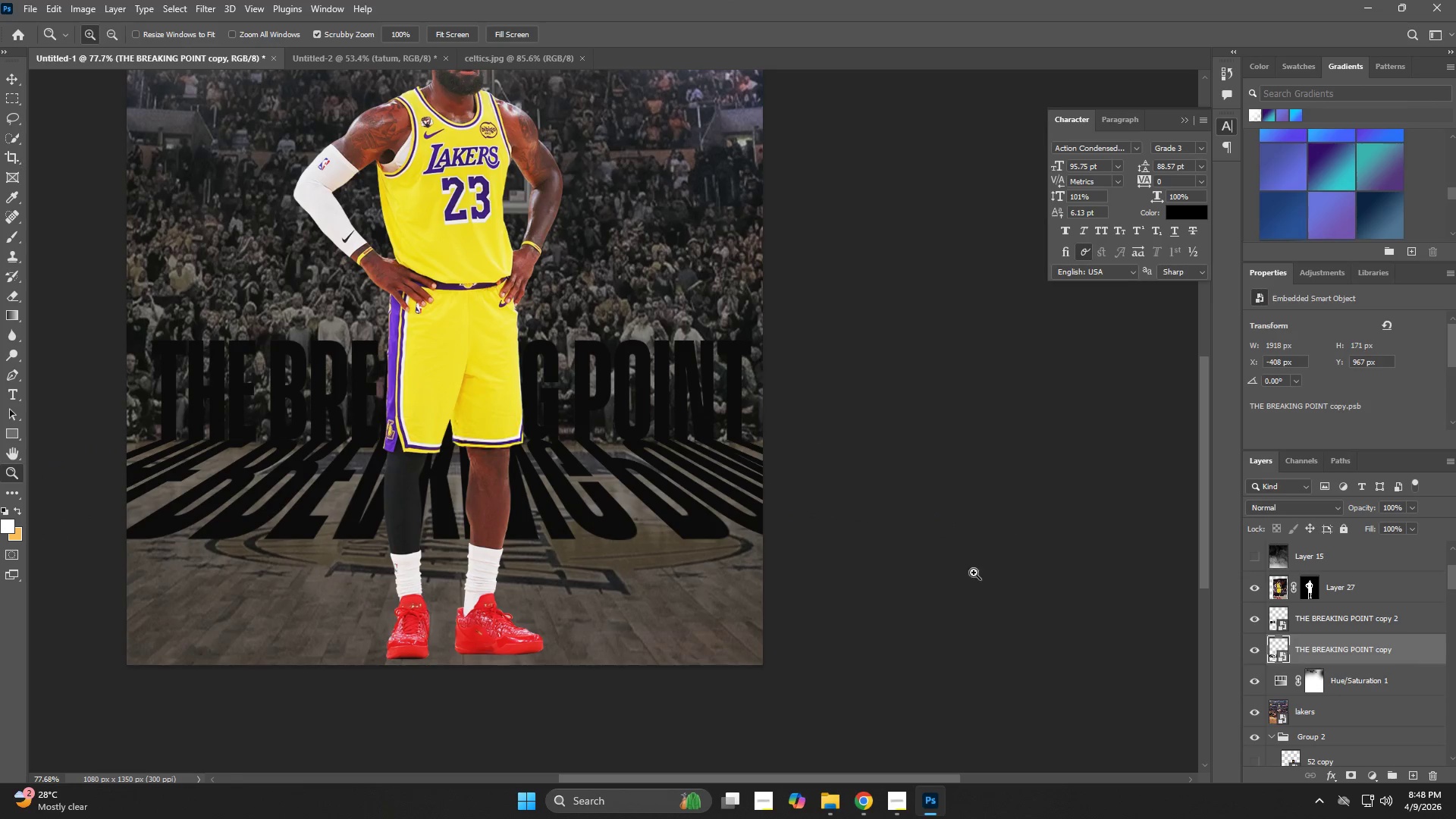 
key(V)
 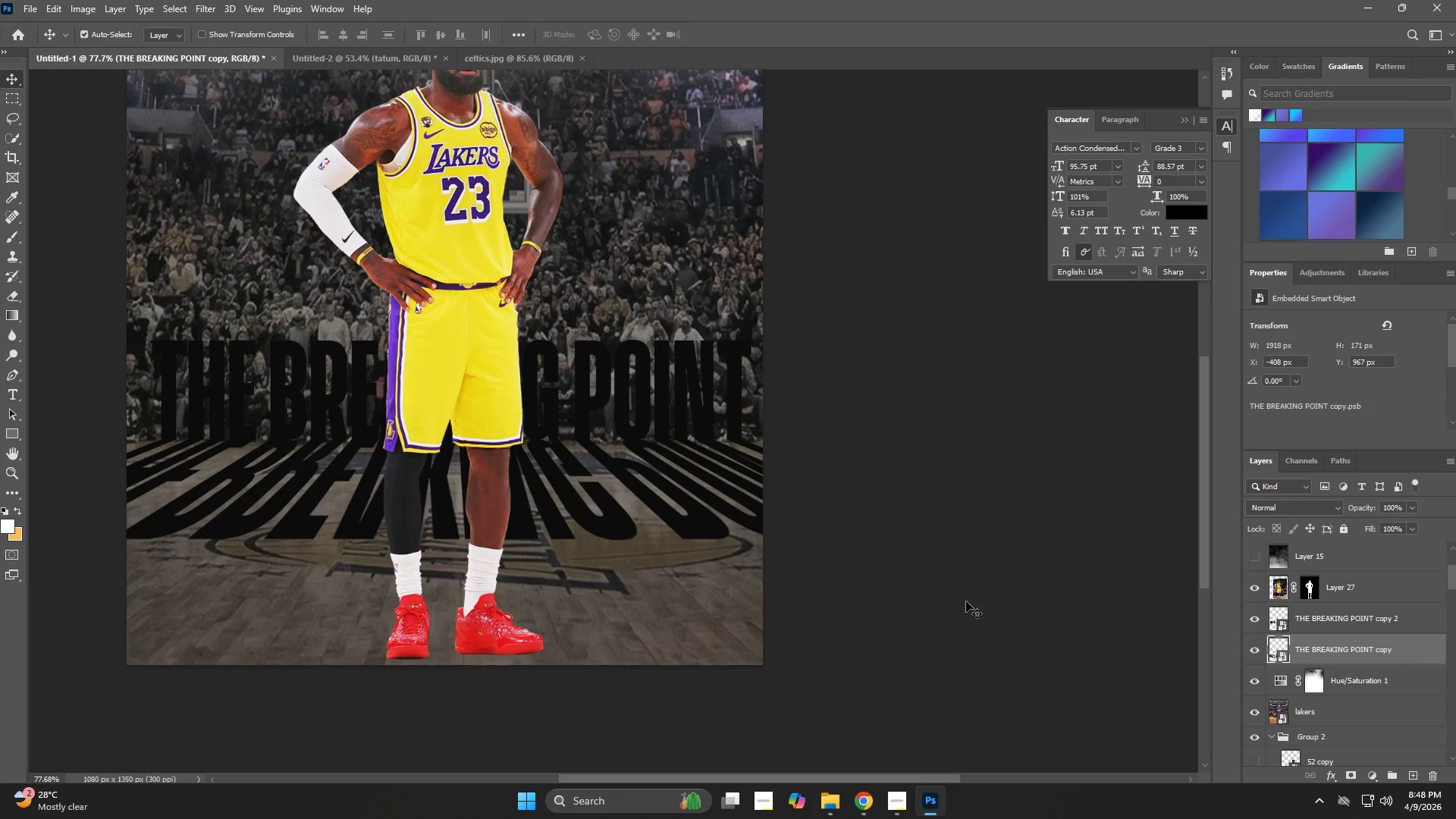 
key(Z)
 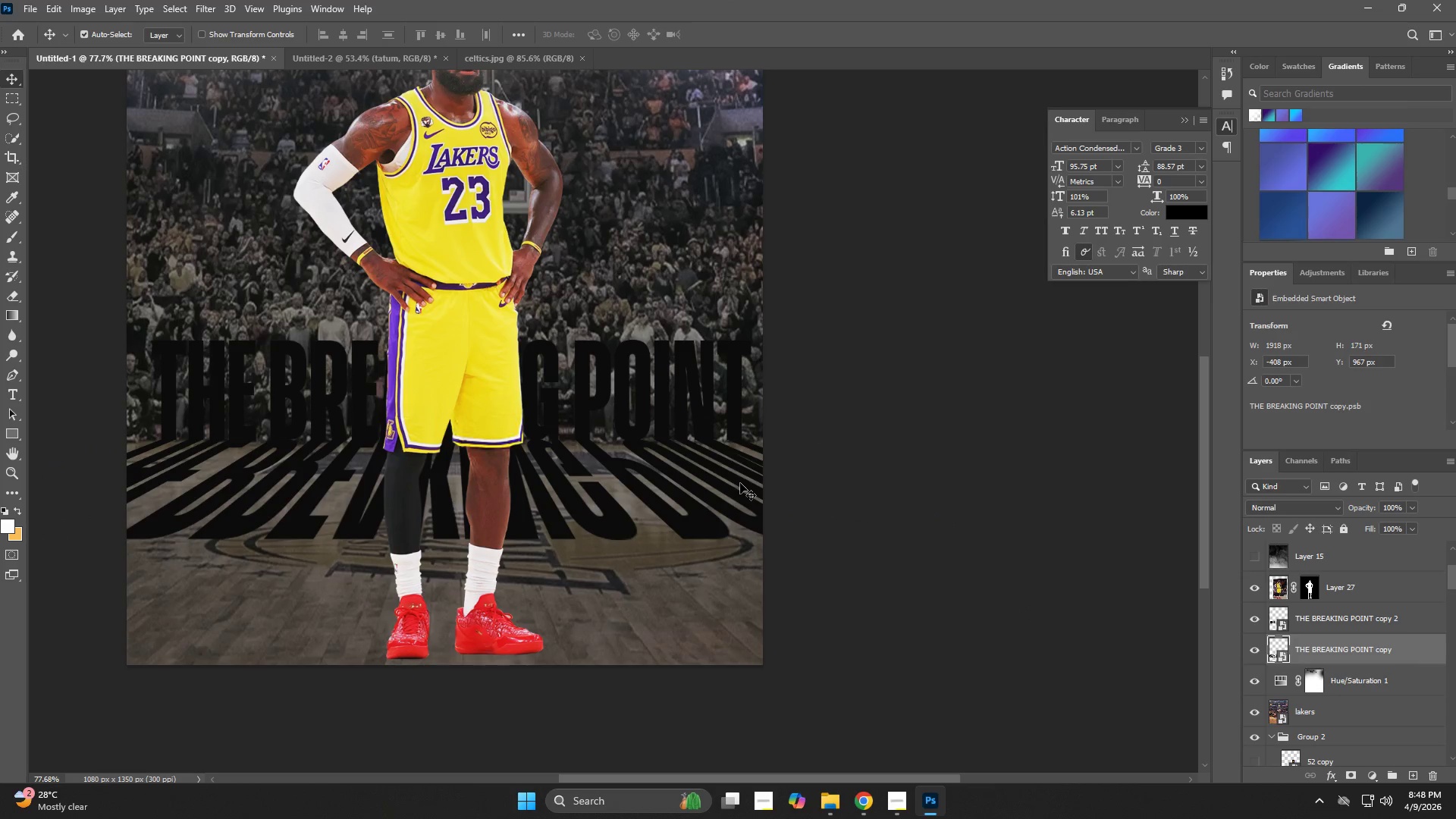 
left_click_drag(start_coordinate=[737, 483], to_coordinate=[717, 493])
 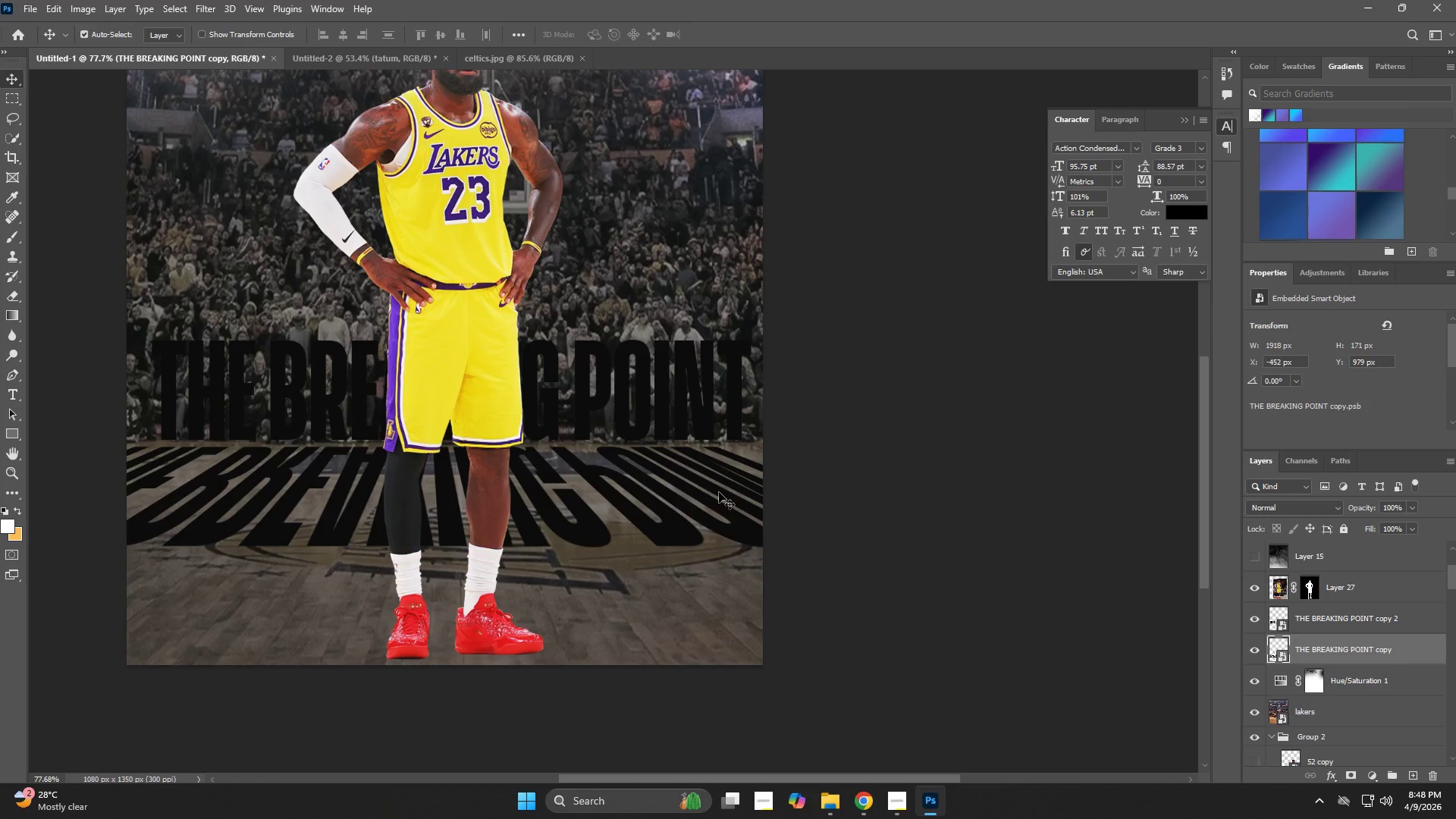 
key(Control+ControlLeft)
 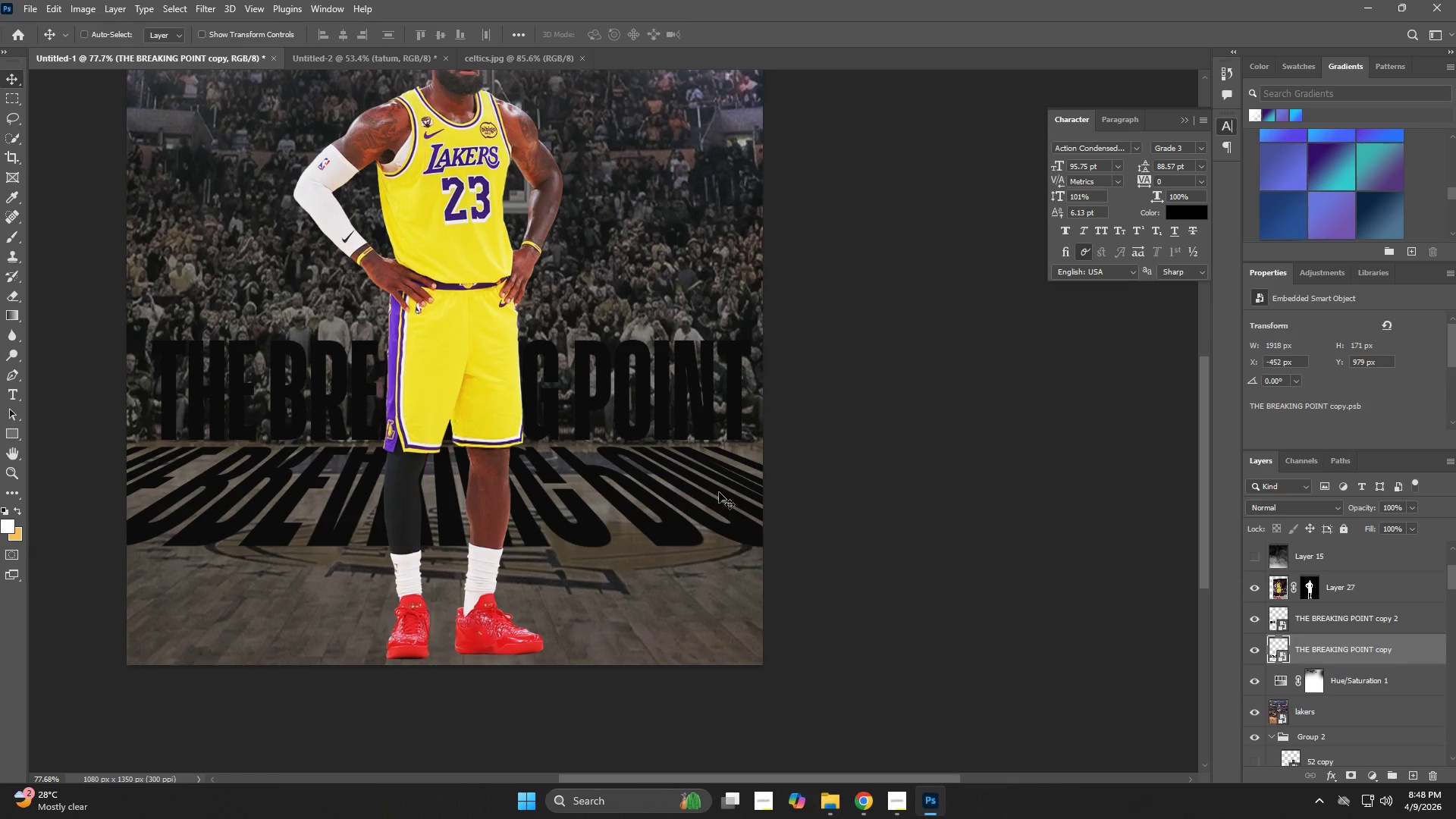 
key(Control+Z)
 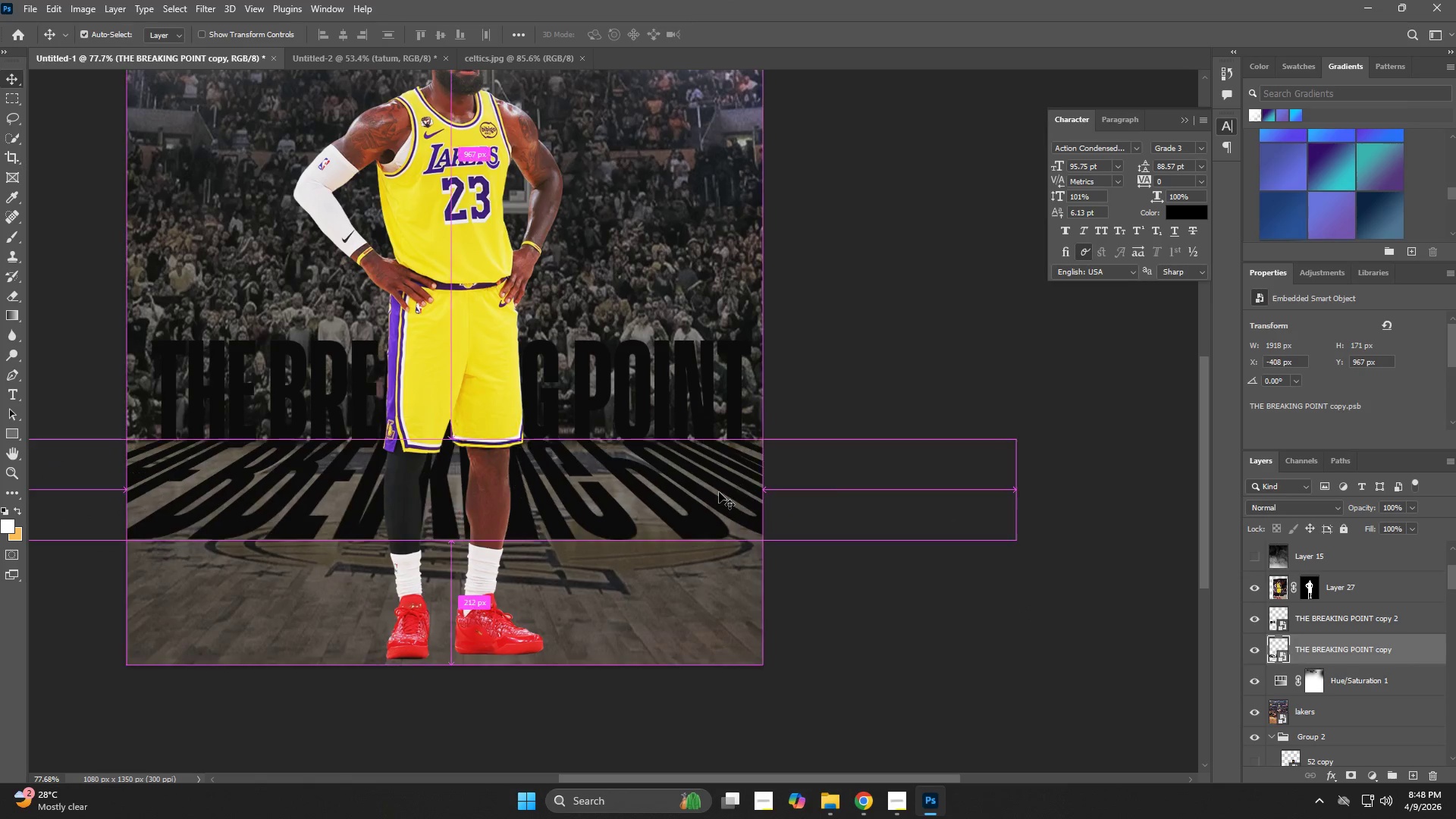 
key(NumpadEnter)
 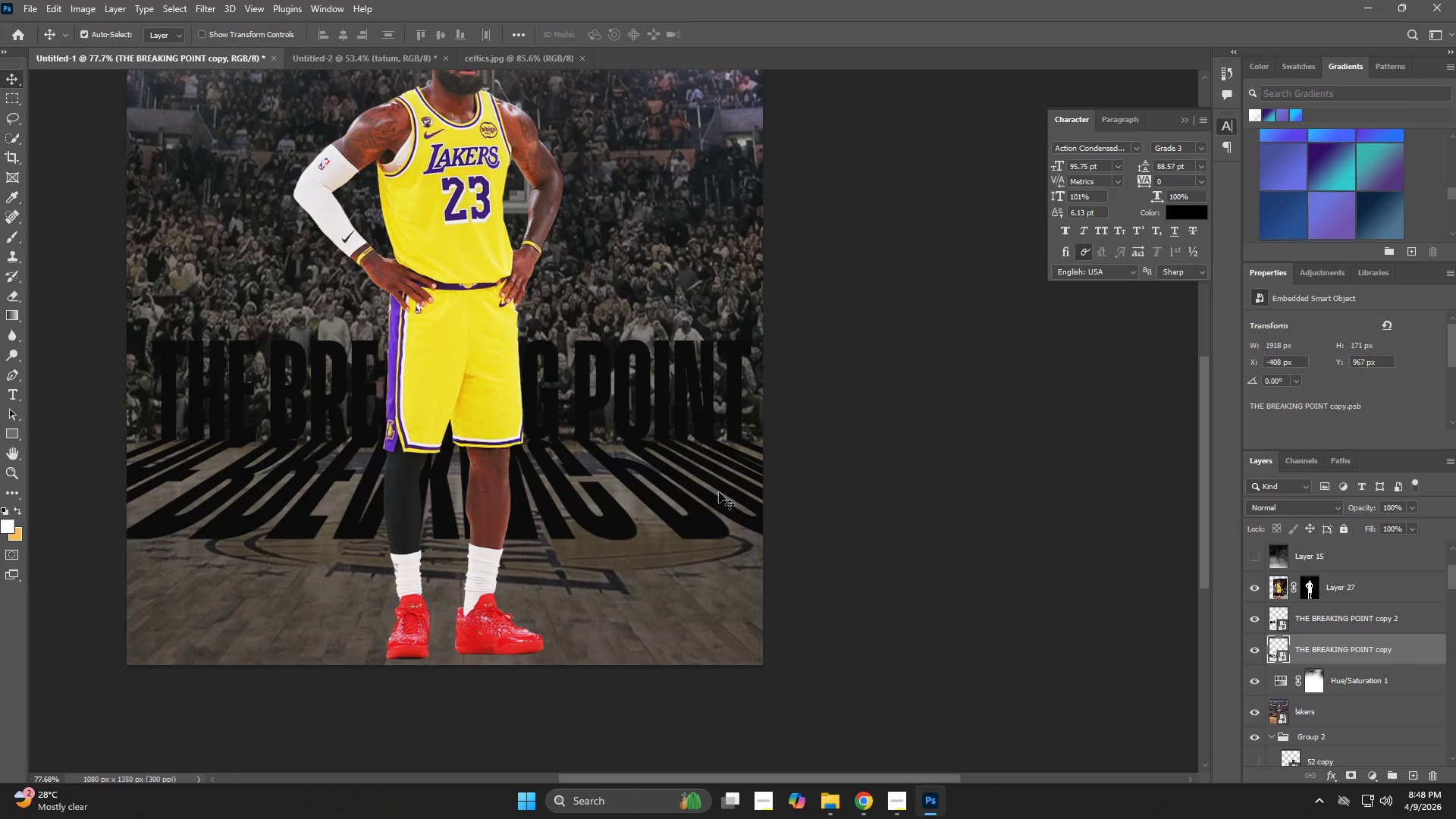 
key(Z)
 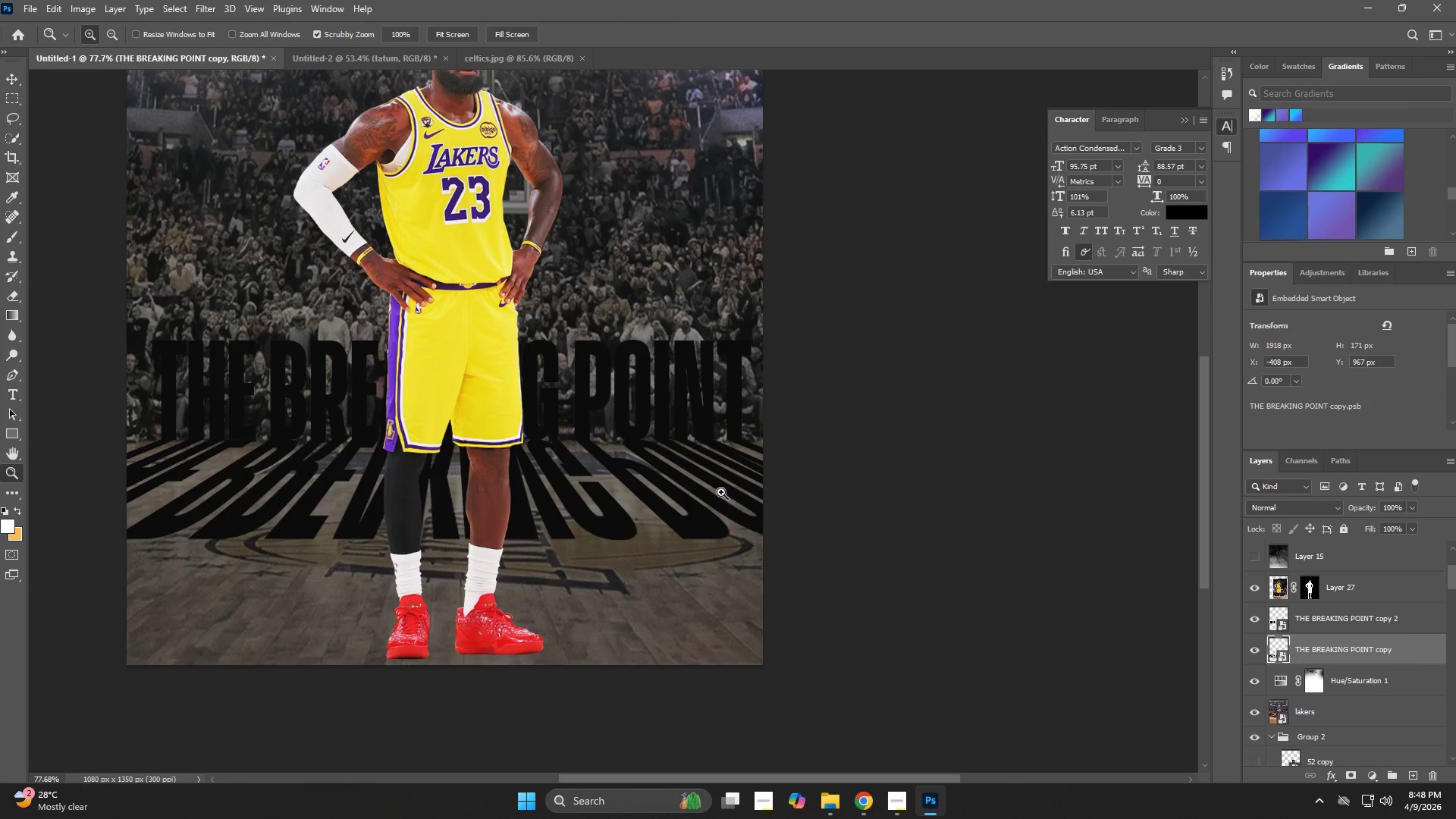 
left_click_drag(start_coordinate=[722, 493], to_coordinate=[673, 519])
 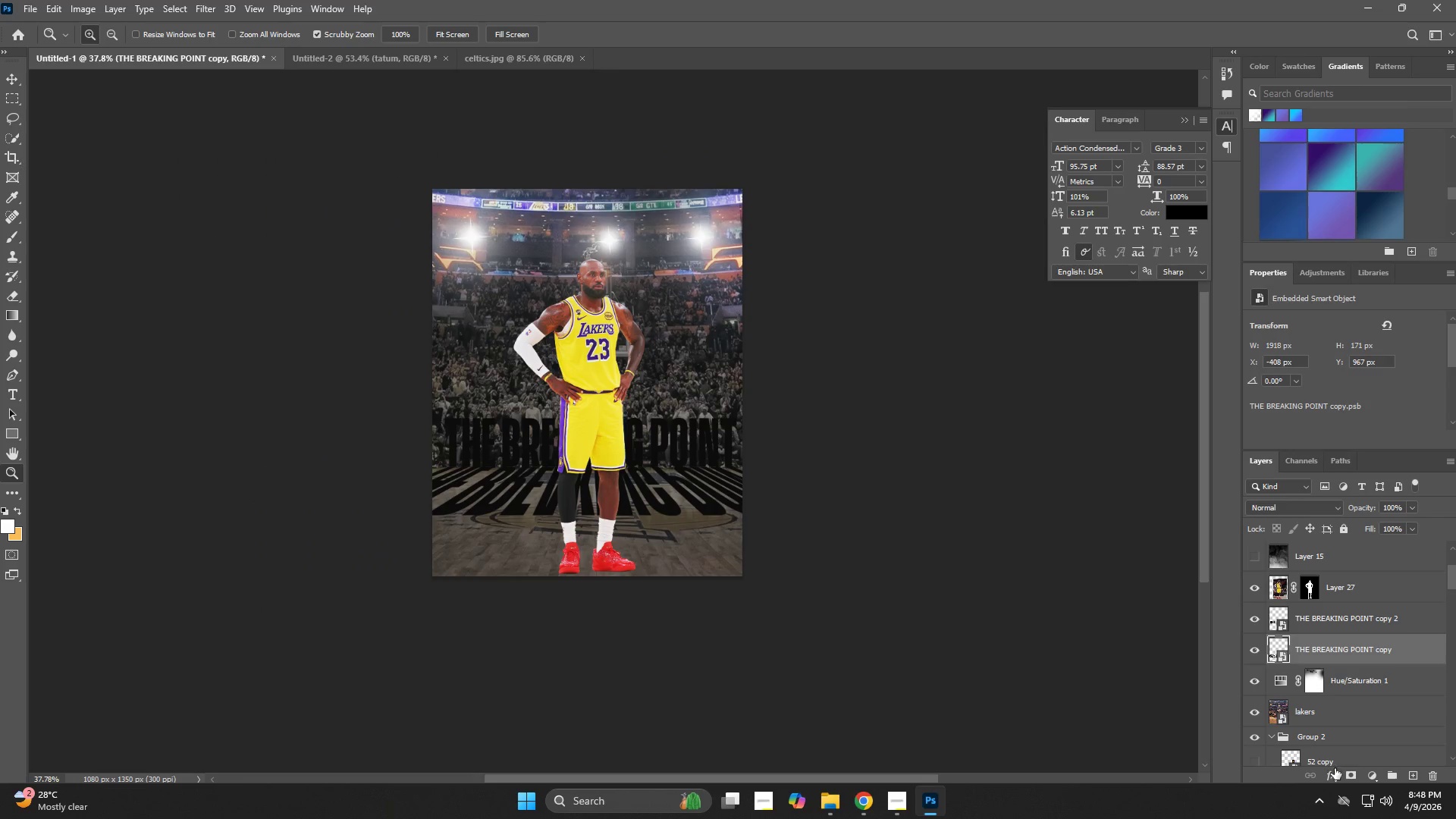 
left_click([1351, 768])
 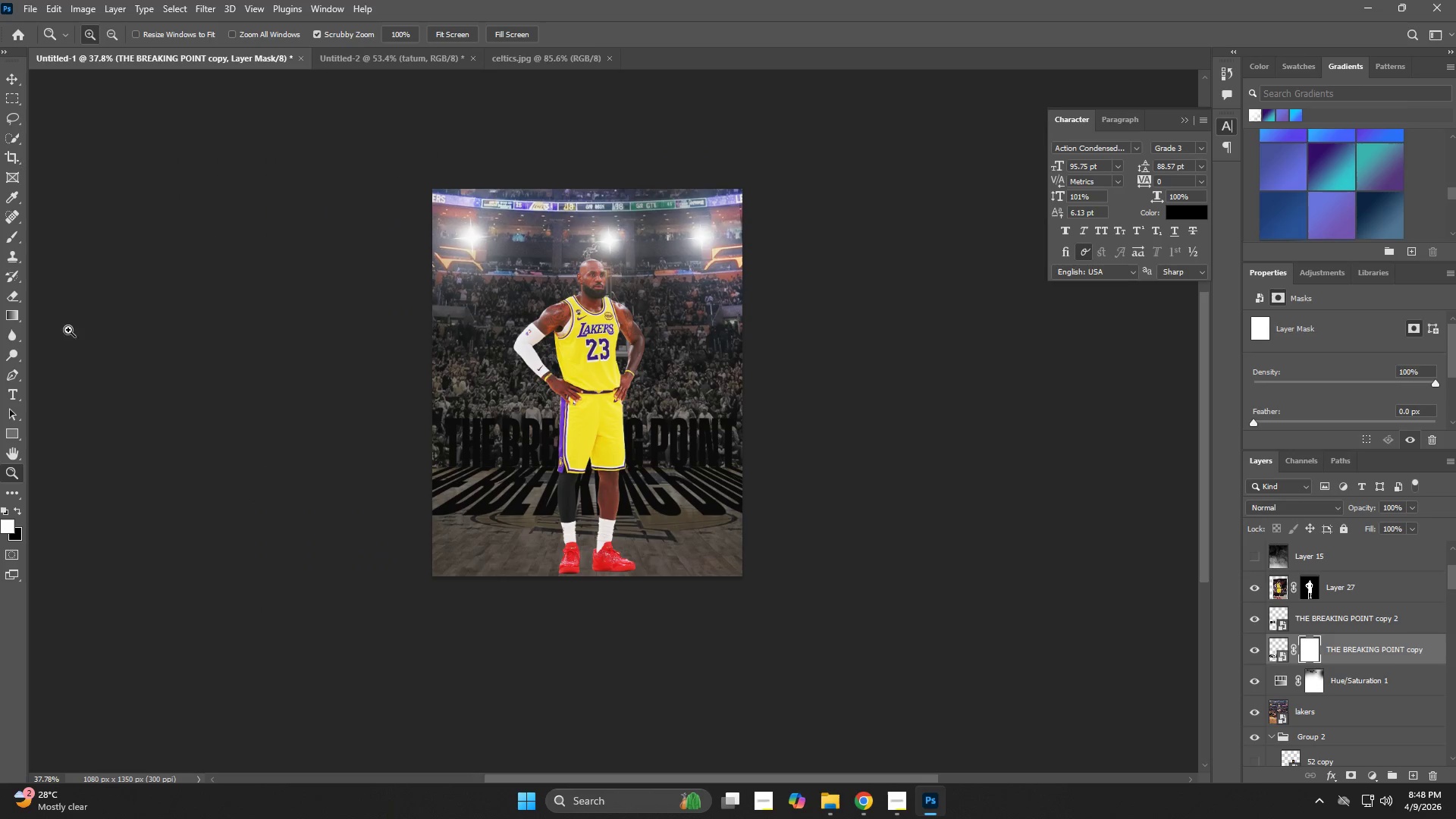 
left_click([13, 315])
 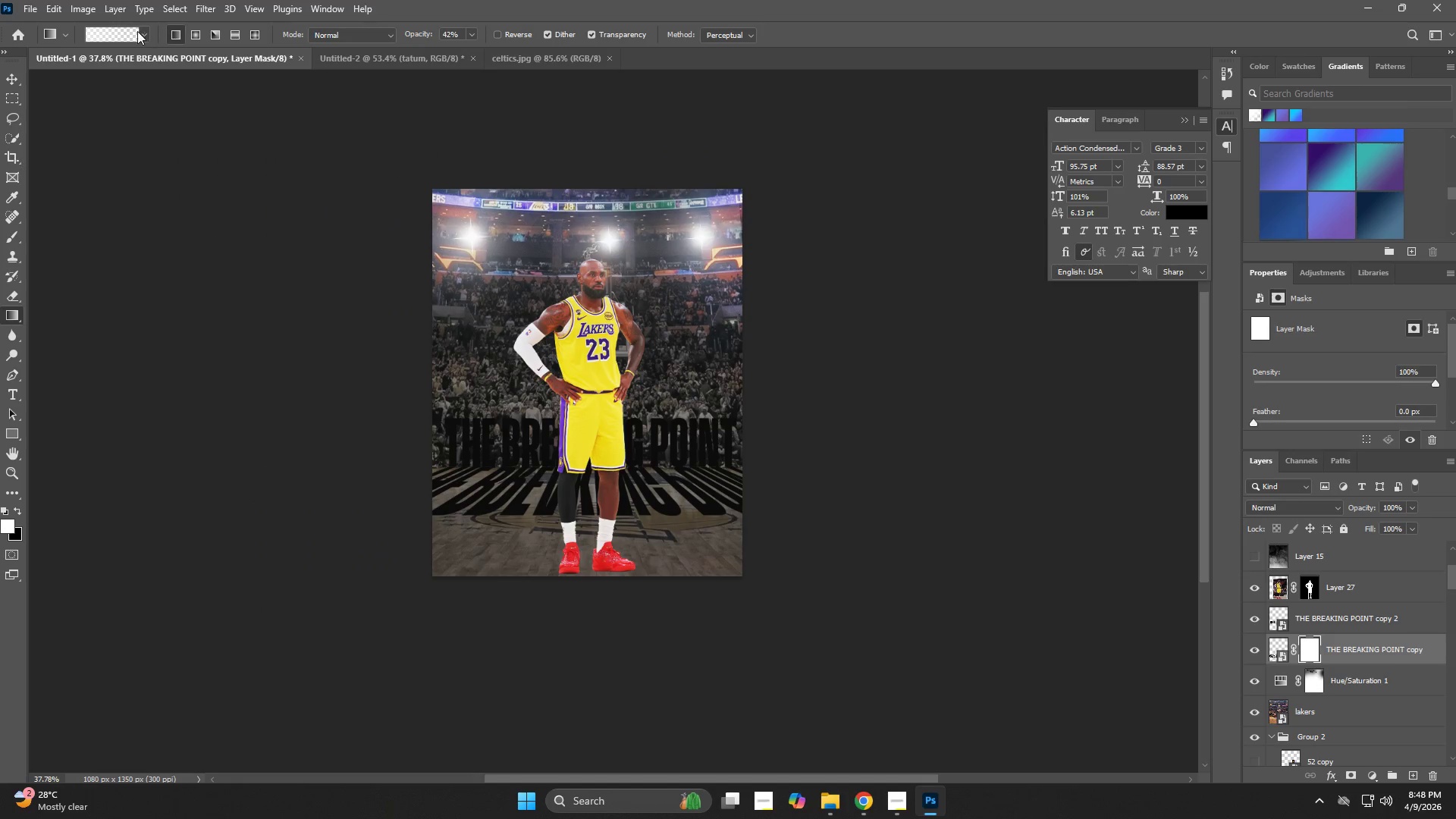 
left_click([146, 33])
 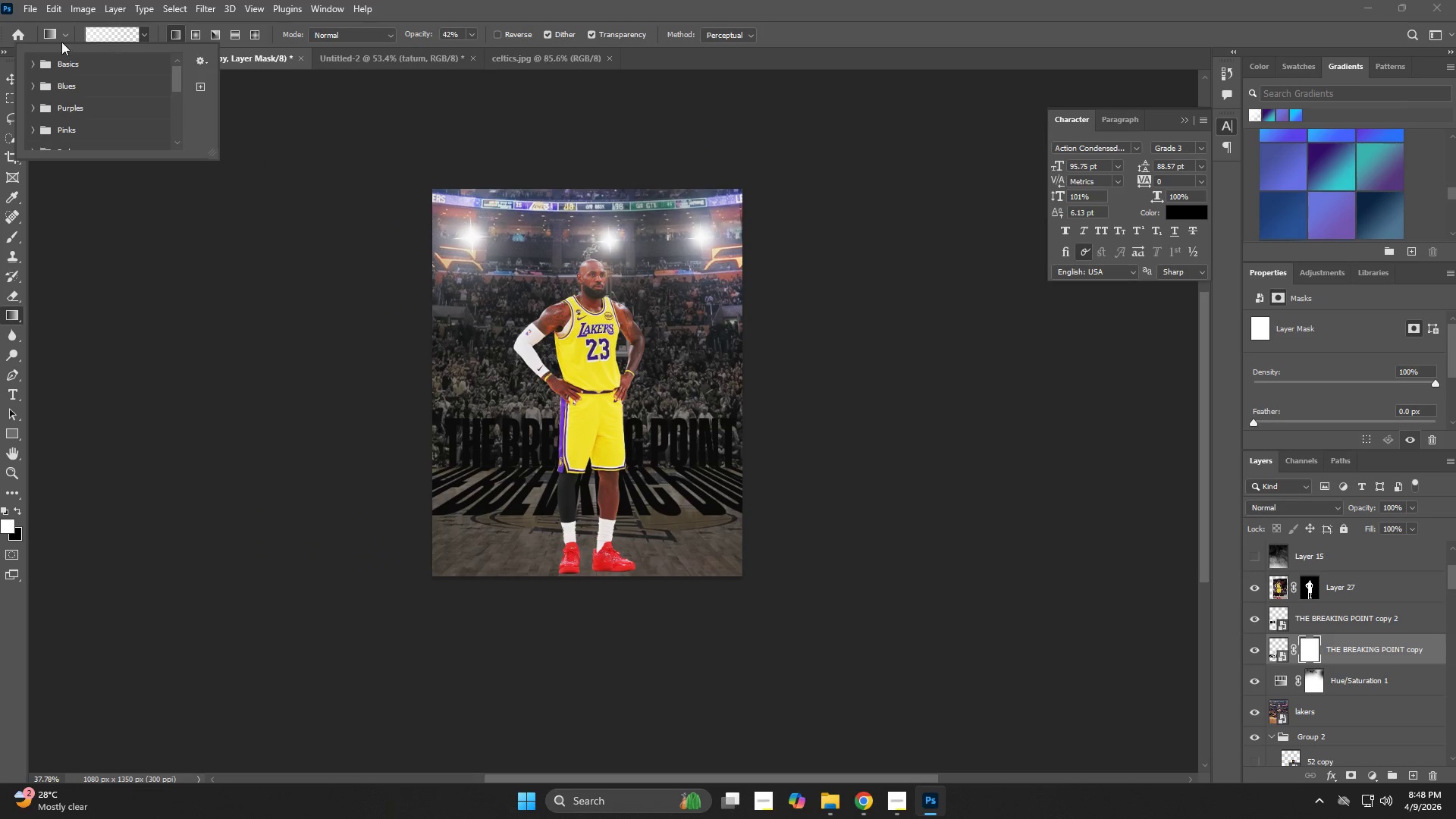 
left_click([49, 35])
 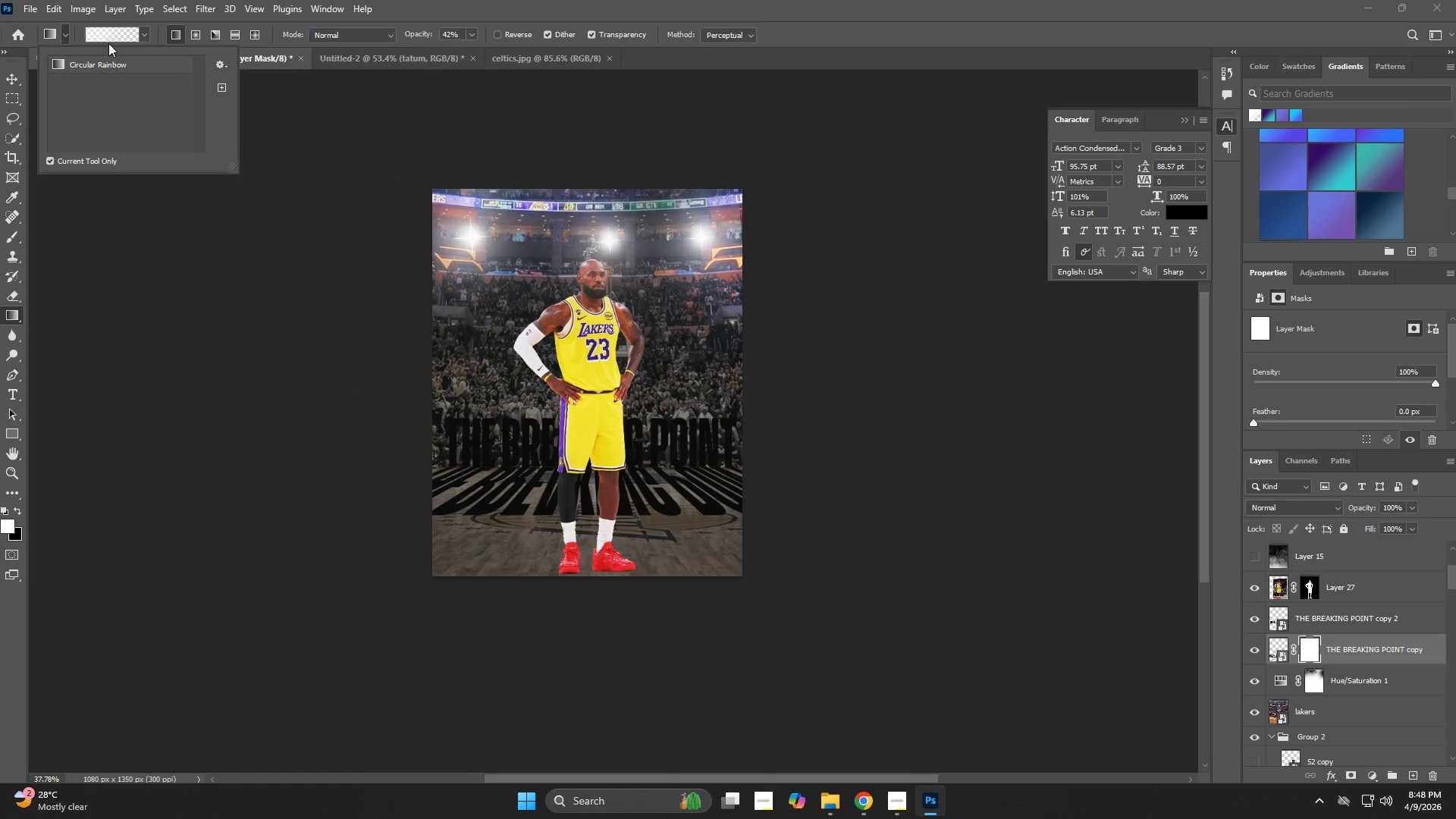 
left_click([116, 36])
 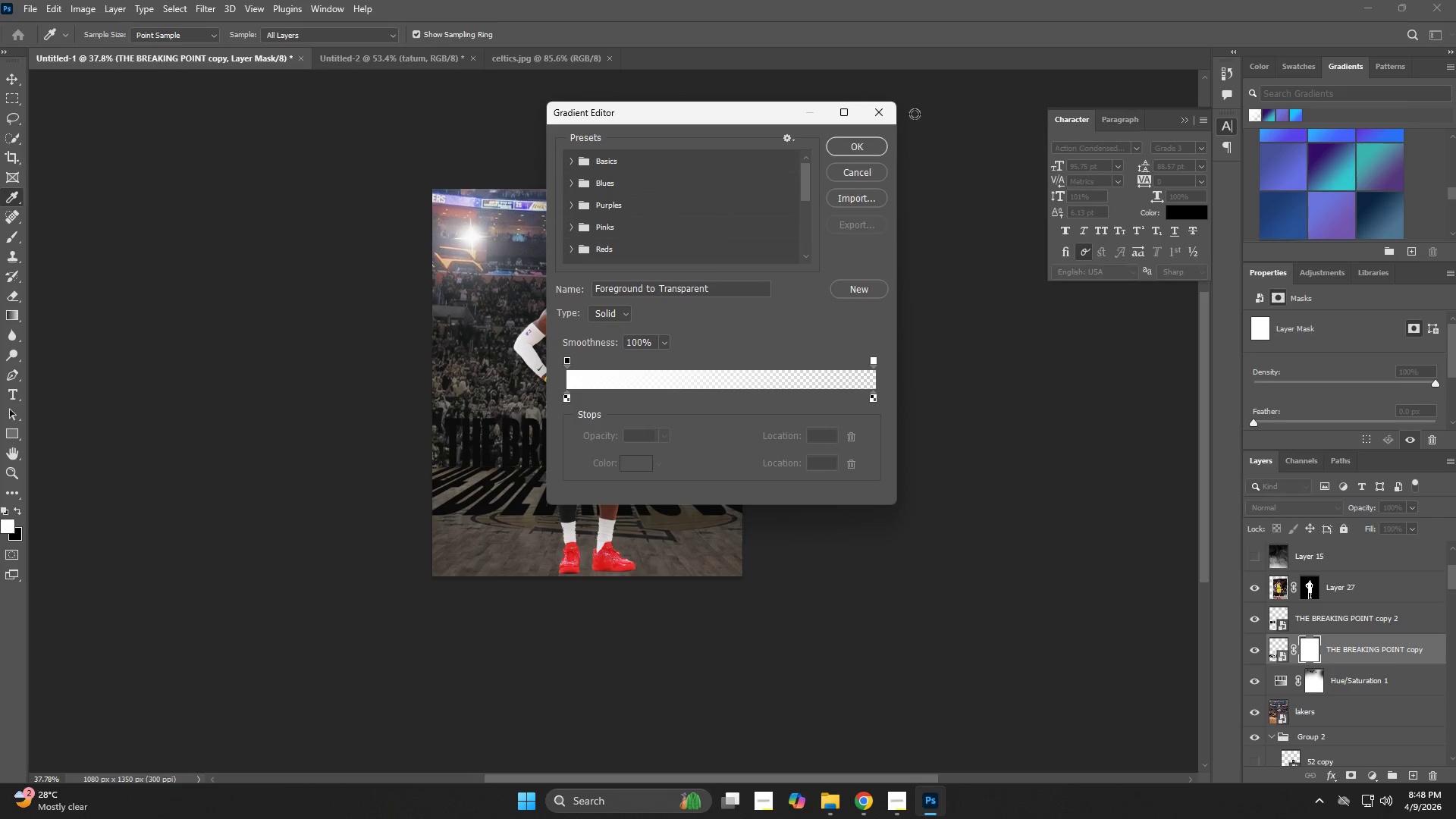 
left_click([878, 170])
 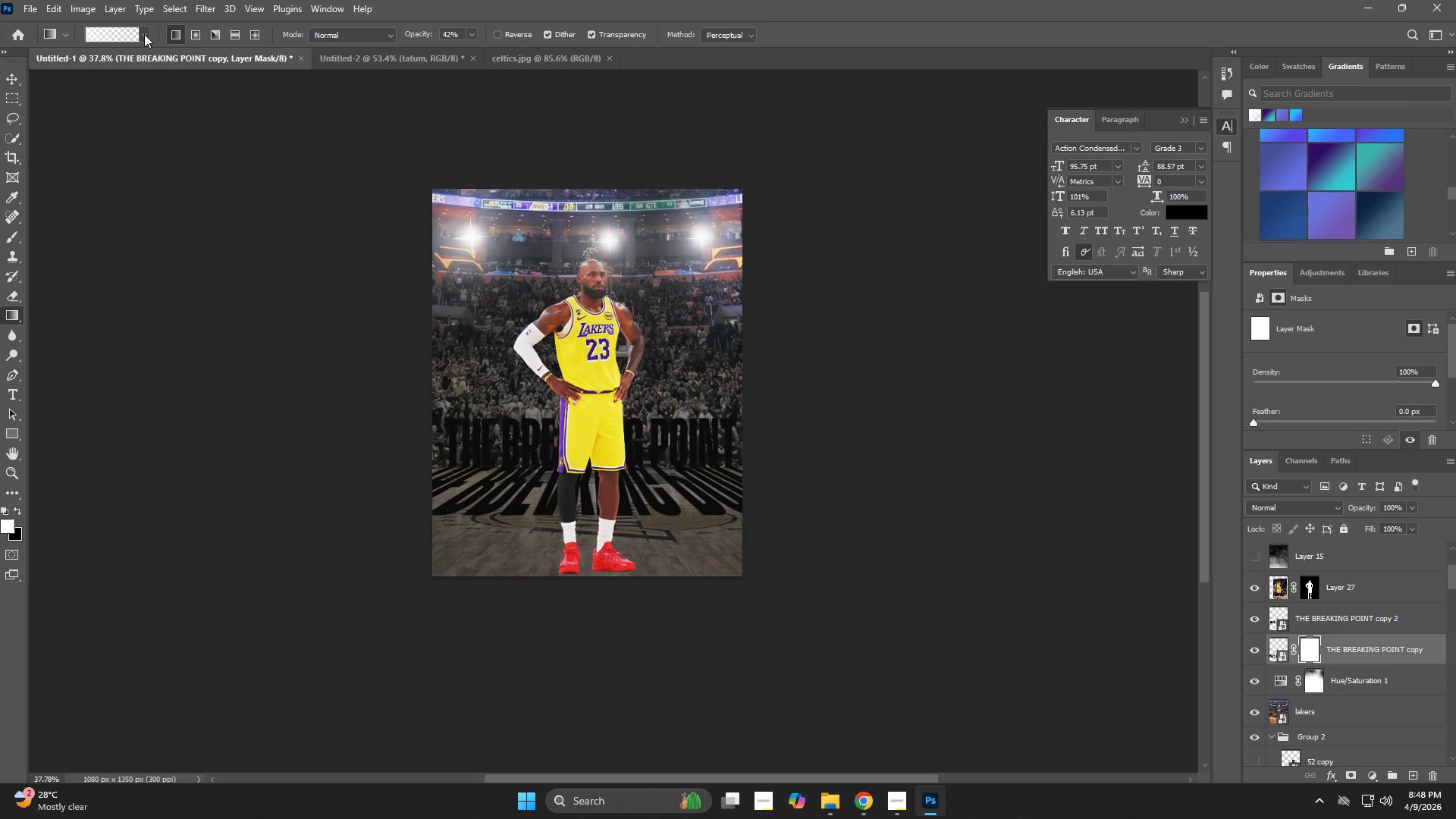 
left_click([143, 34])
 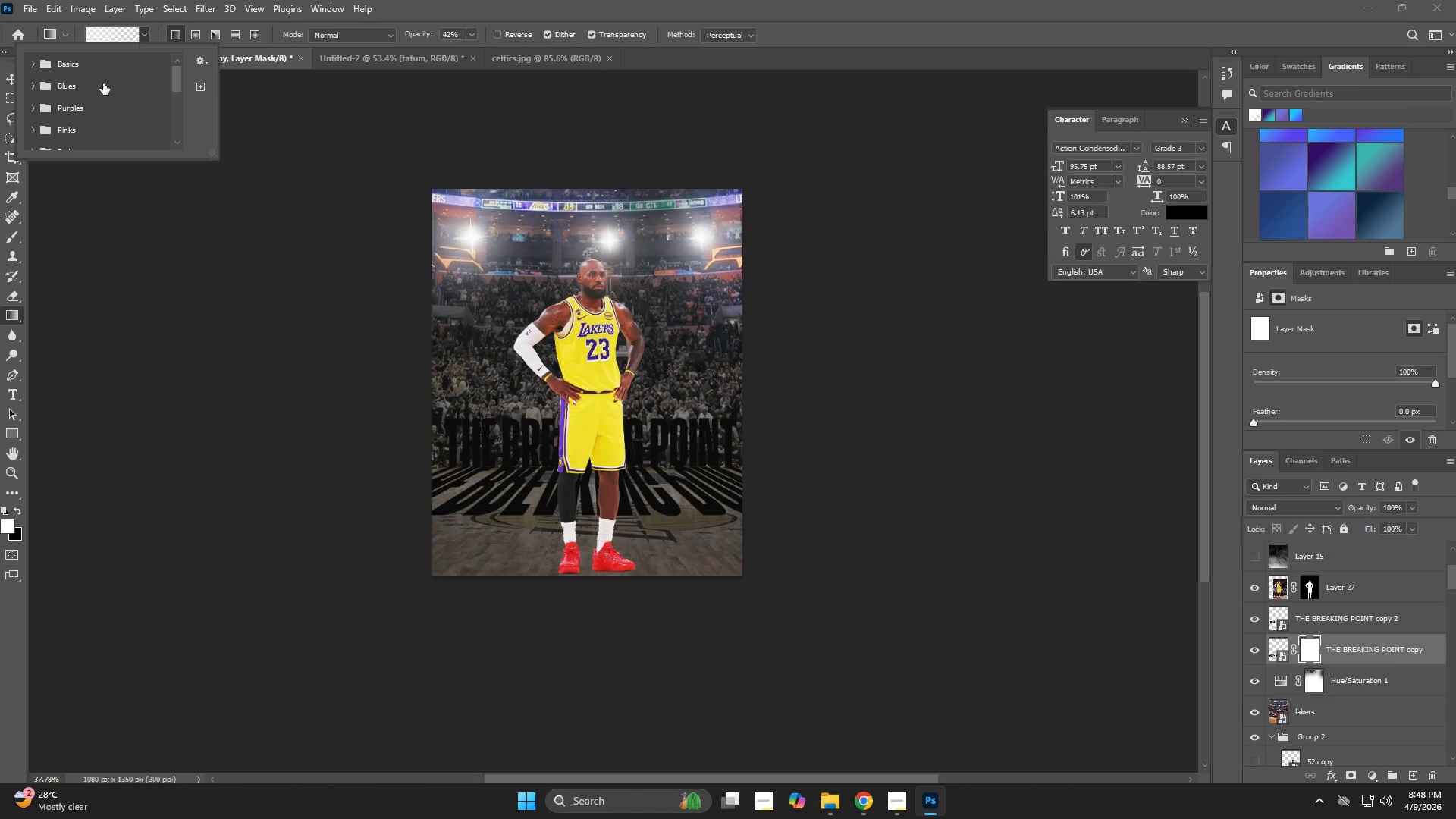 
scroll: coordinate [126, 55], scroll_direction: down, amount: 10.0
 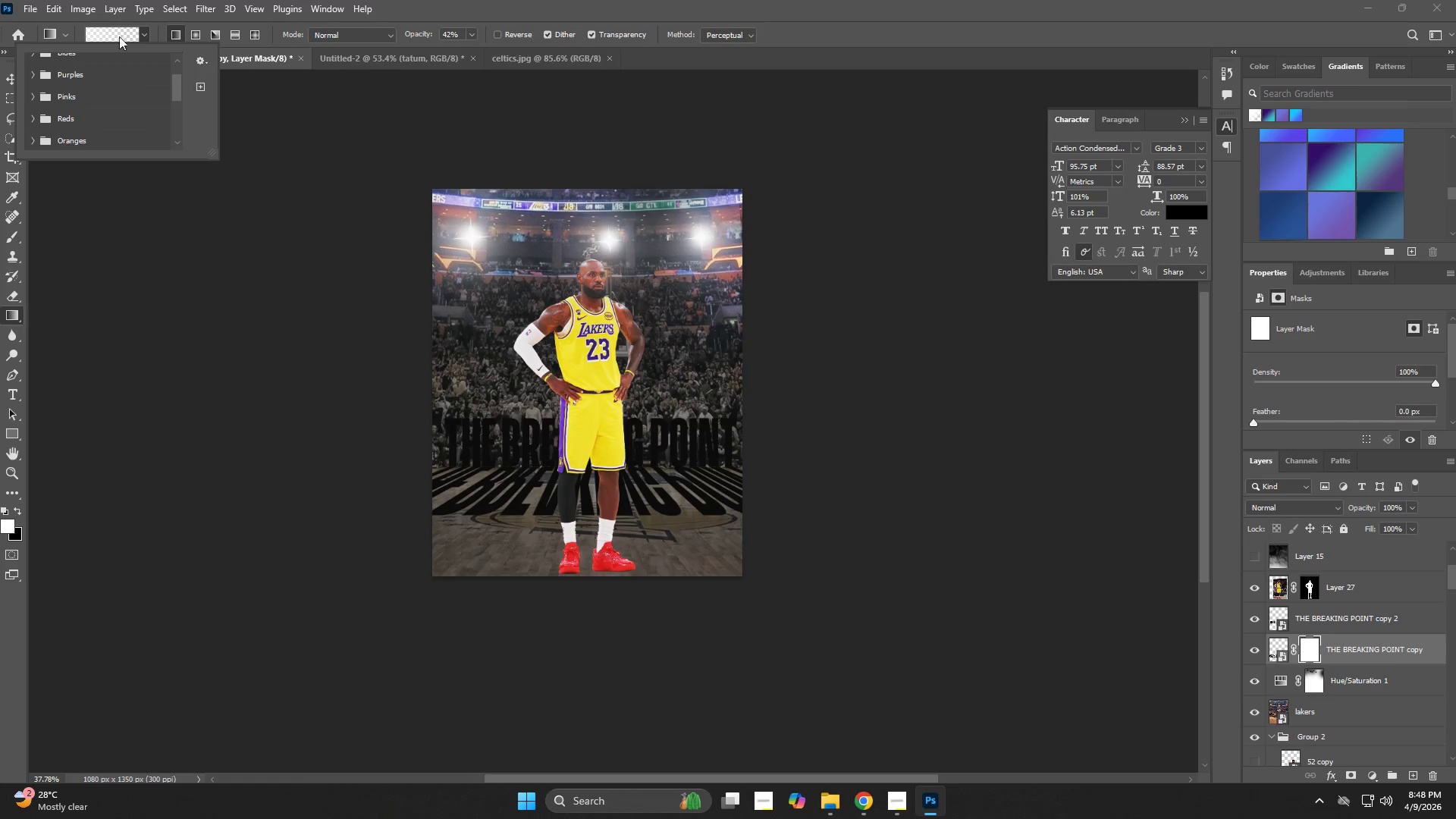 
left_click([115, 38])
 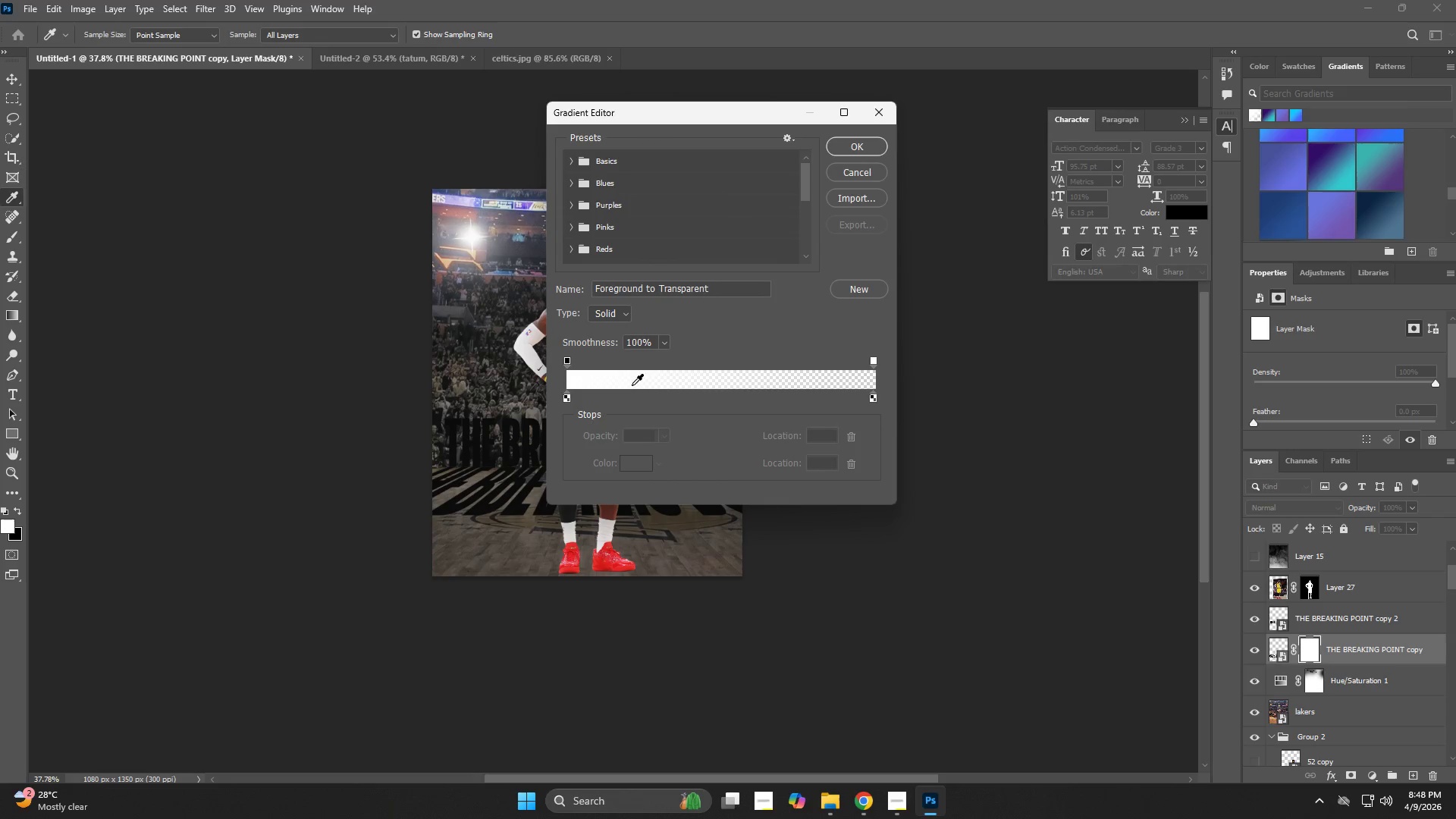 
left_click([864, 148])
 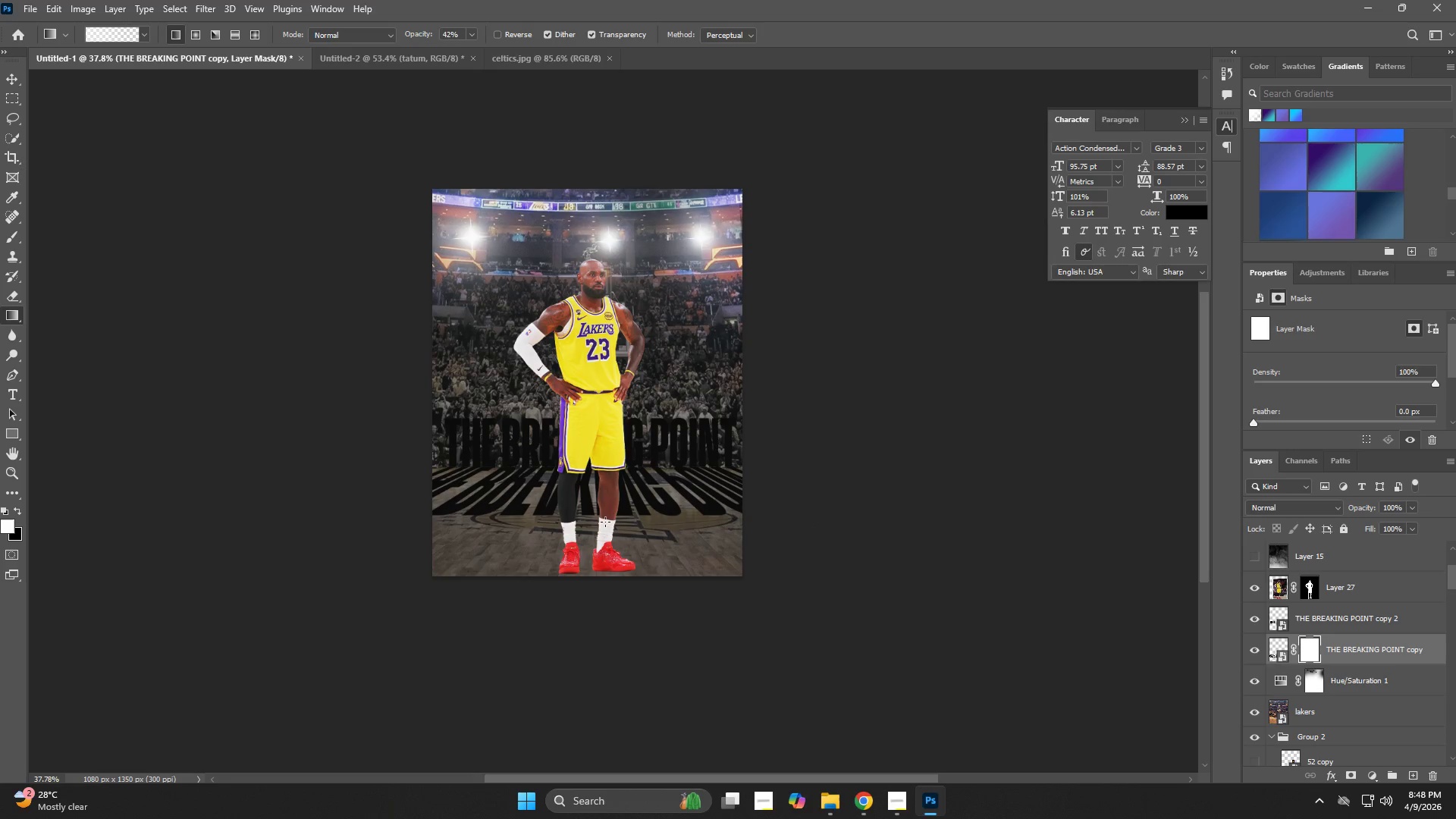 
hold_key(key=ShiftLeft, duration=1.3)
left_click_drag(start_coordinate=[611, 519], to_coordinate=[613, 469])
 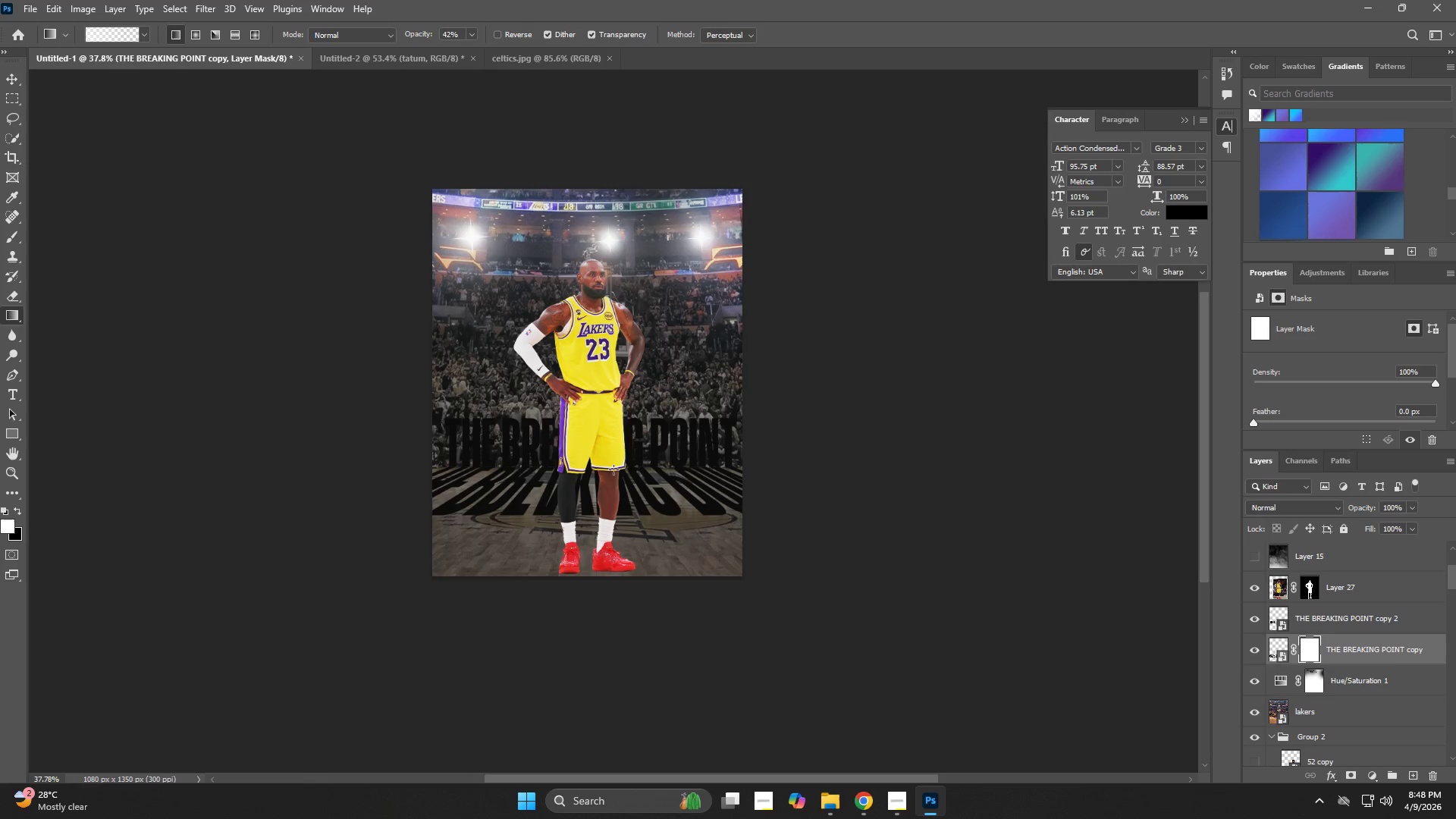 
hold_key(key=ShiftLeft, duration=3.3)
 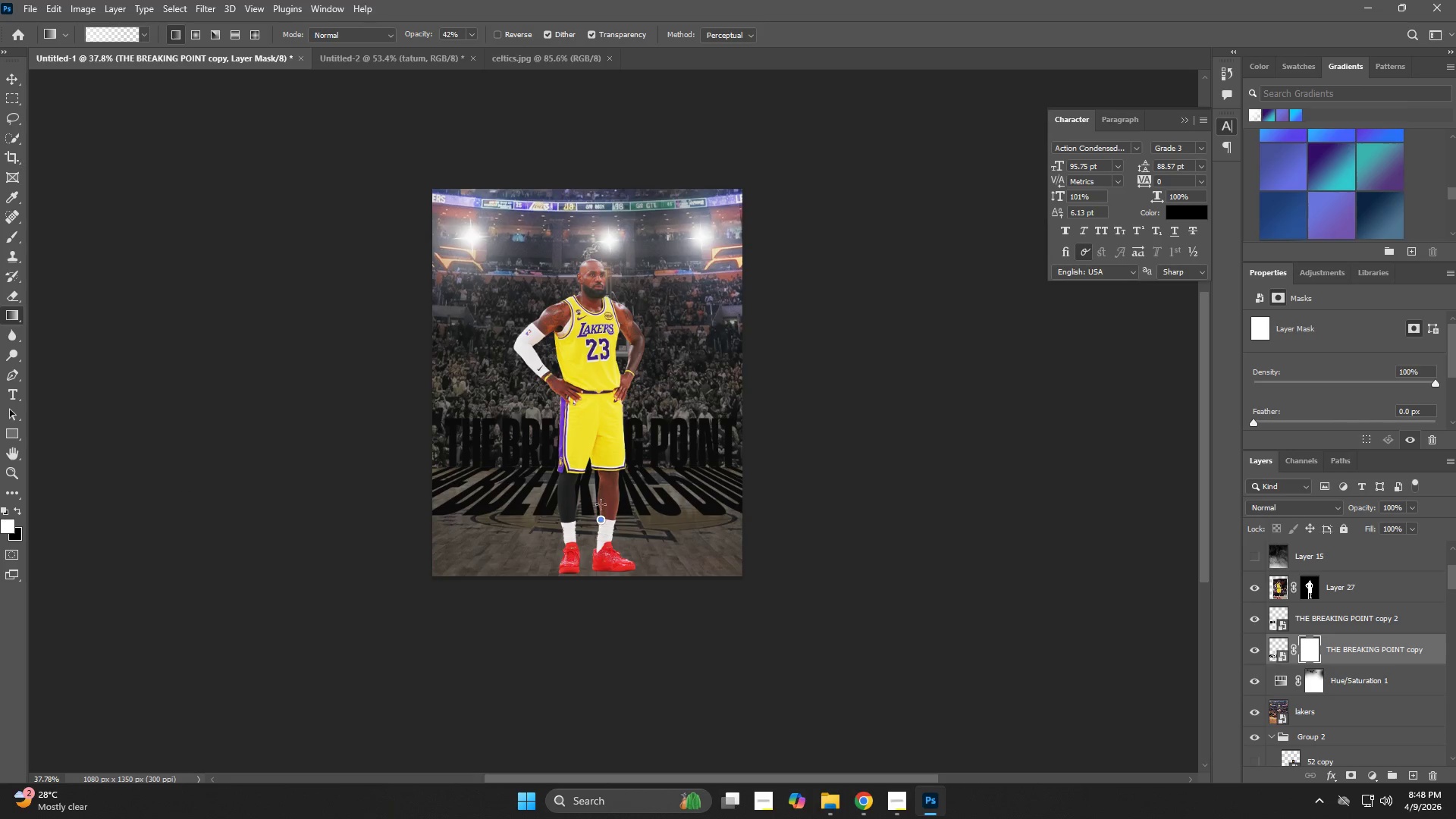 
hold_key(key=ShiftLeft, duration=1.28)
left_click_drag(start_coordinate=[601, 520], to_coordinate=[602, 471])
 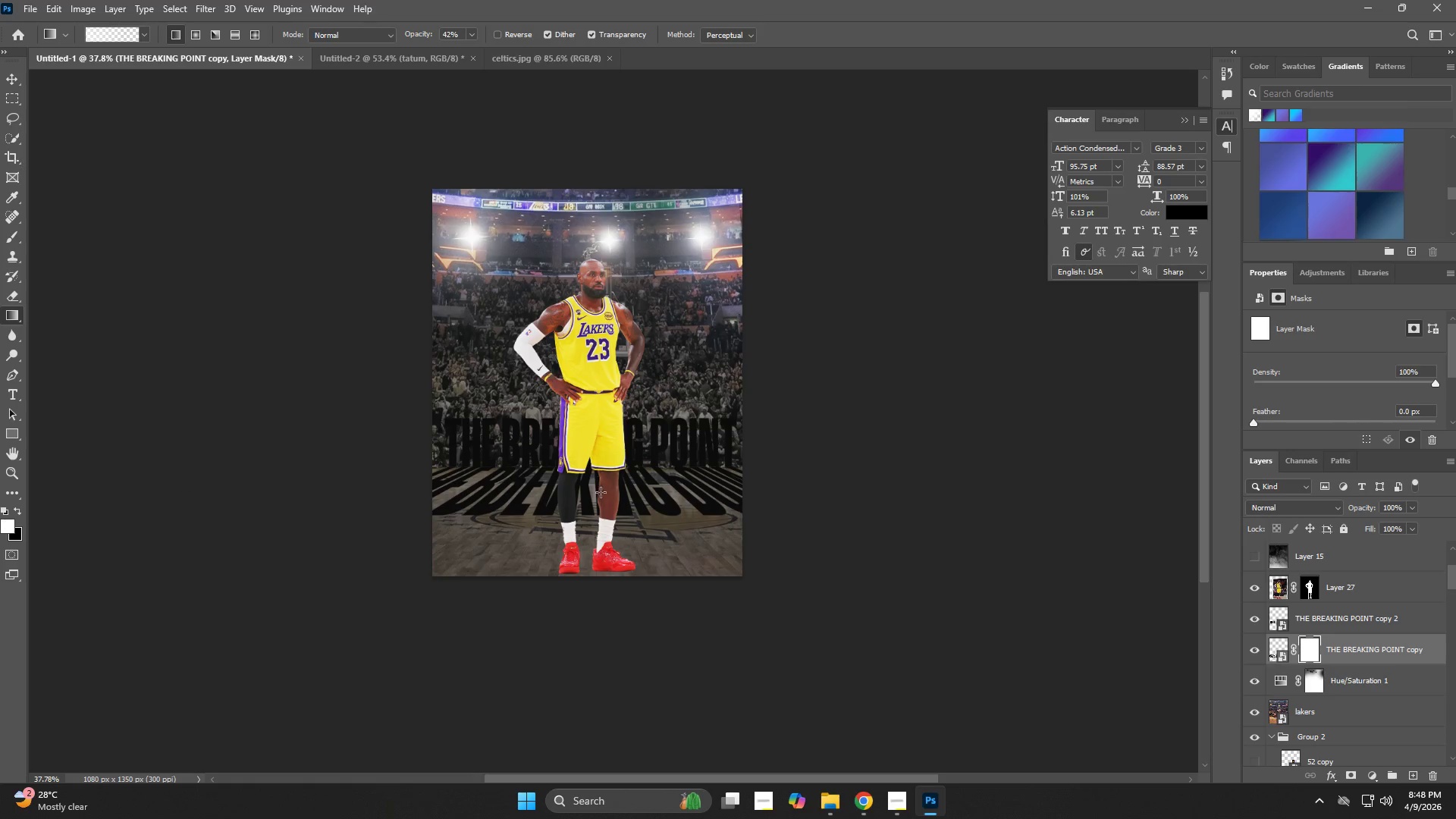 
key(Shift+ShiftLeft)
 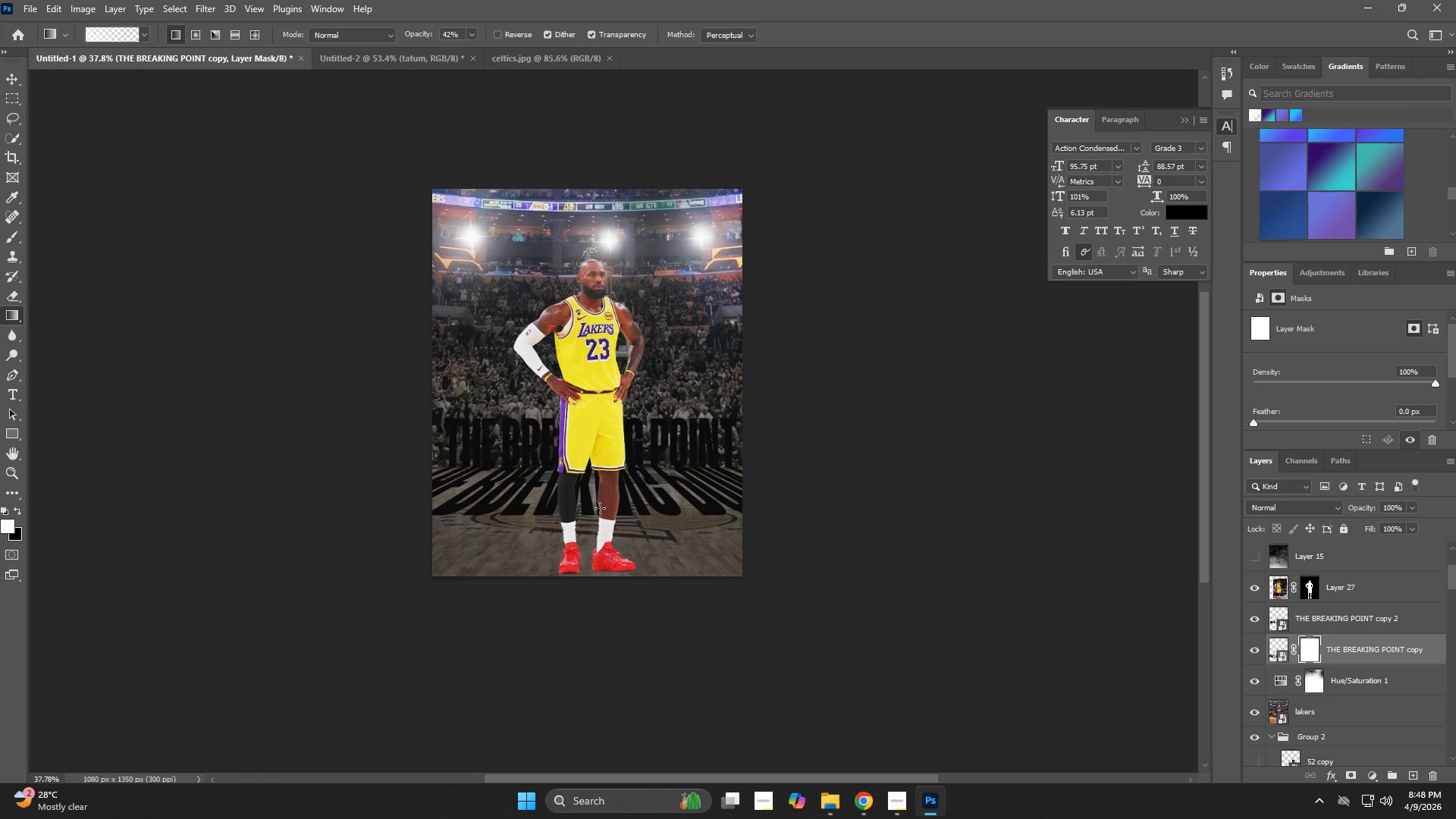 
key(Shift+ShiftLeft)
 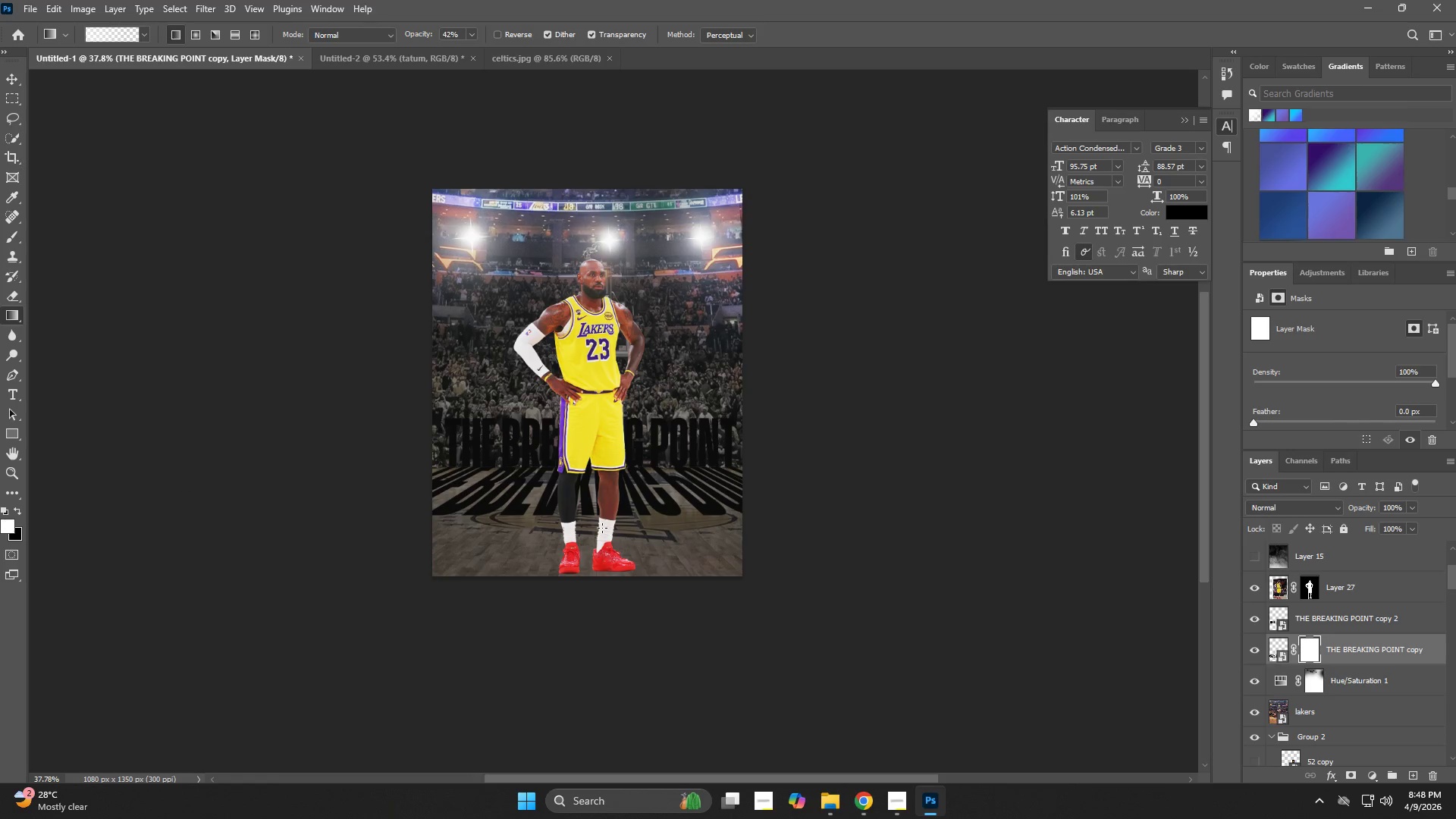 
left_click_drag(start_coordinate=[602, 528], to_coordinate=[599, 477])
 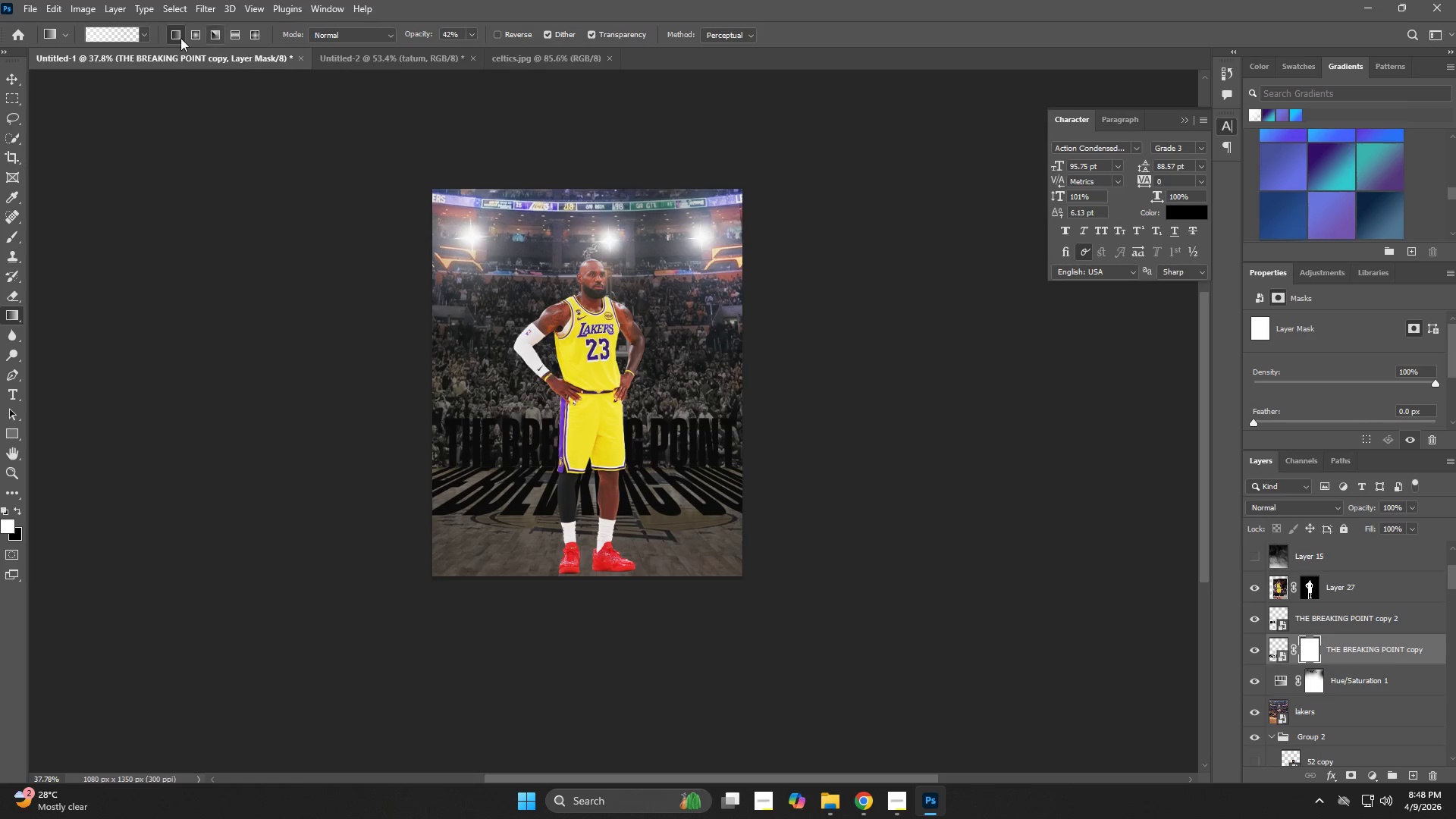 
left_click([117, 39])
 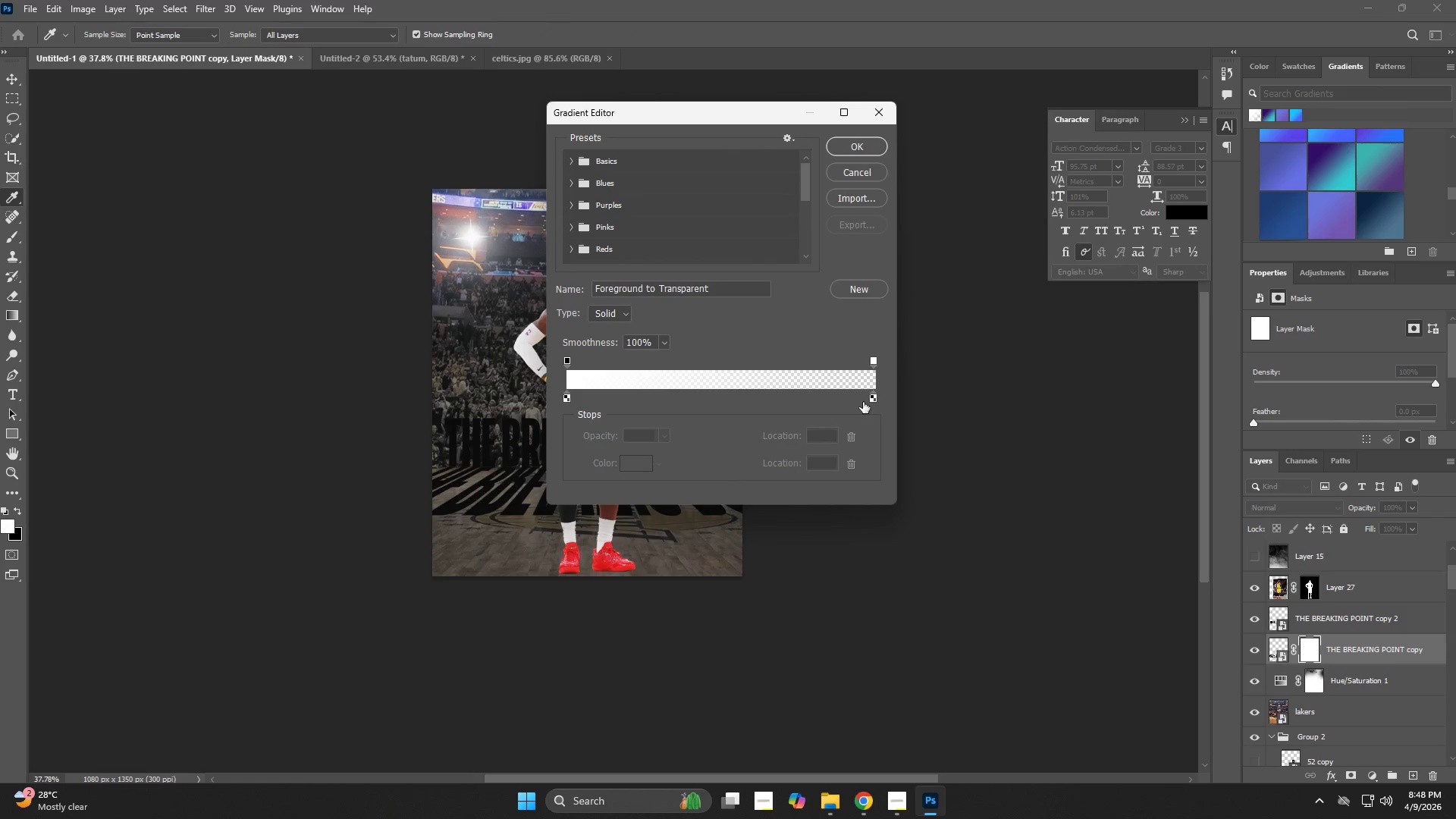 
left_click_drag(start_coordinate=[874, 399], to_coordinate=[896, 416])
 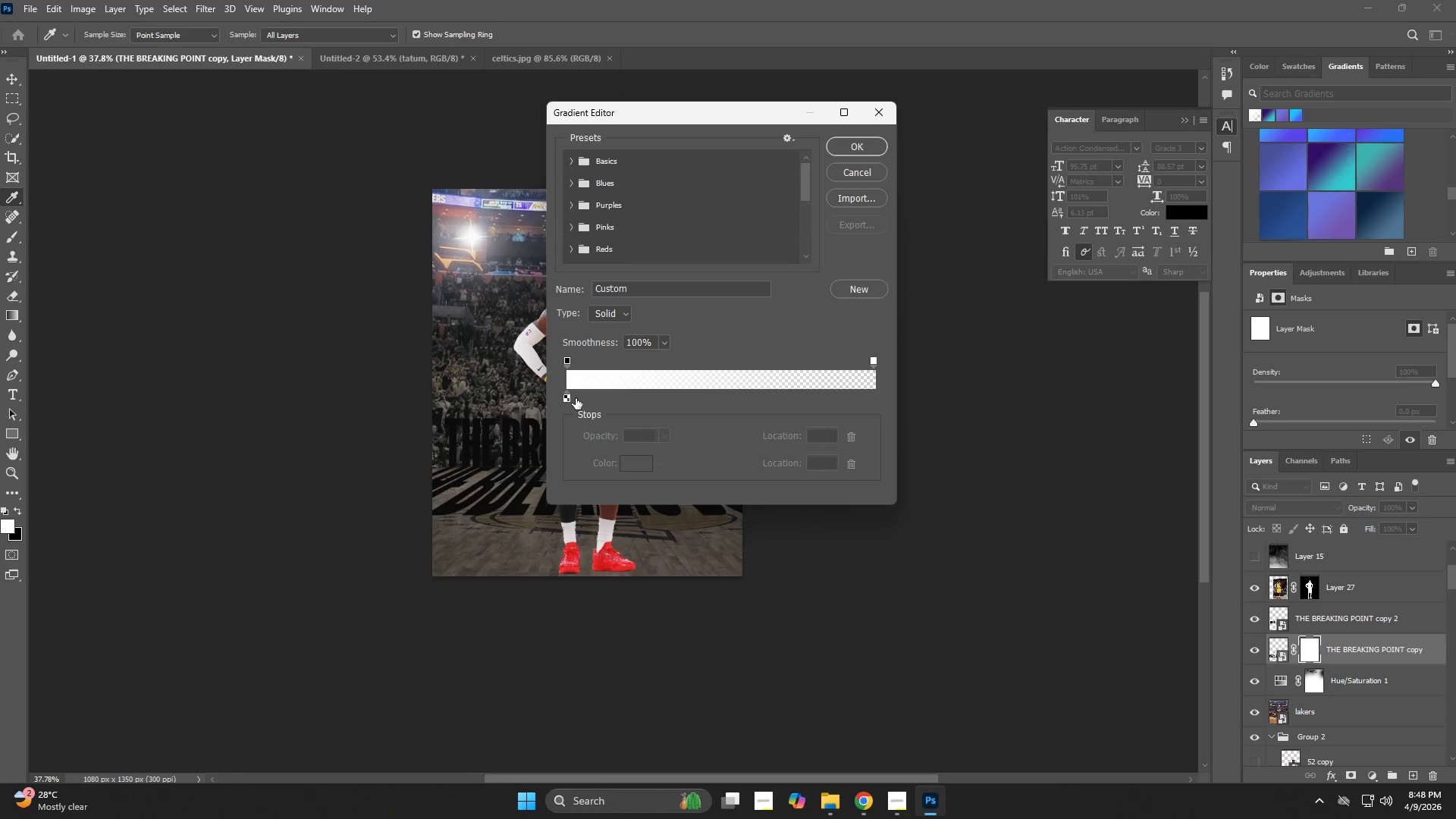 
left_click_drag(start_coordinate=[570, 399], to_coordinate=[890, 403])
 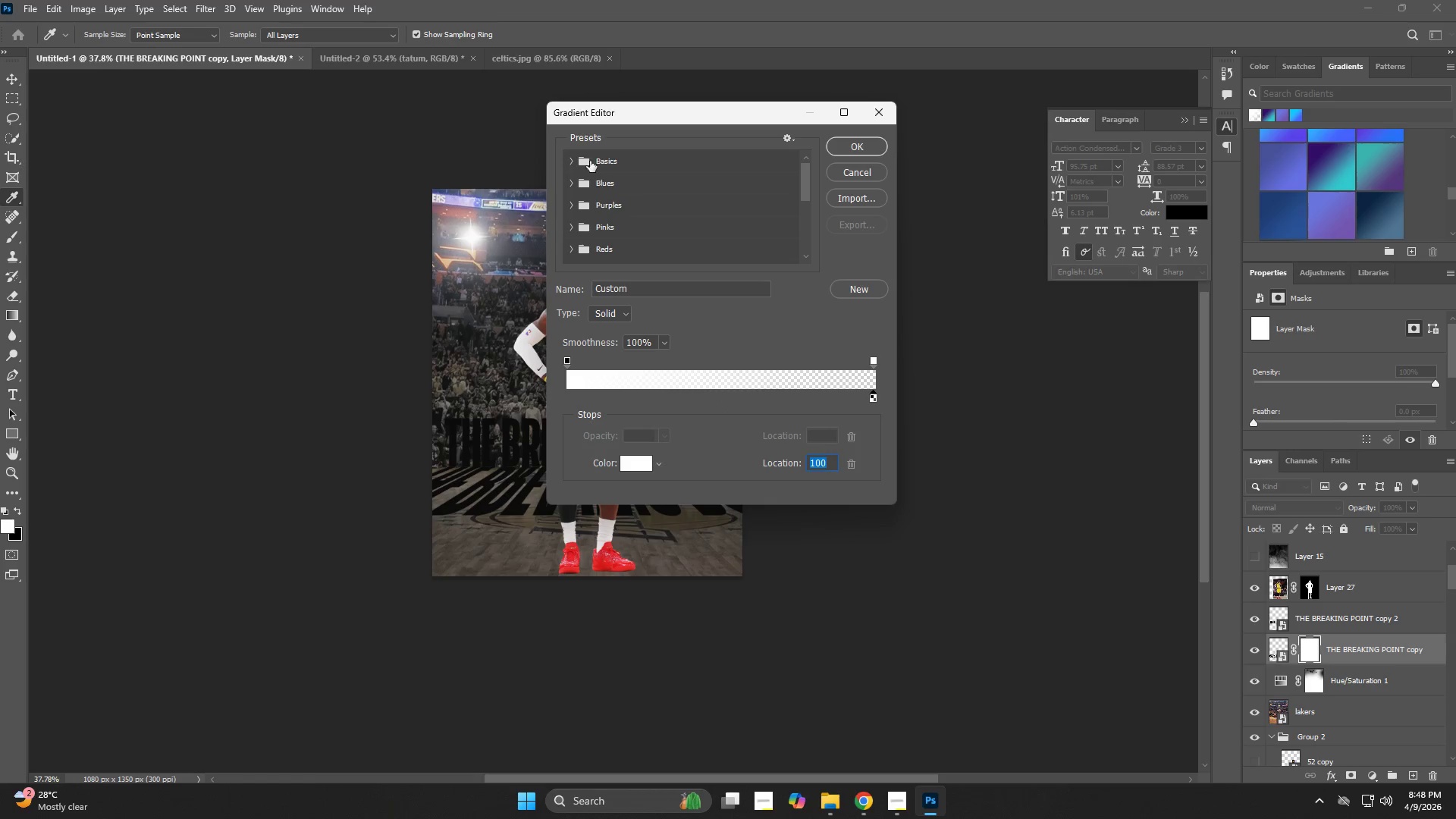 
left_click([573, 161])
 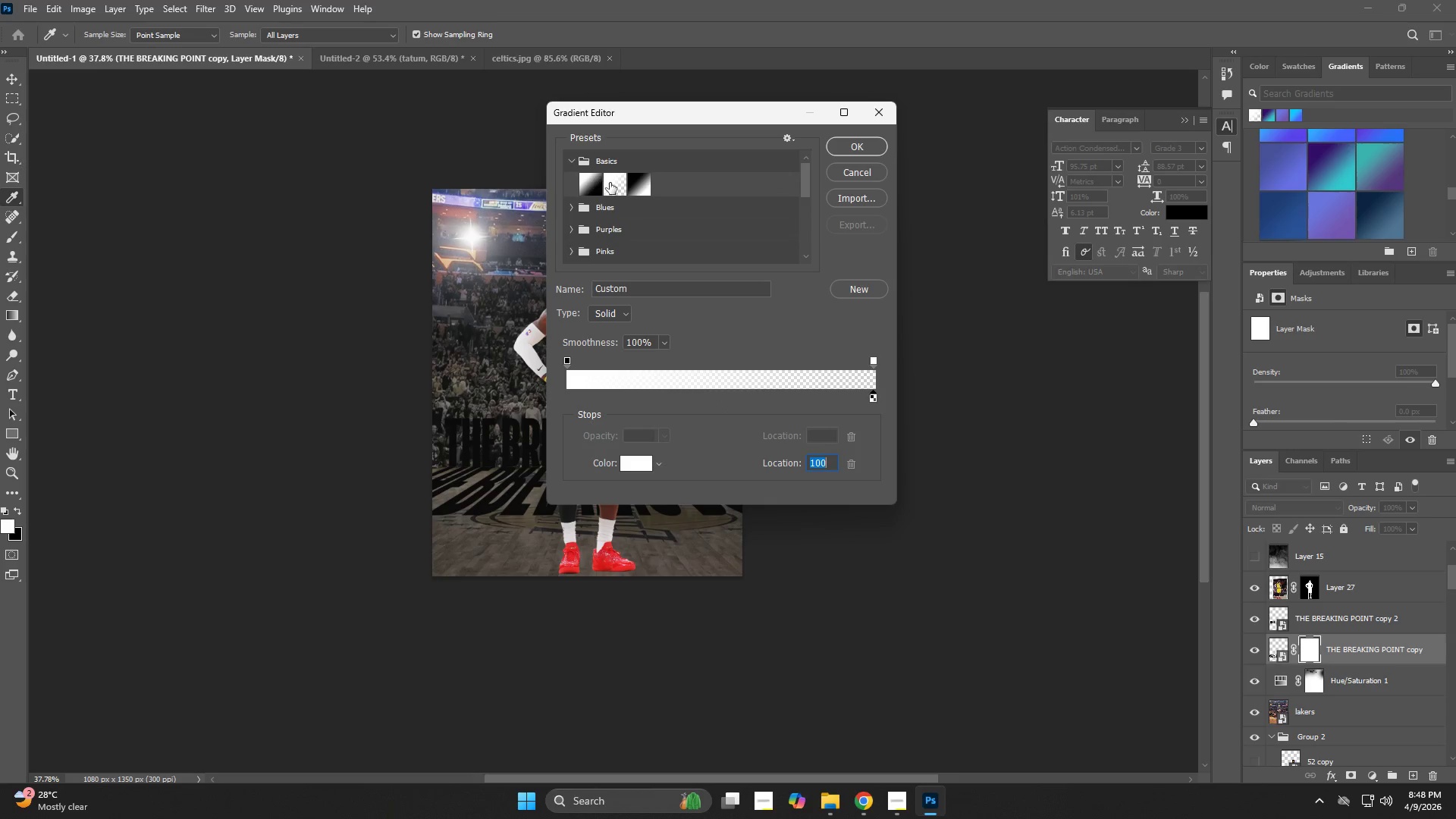 
left_click([611, 183])
 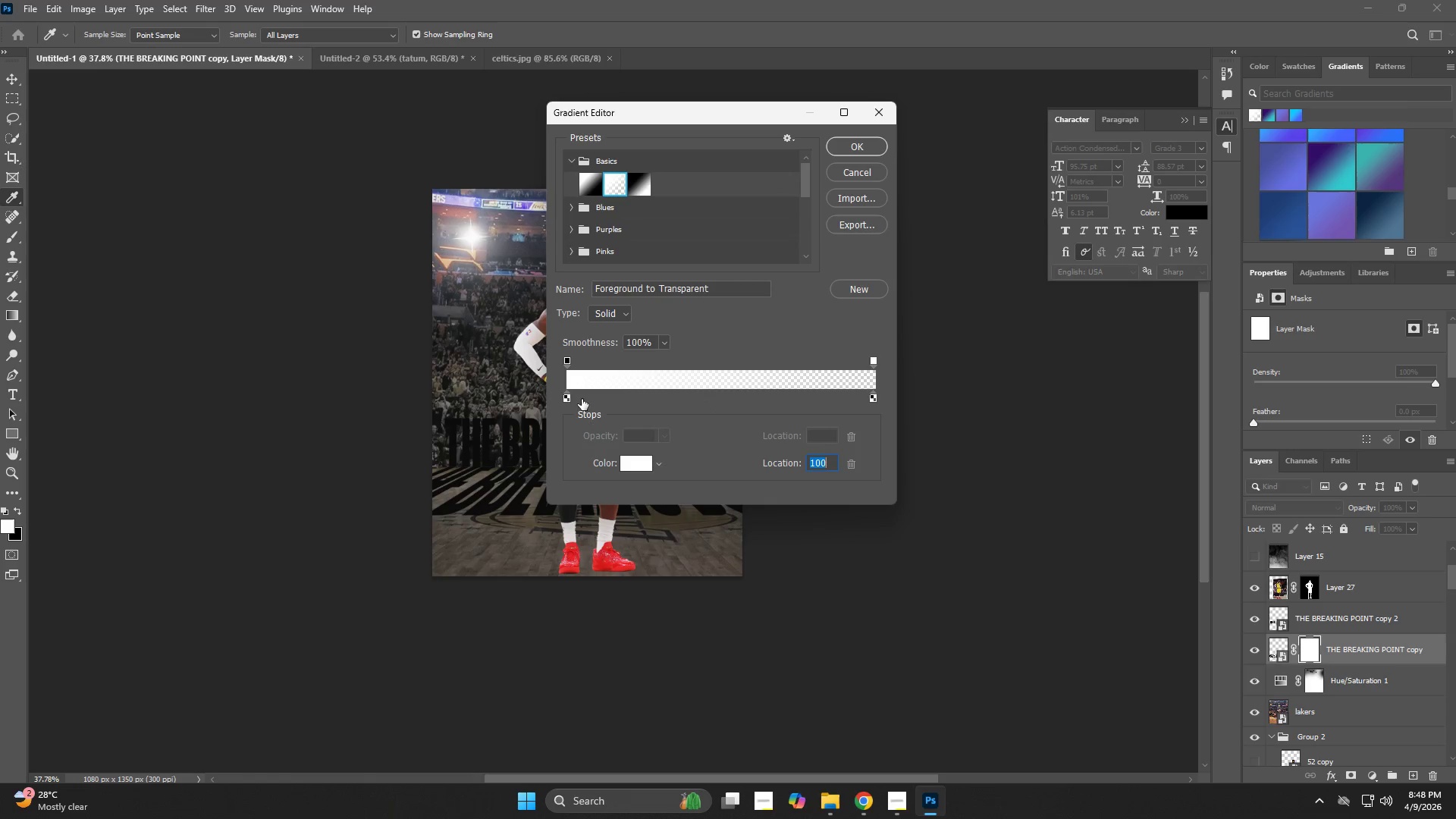 
left_click_drag(start_coordinate=[567, 397], to_coordinate=[509, 389])
 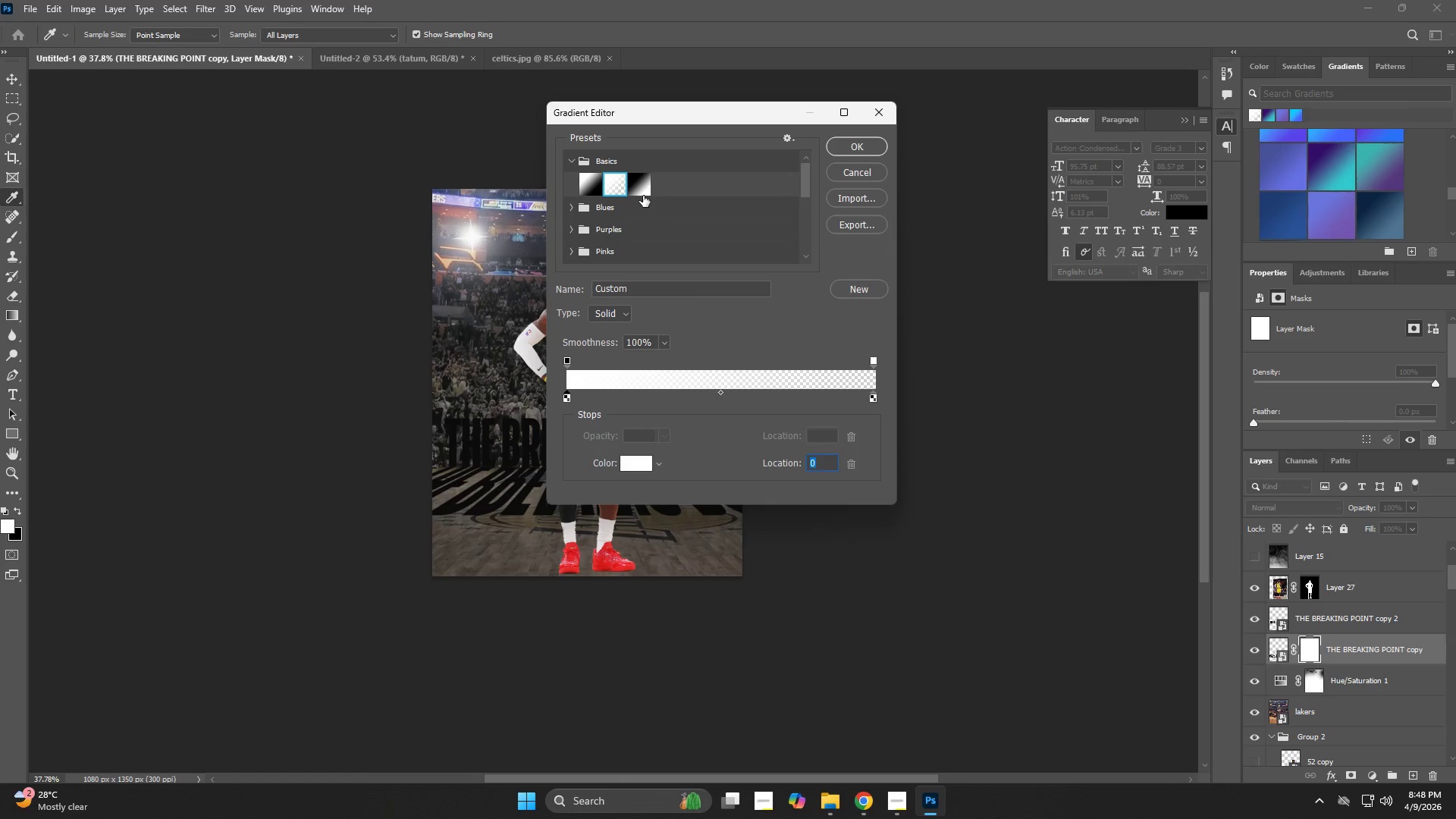 
left_click([639, 187])
 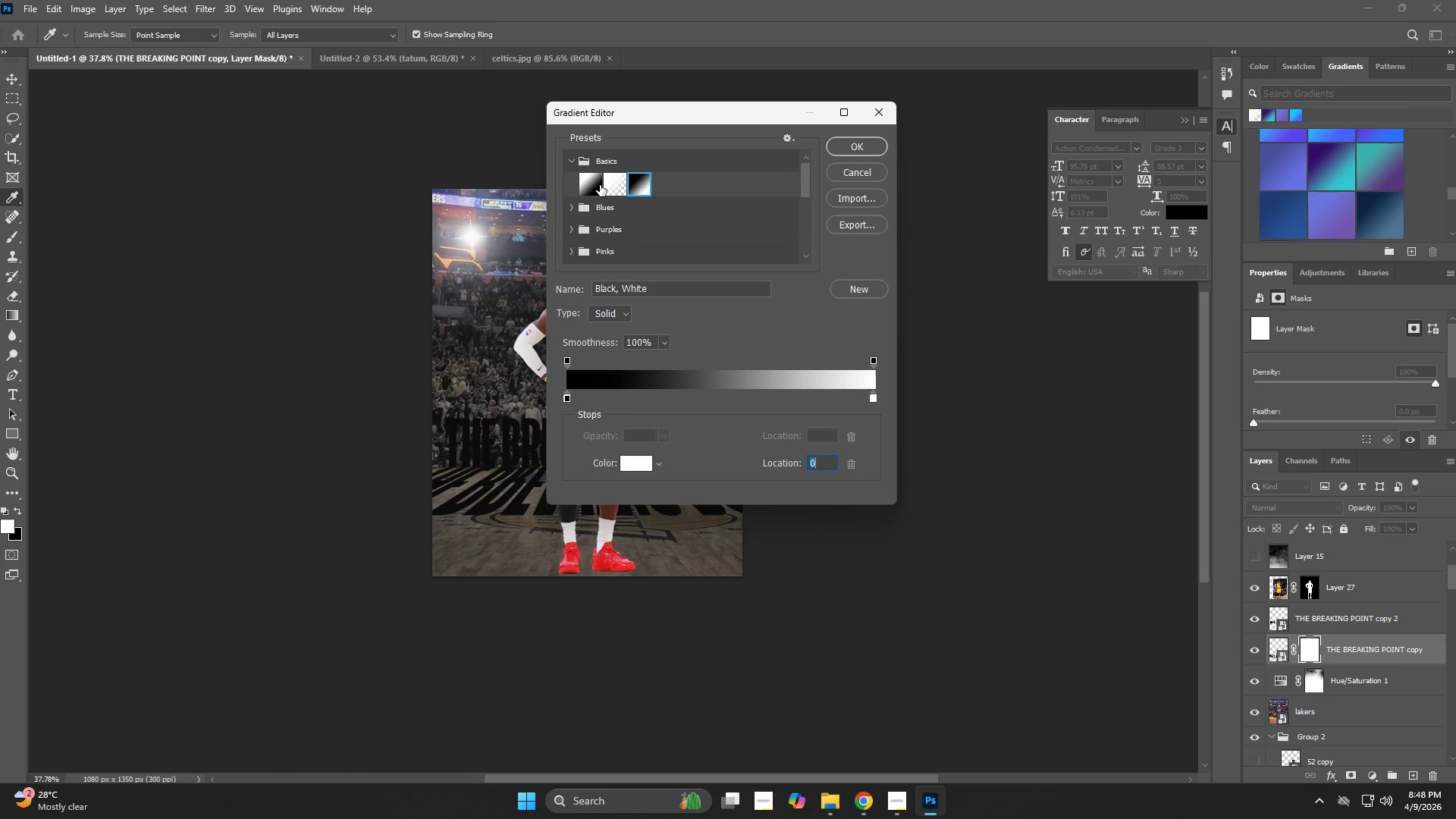 
left_click([594, 185])
 